 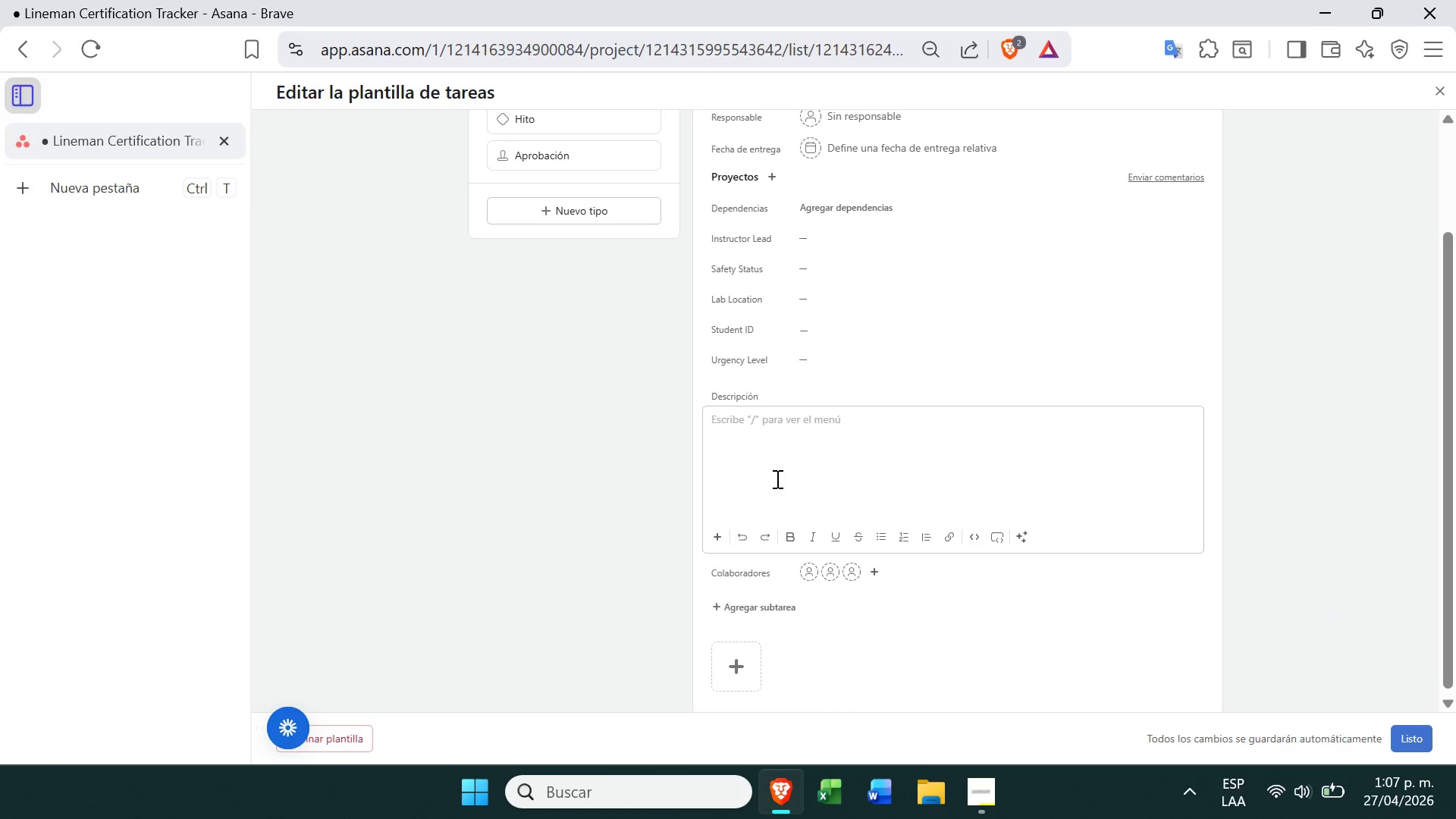 
type(Entry Level Candidate-Completed initia )
key(Backspace)
type(l background)
 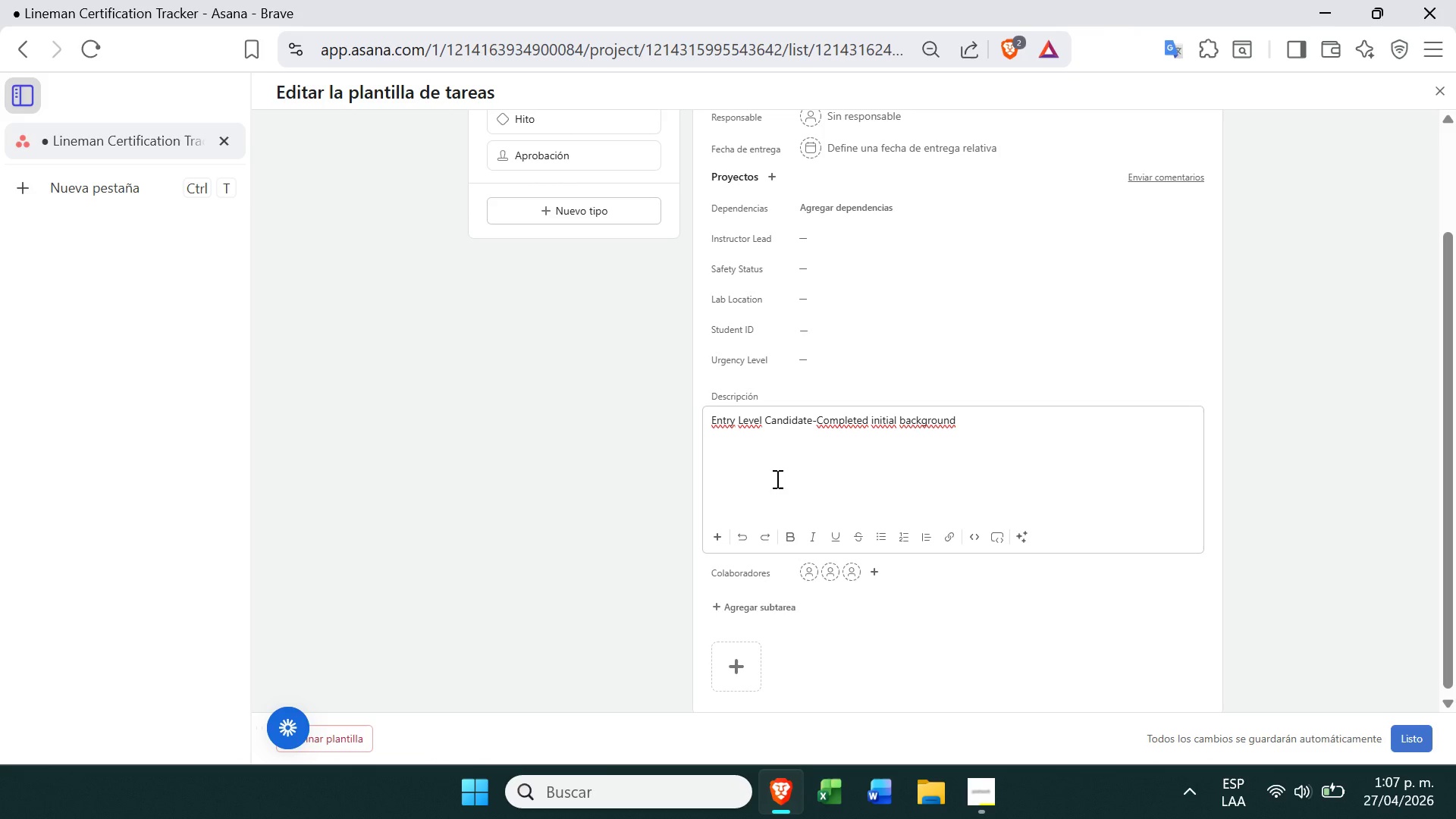 
type( check and physical fitness assessment for high voltage operations)
 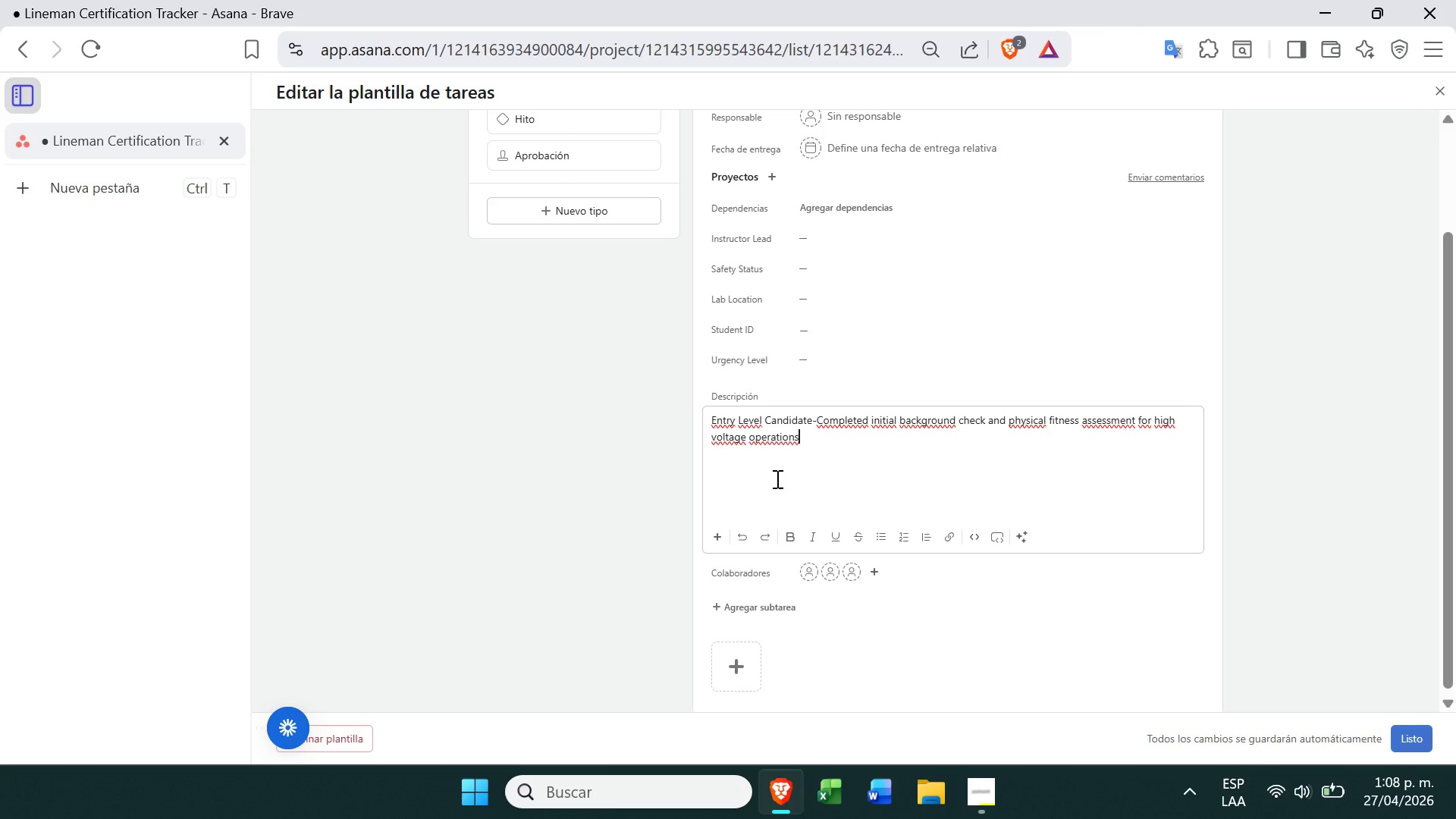 
wait(11.61)
 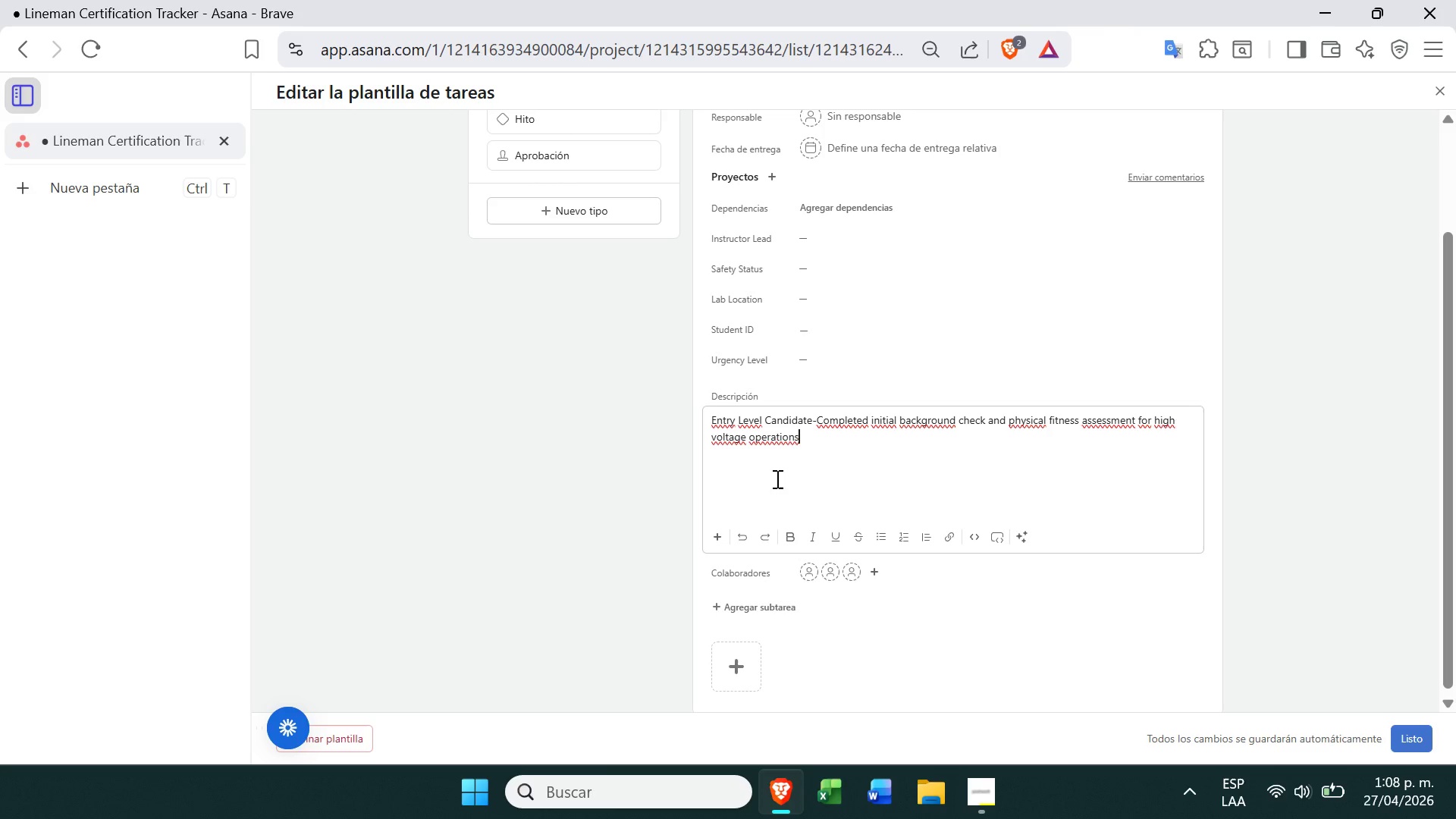 
left_click([756, 606])
 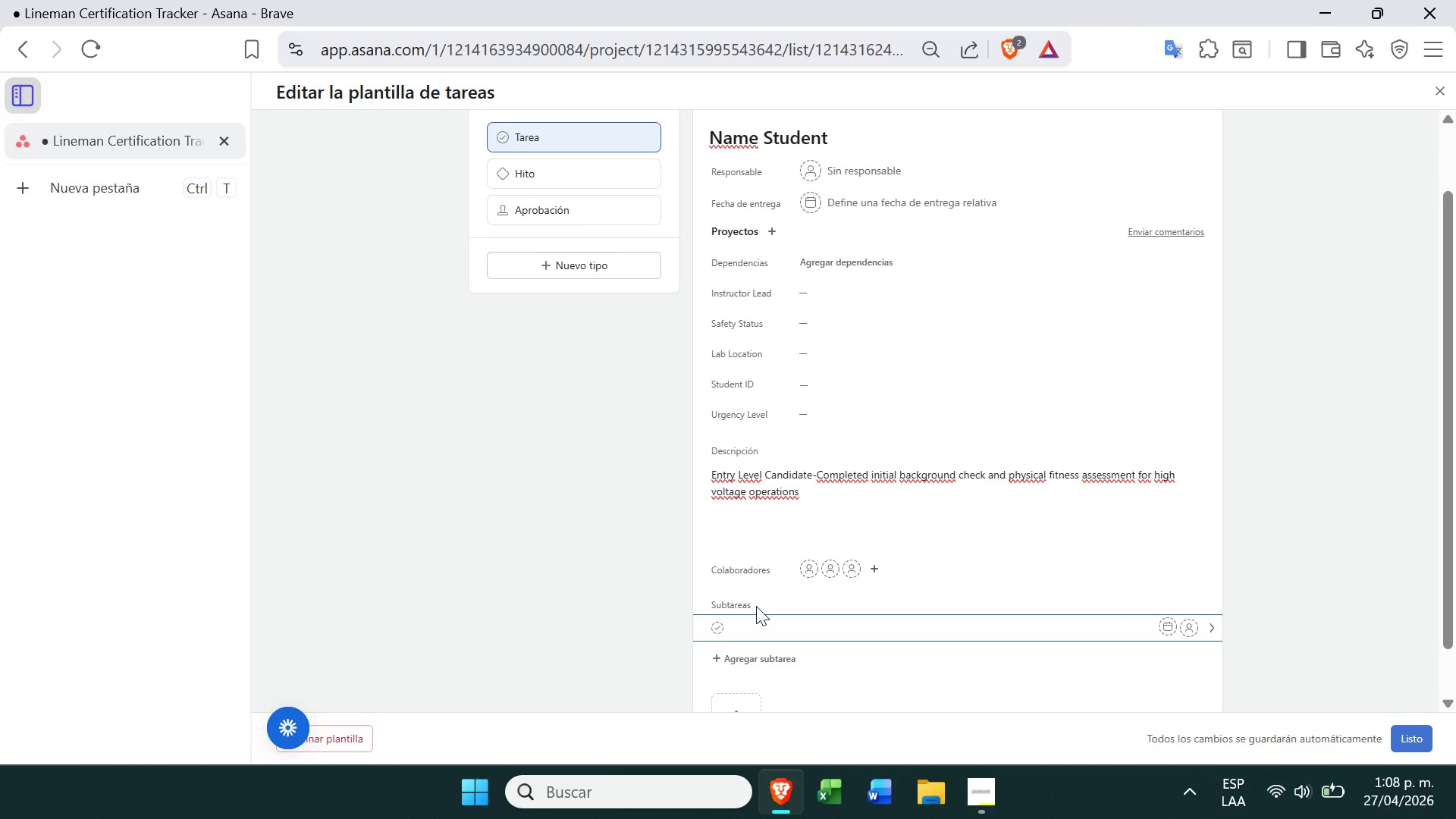 
type(Module 1> Safety )
 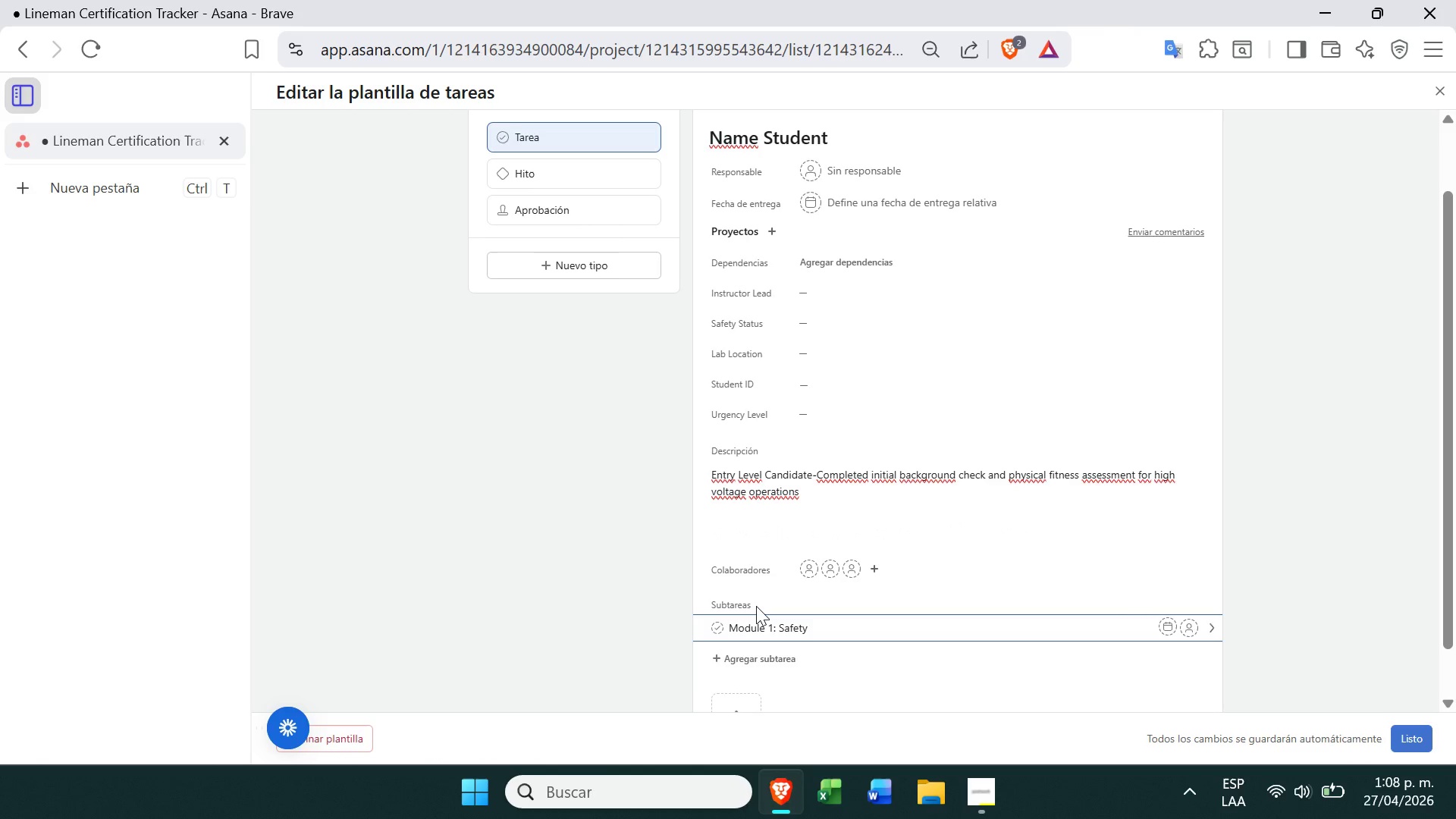 
wait(24.51)
 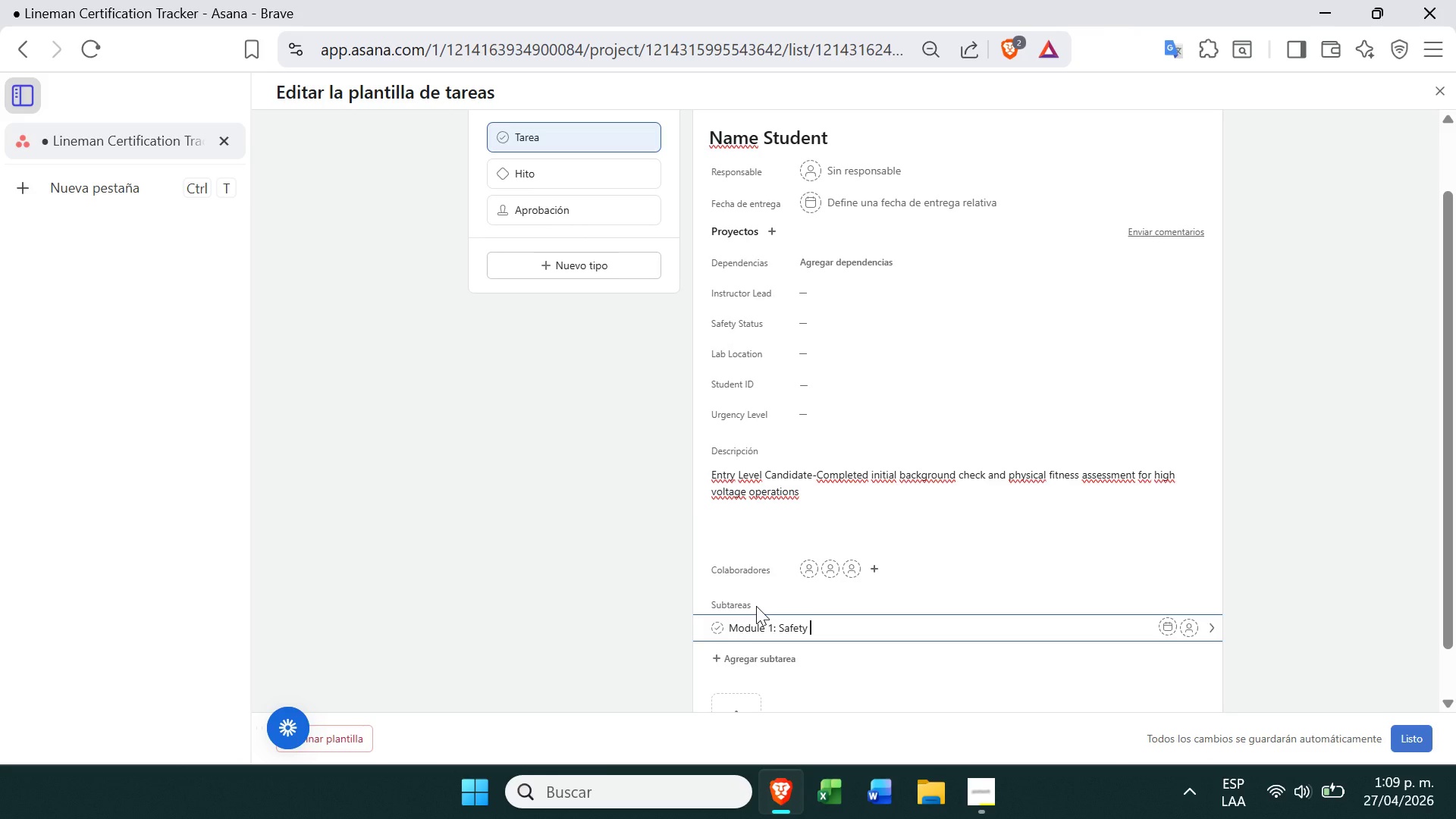 
left_click([994, 807])
 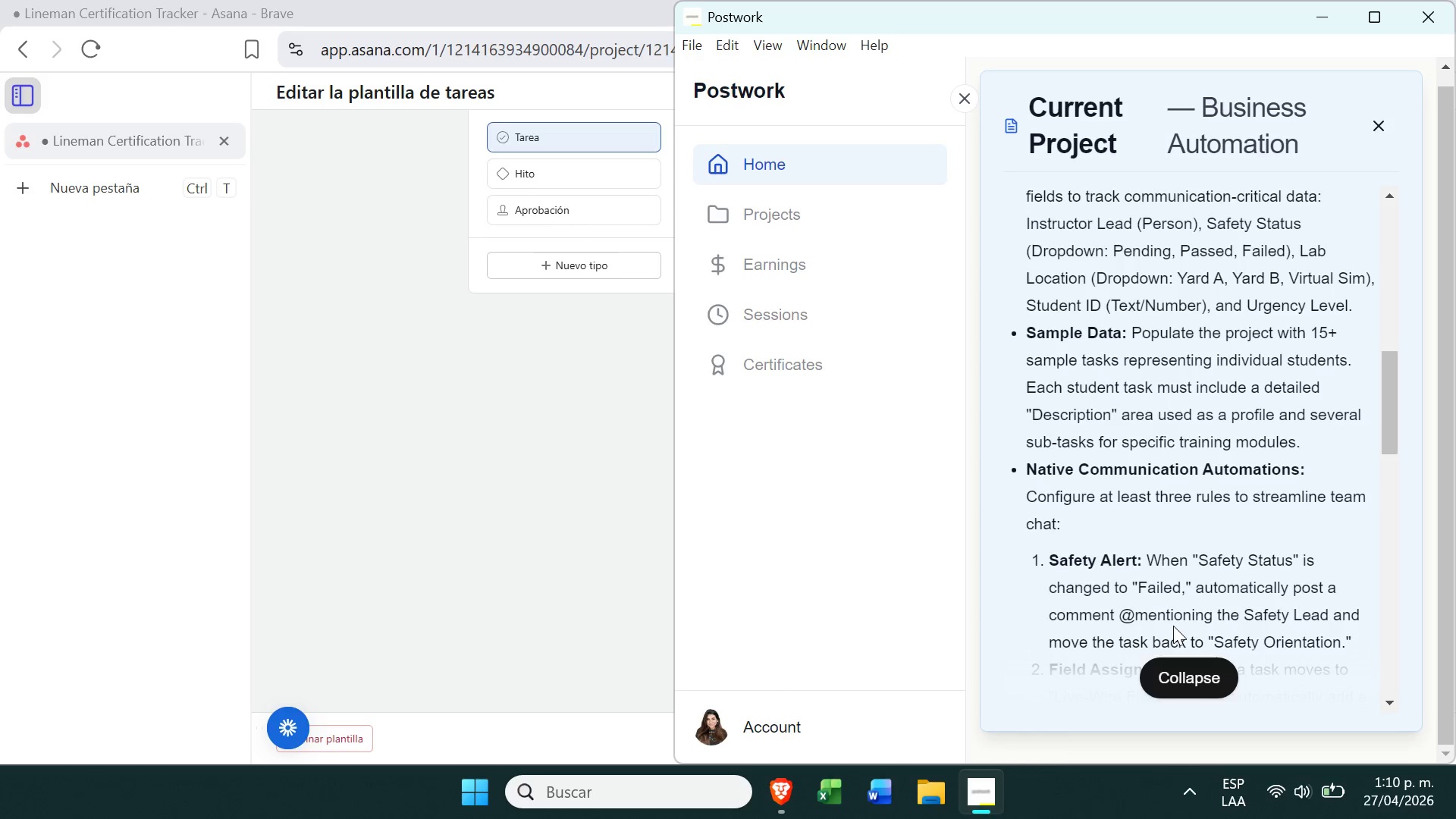 
wait(110.31)
 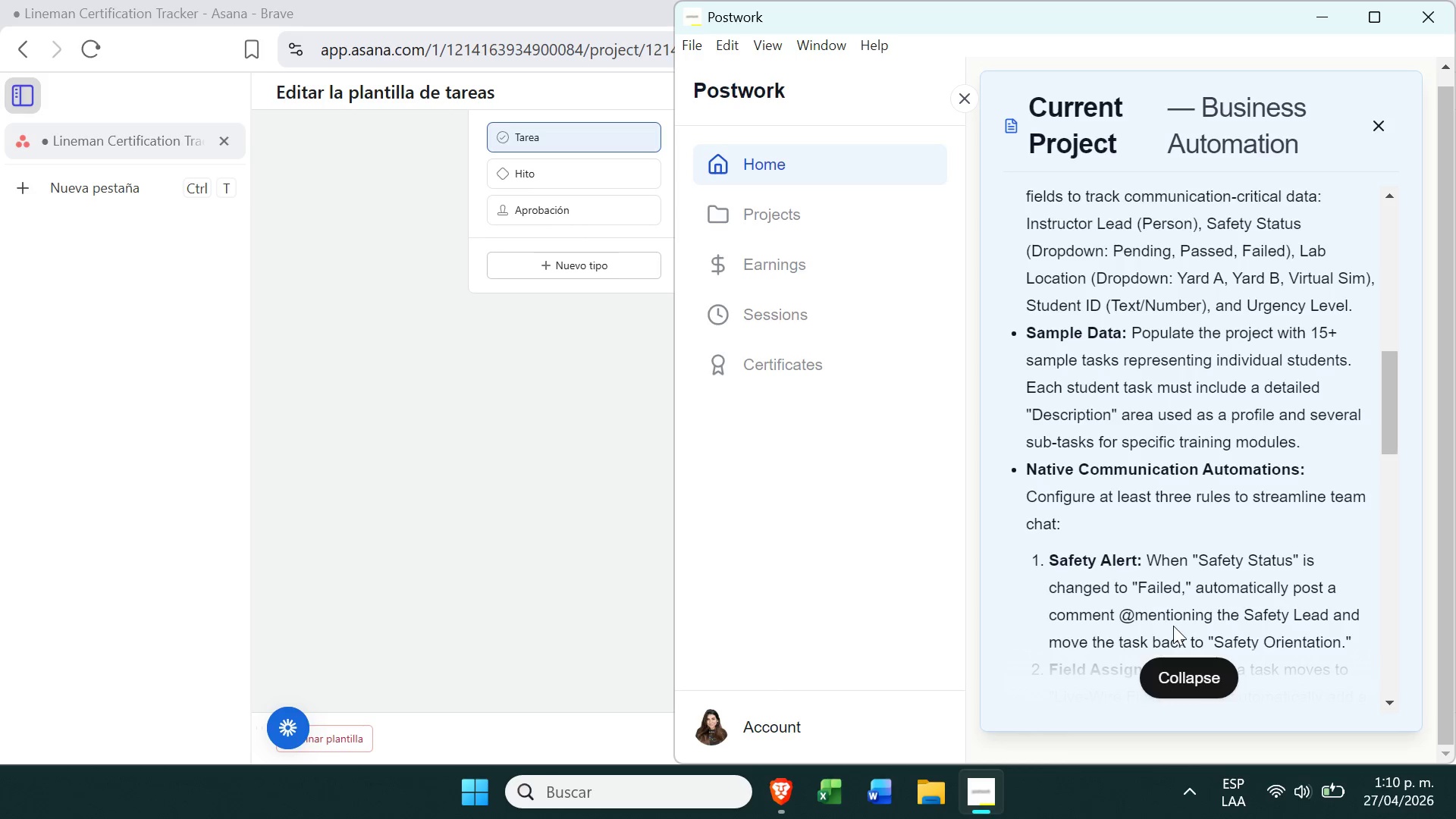 
left_click([505, 576])
 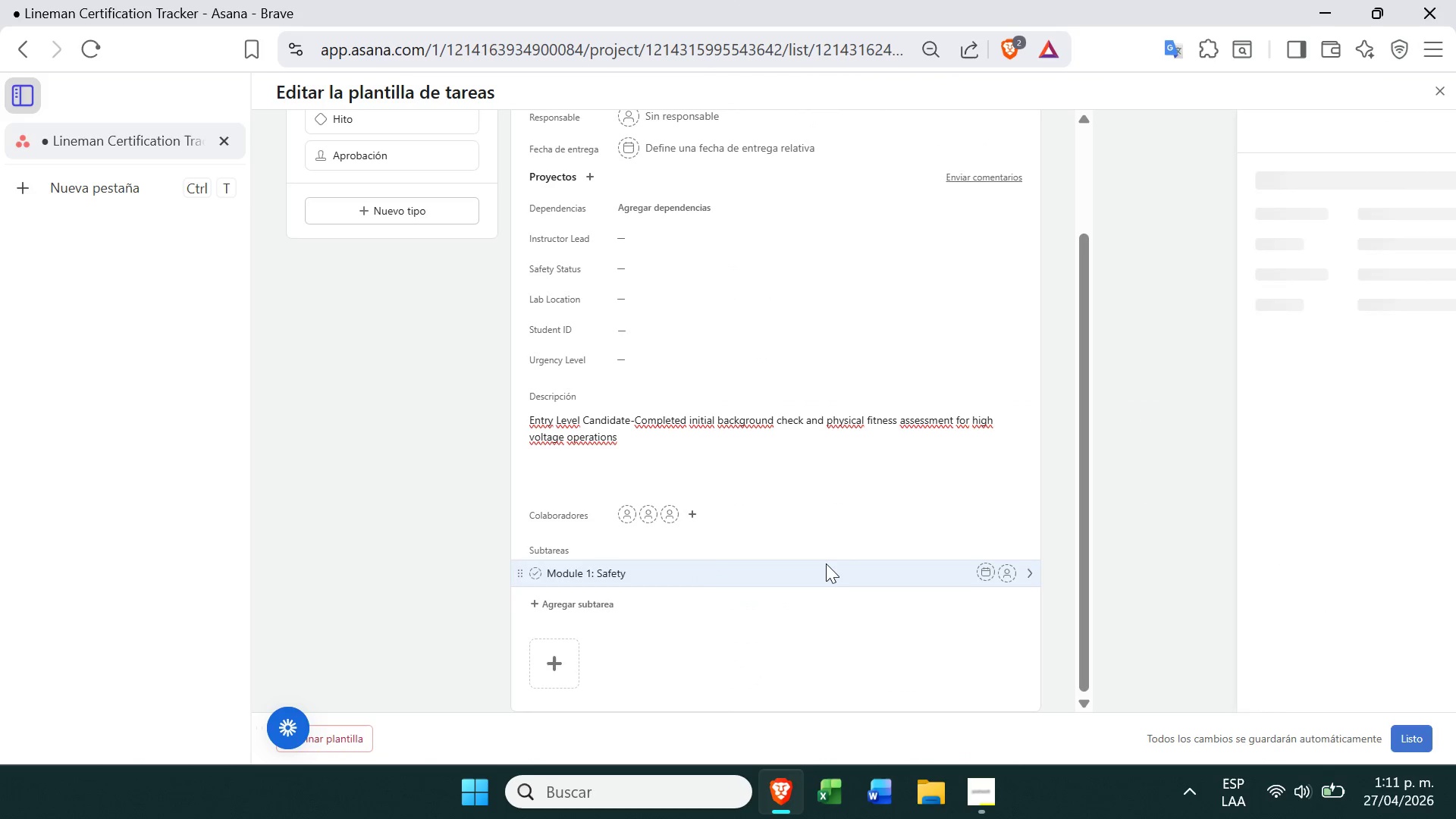 
left_click([786, 587])
 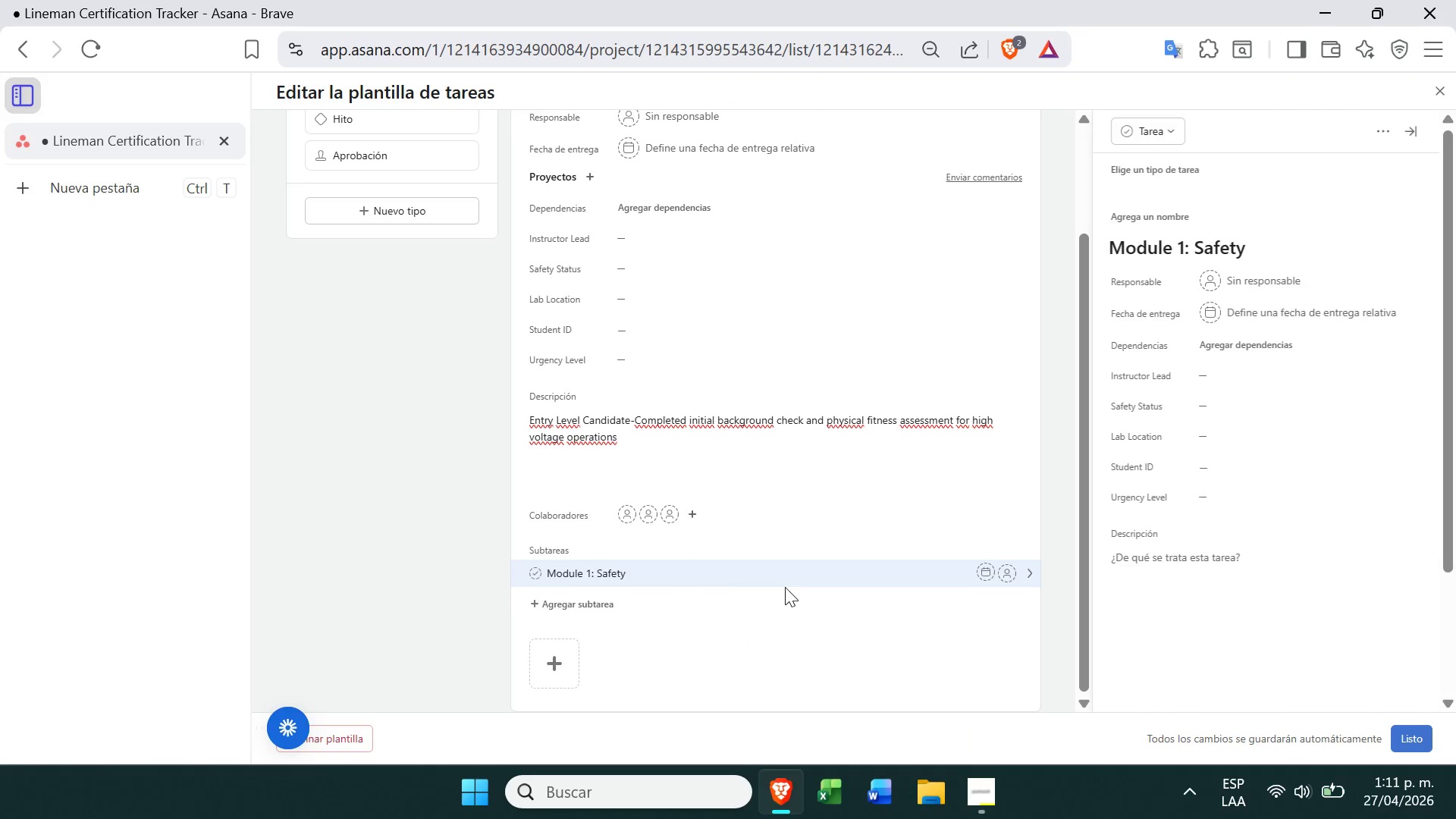 
left_click([782, 582])
 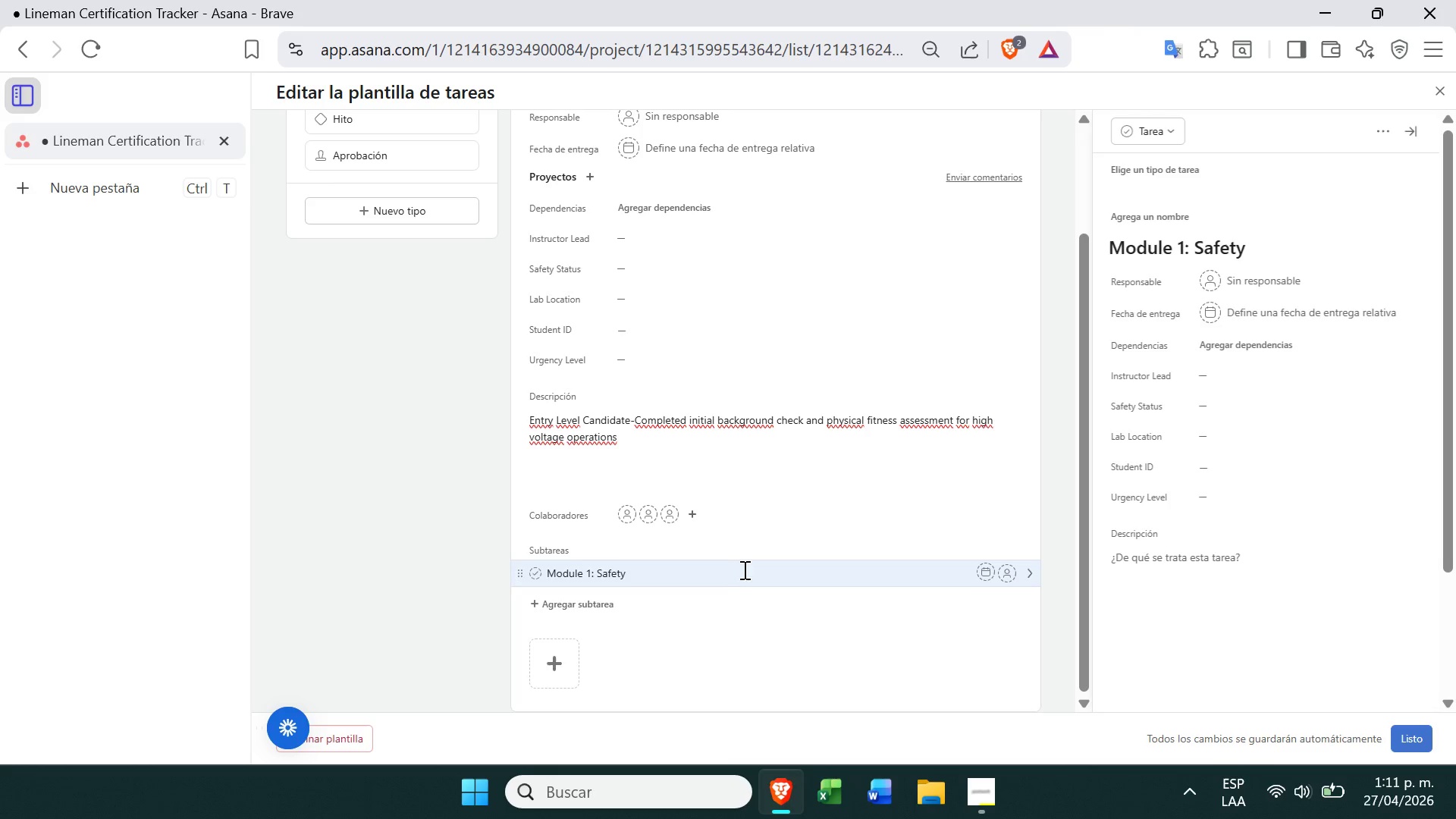 
left_click([738, 573])
 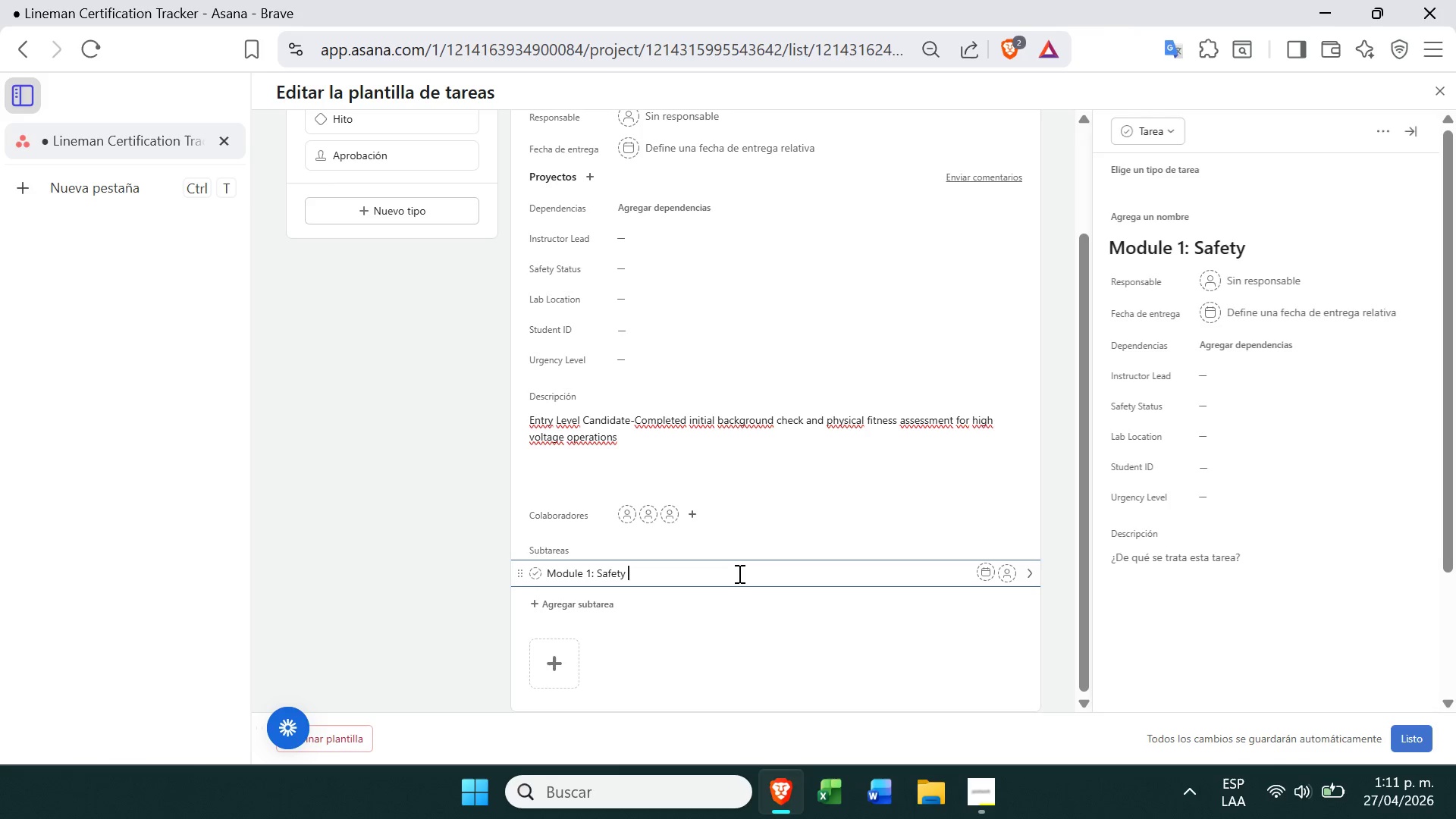 
key(Alt+Control+6)
 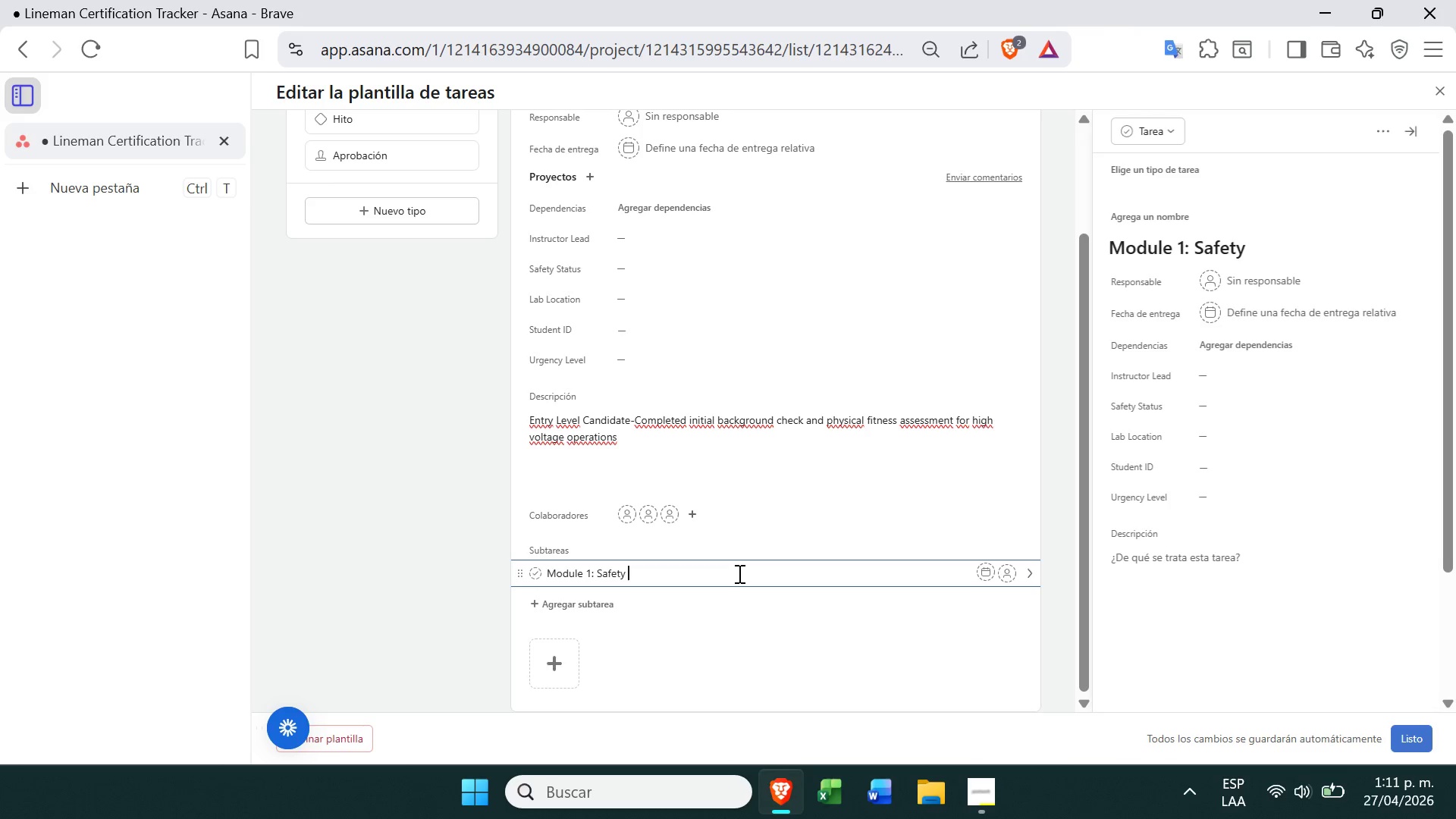 
type(^ onboardinf)
key(Backspace)
type(g)
 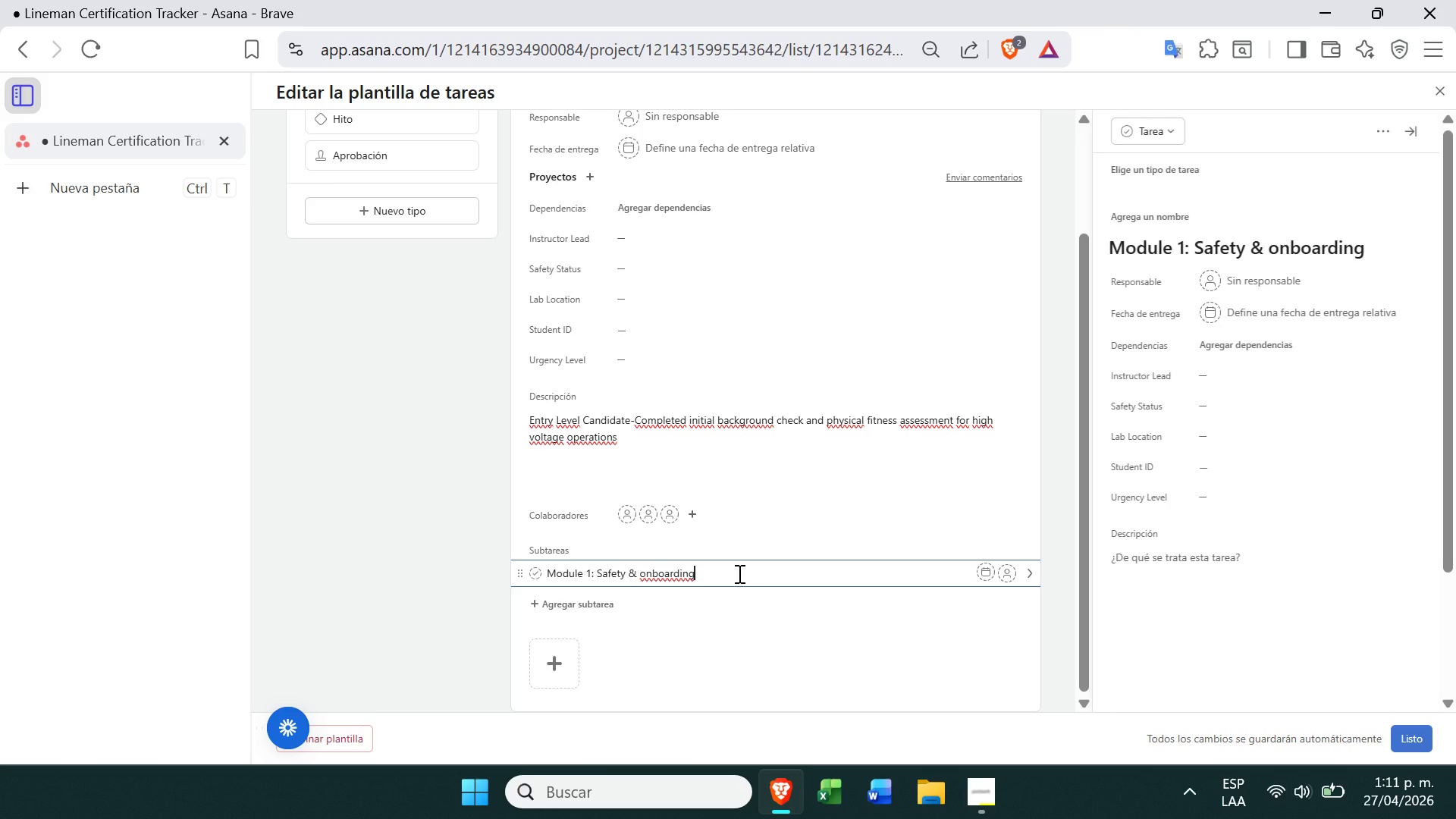 
key(Enter)
 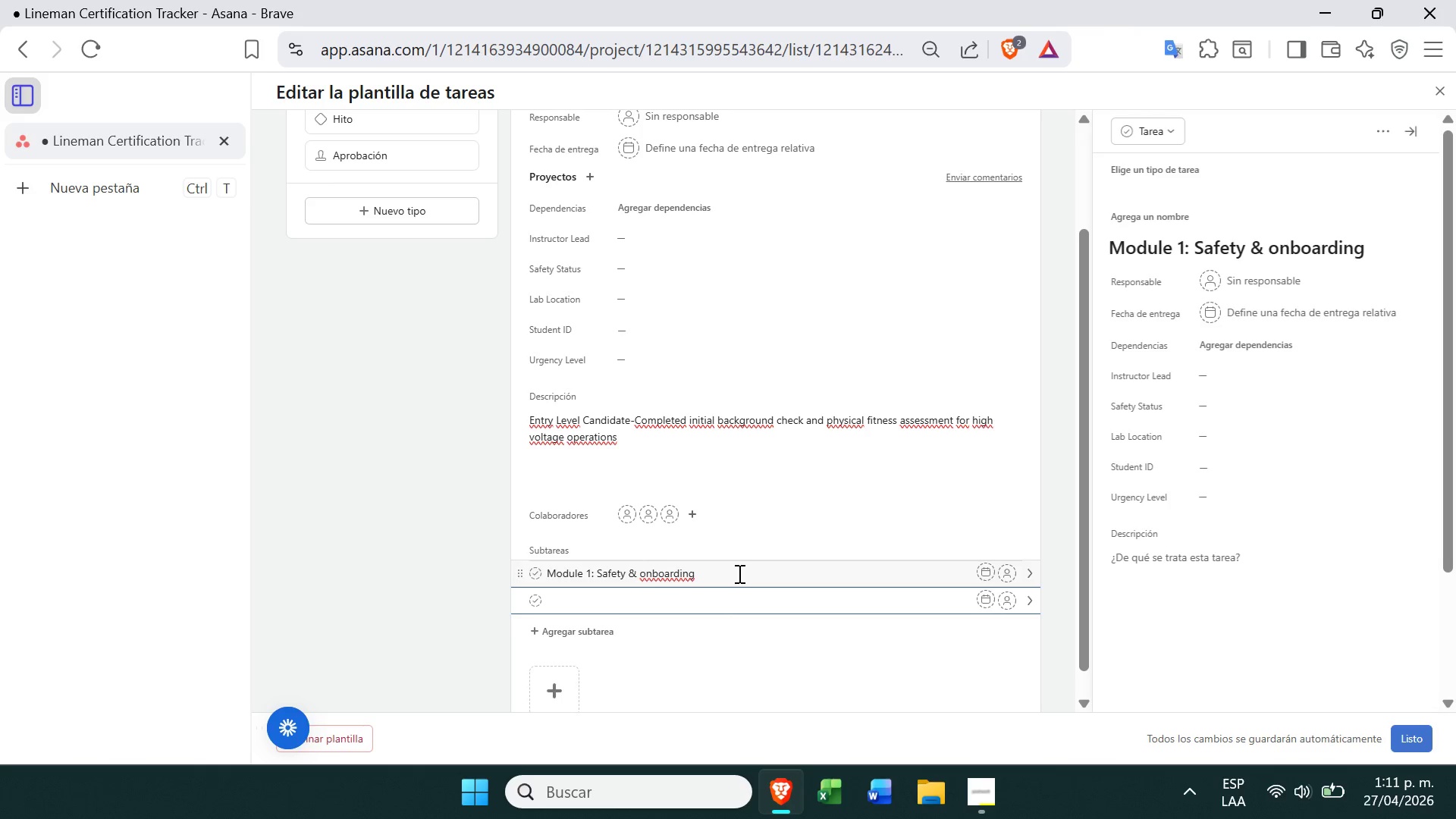 
key(Backspace)
 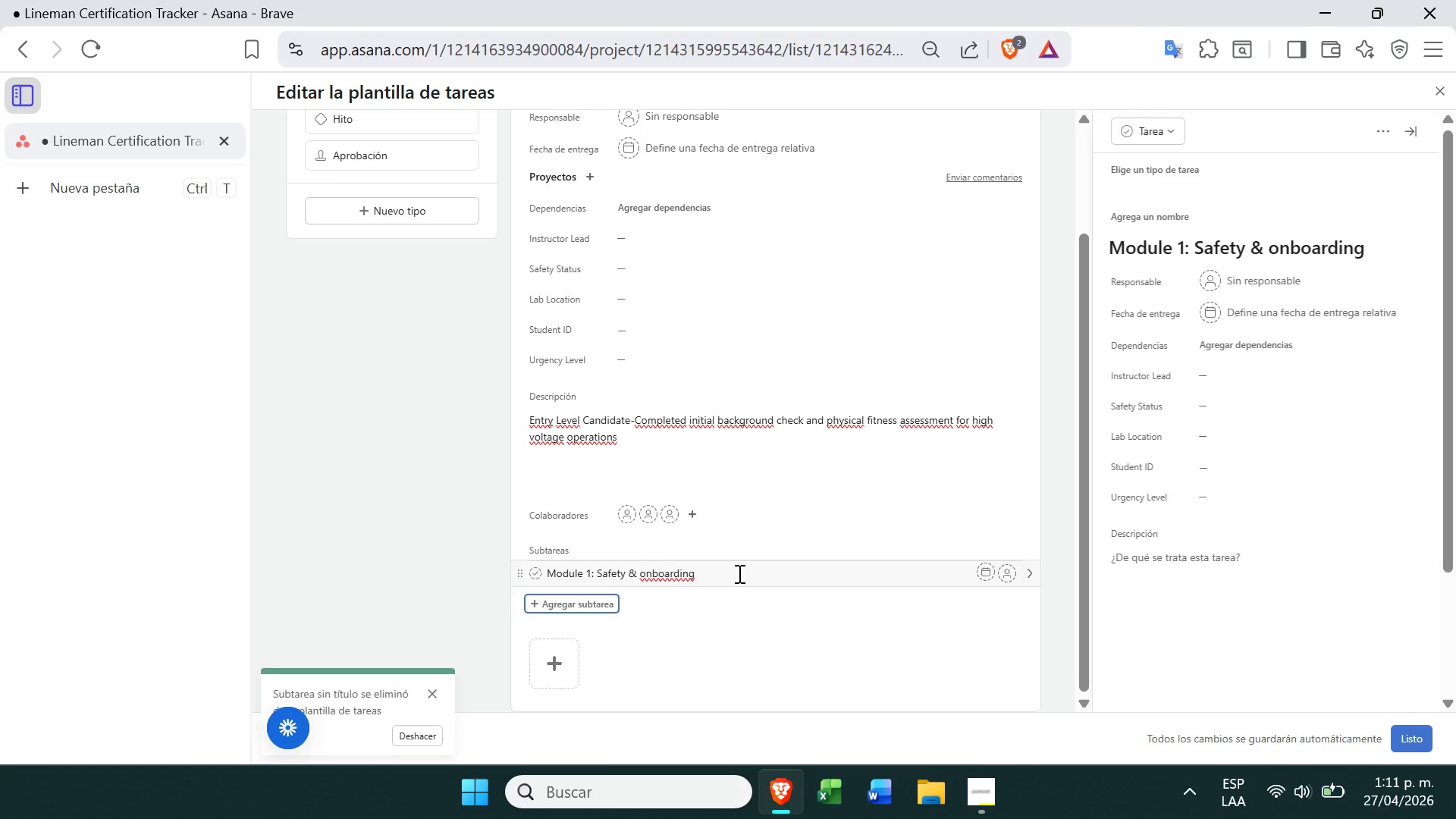 
left_click([738, 573])
 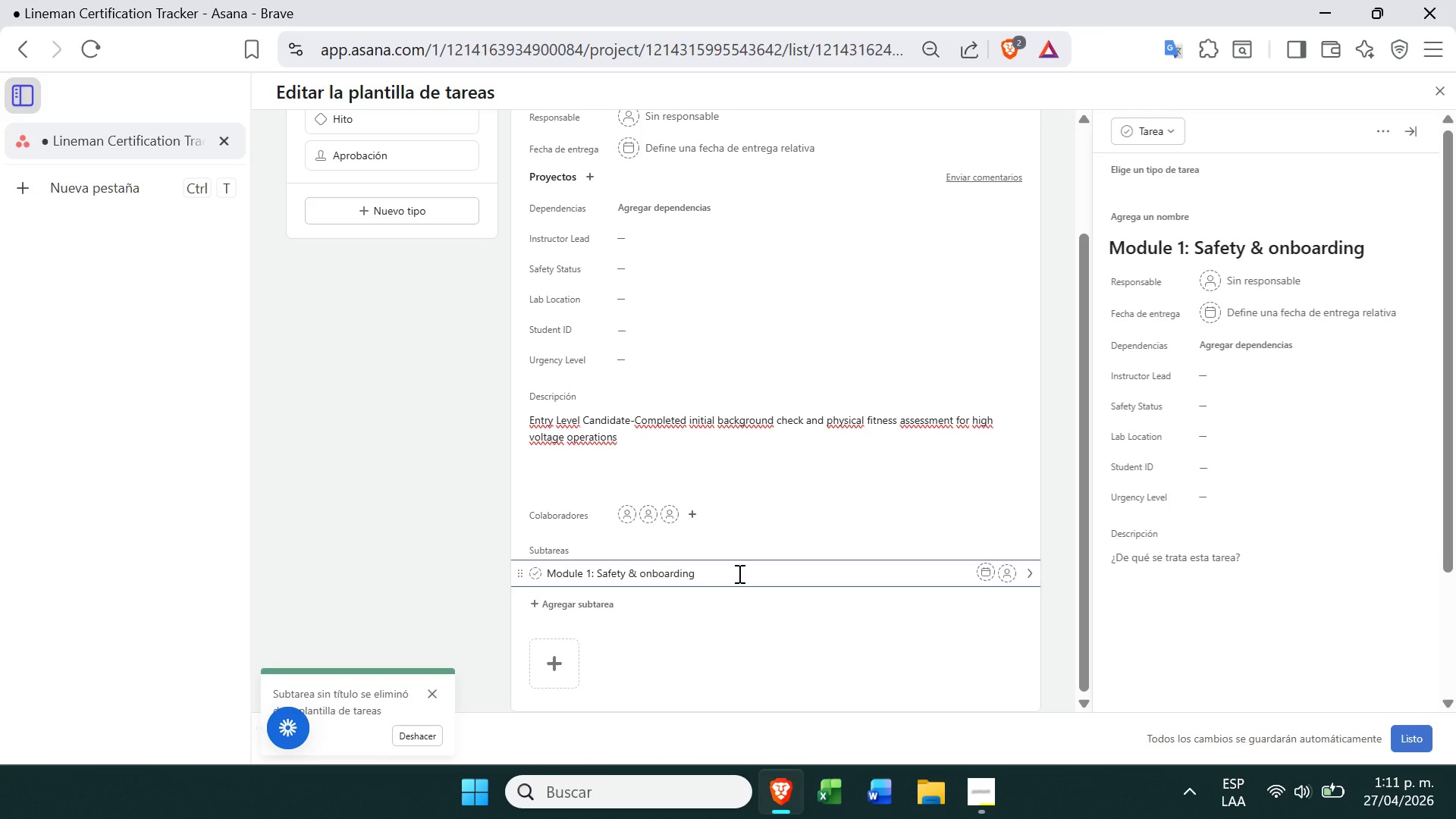 
type( >PPE inspection and class 2 glove test)
 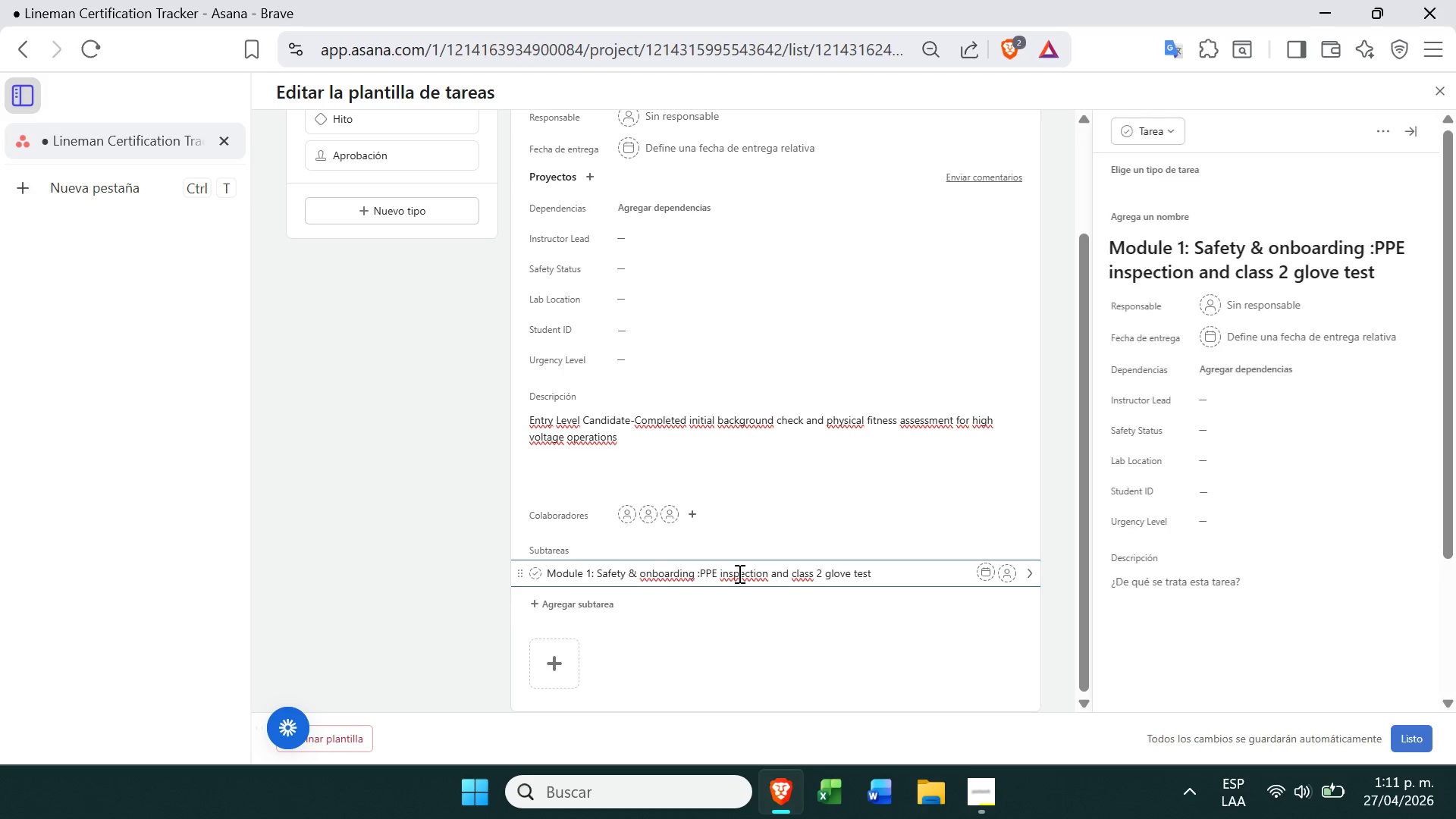 
wait(5.47)
 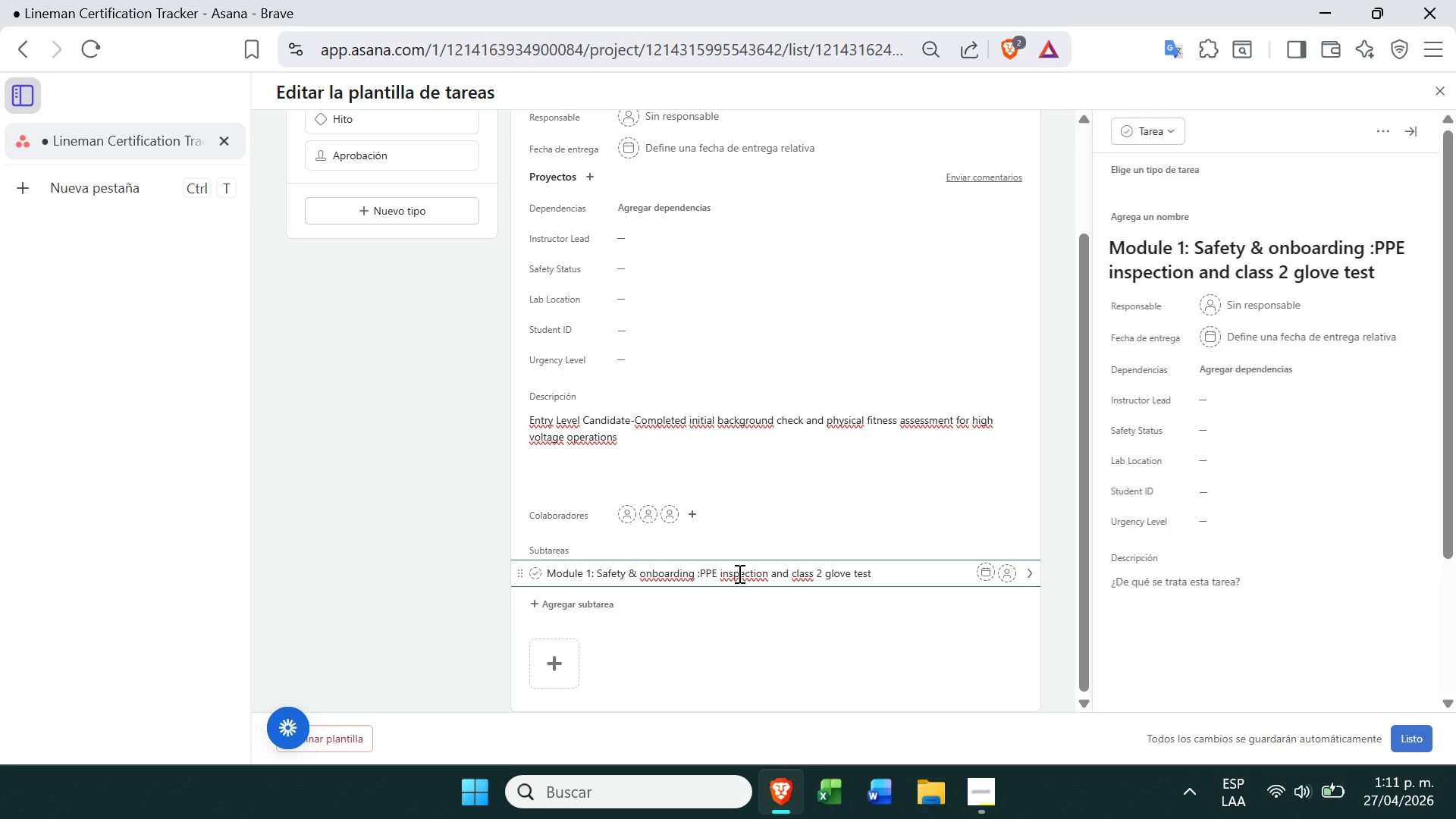 
left_click([1035, 569])
 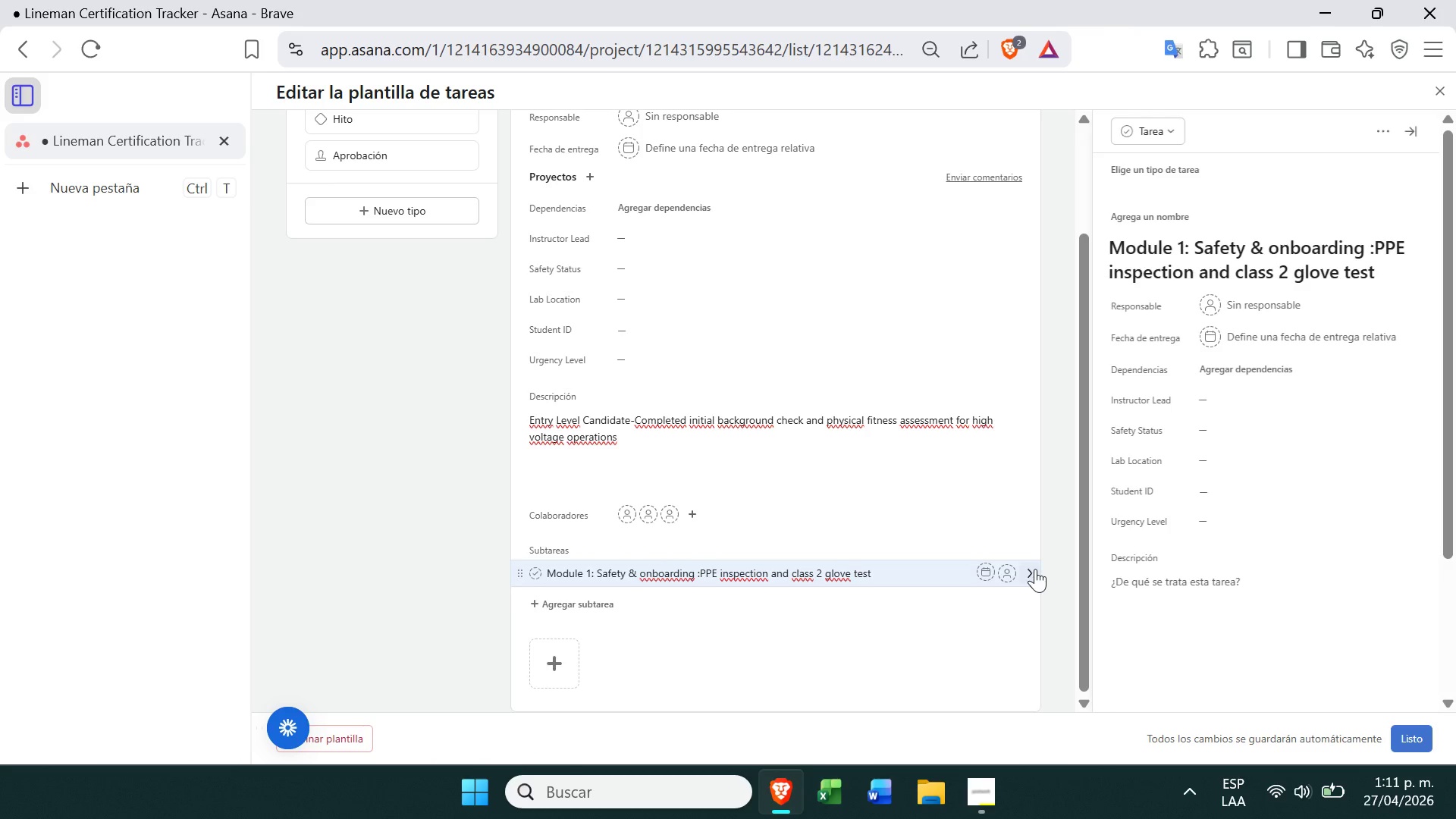 
left_click([1034, 568])
 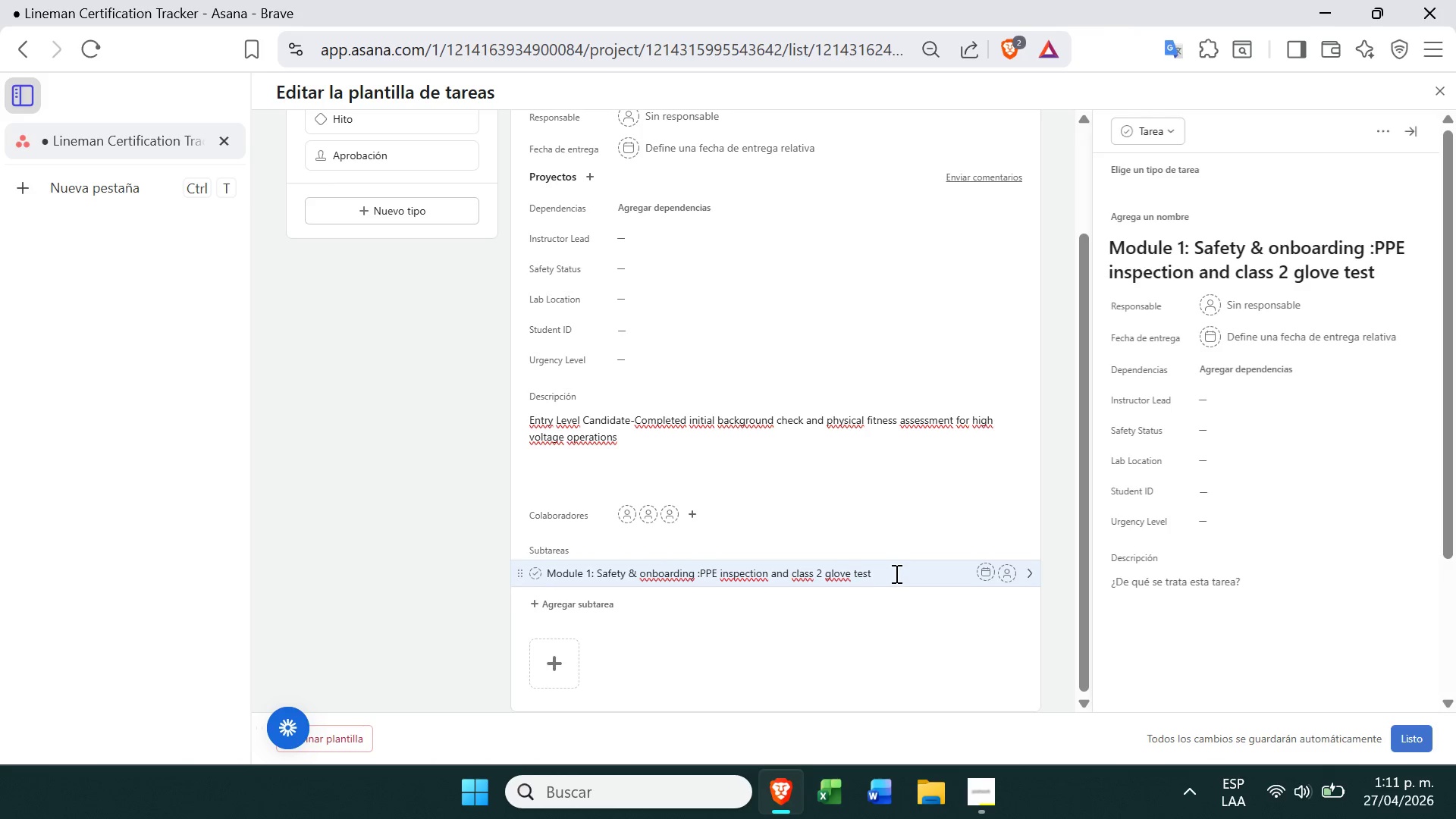 
left_click([918, 575])
 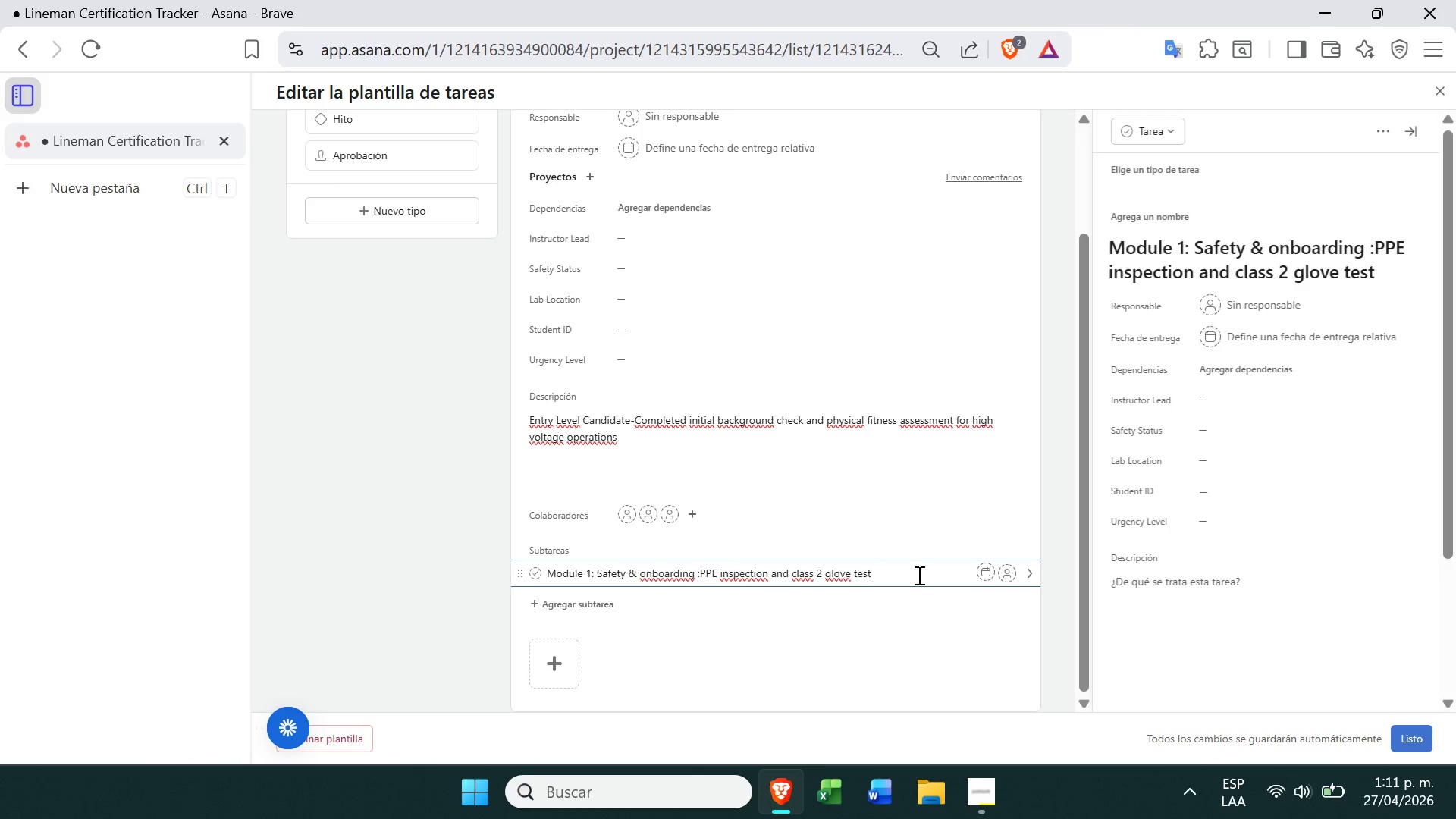 
key(Space)
 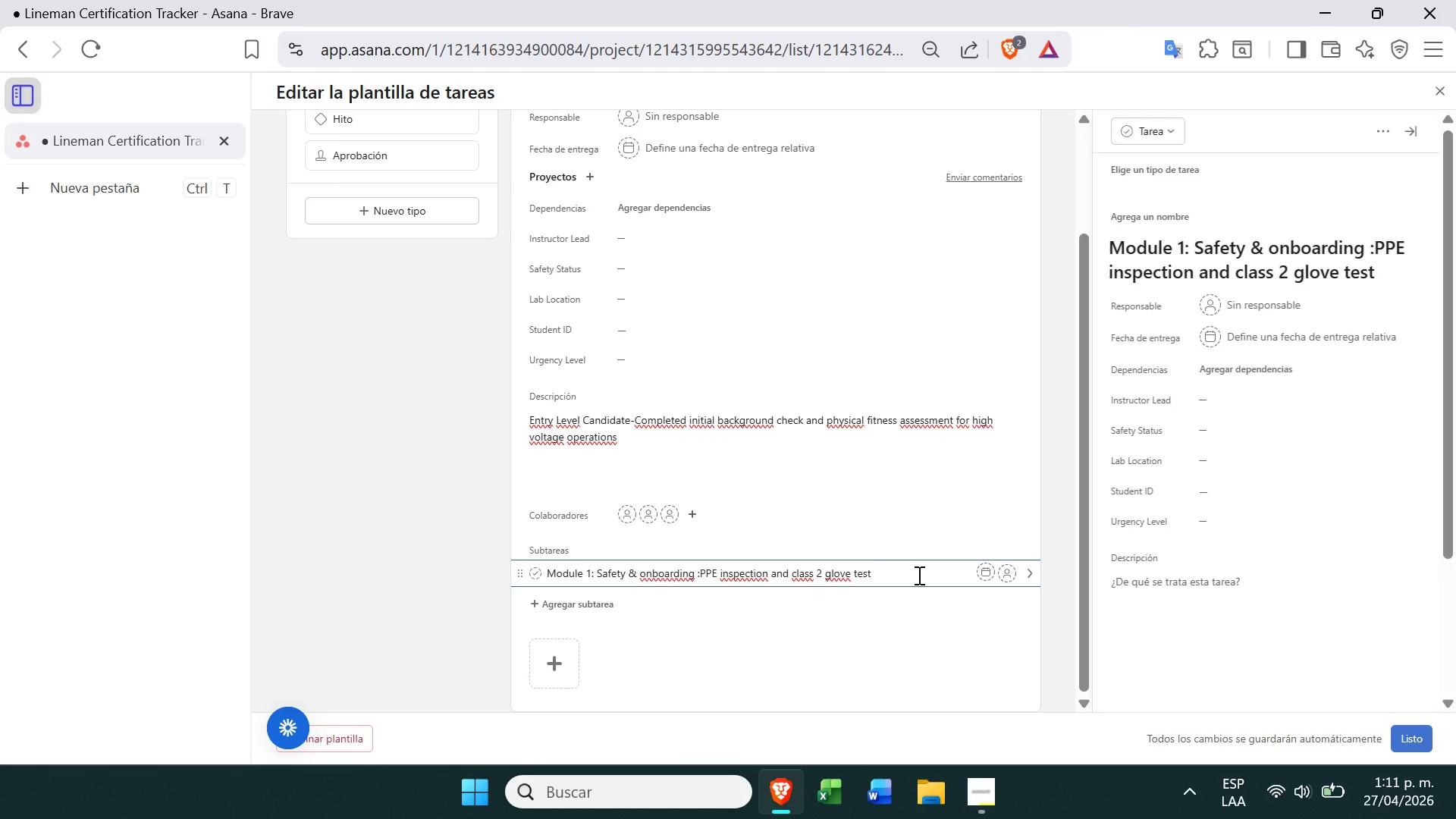 
key(Minus)
 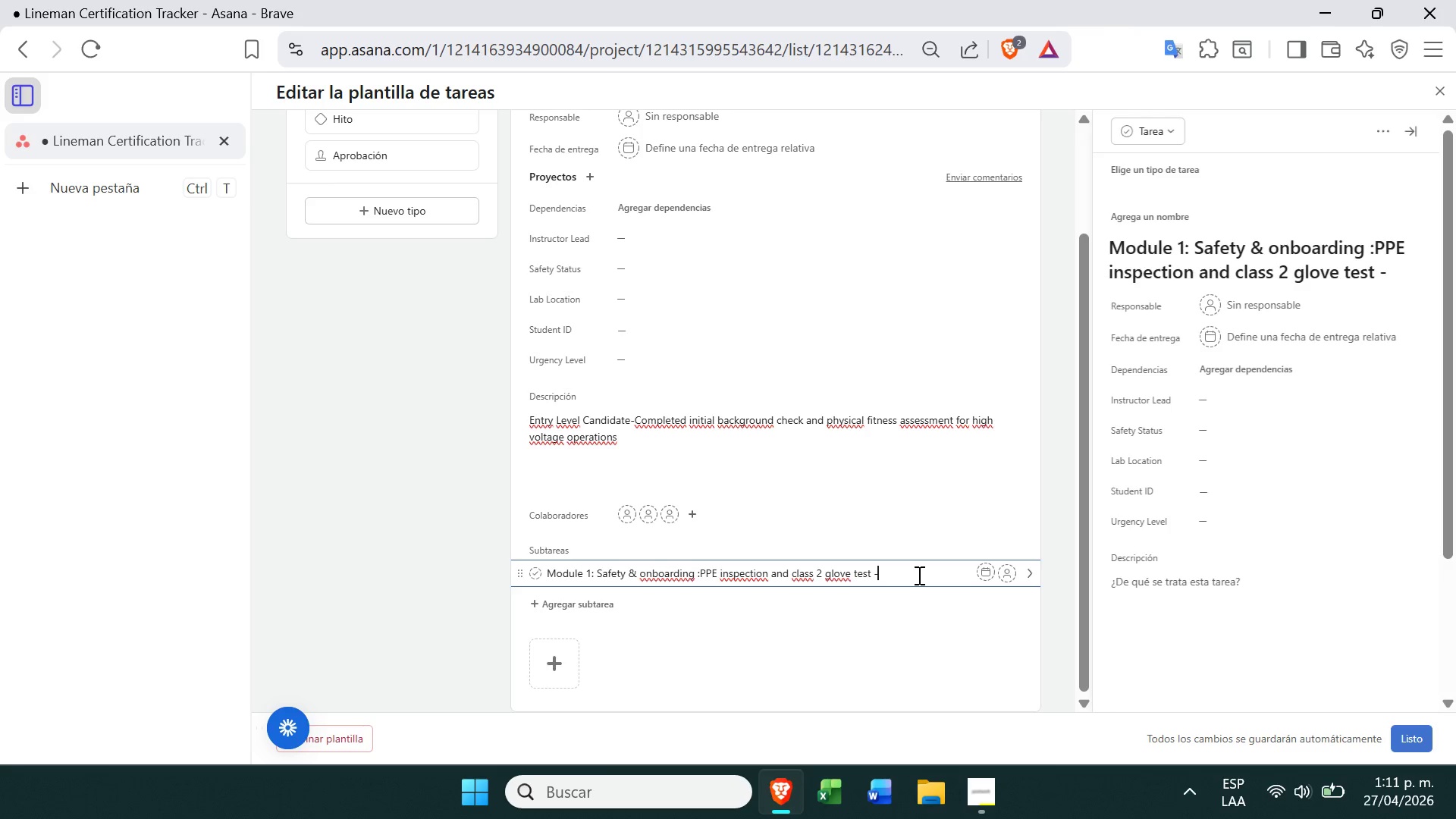 
key(CapsLock)
 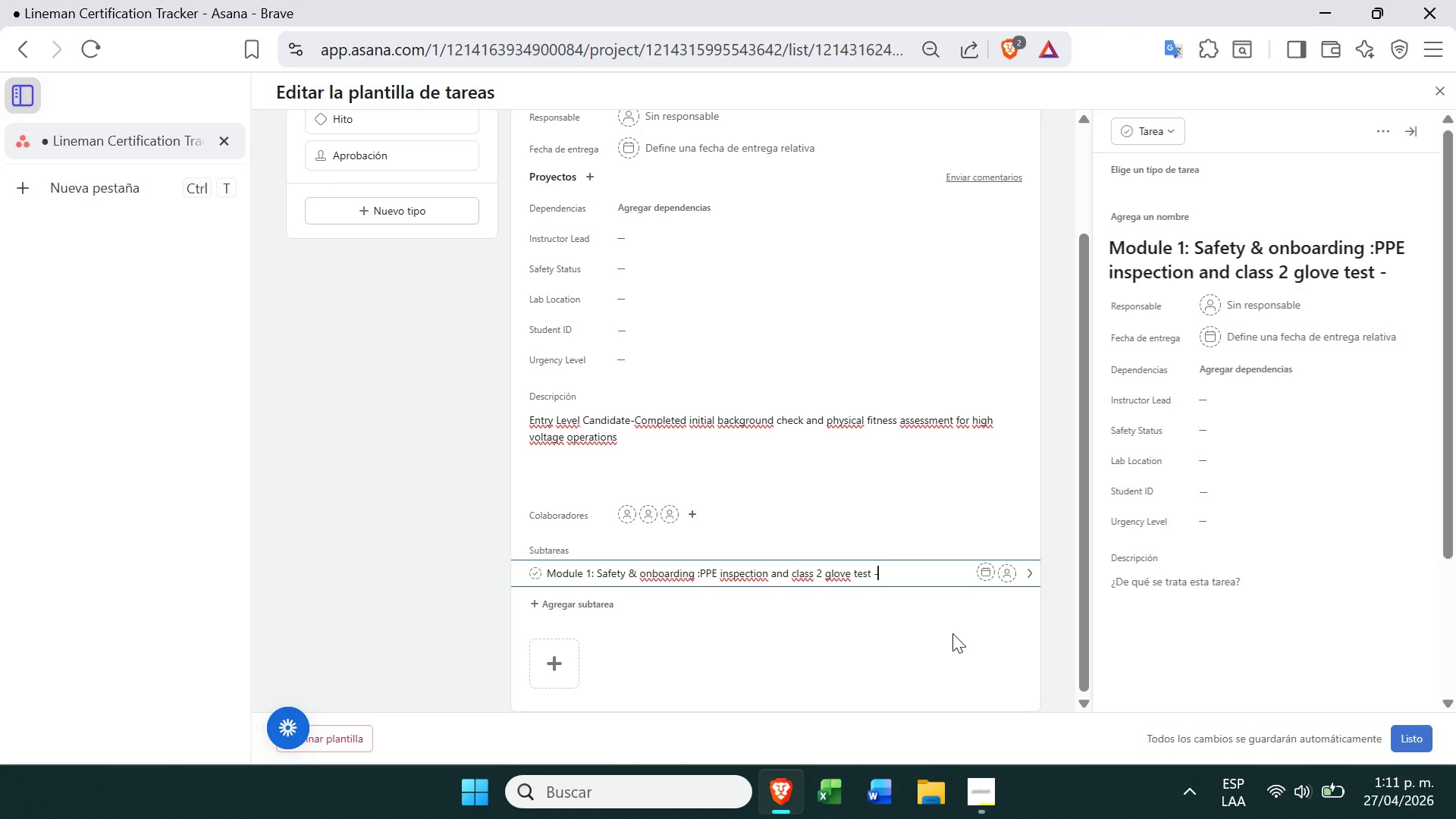 
type(Hazard recog)
 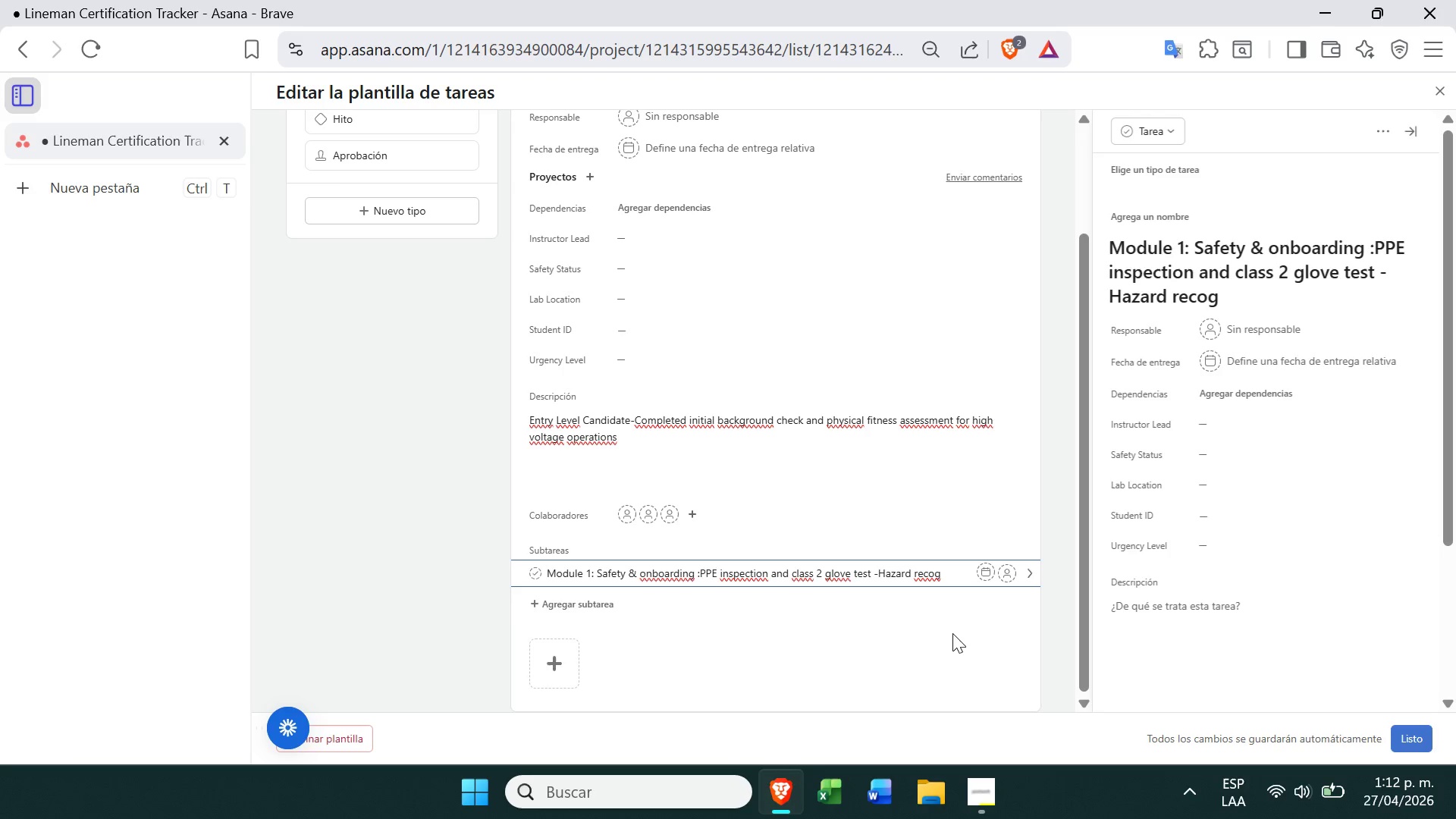 
type(nition)
 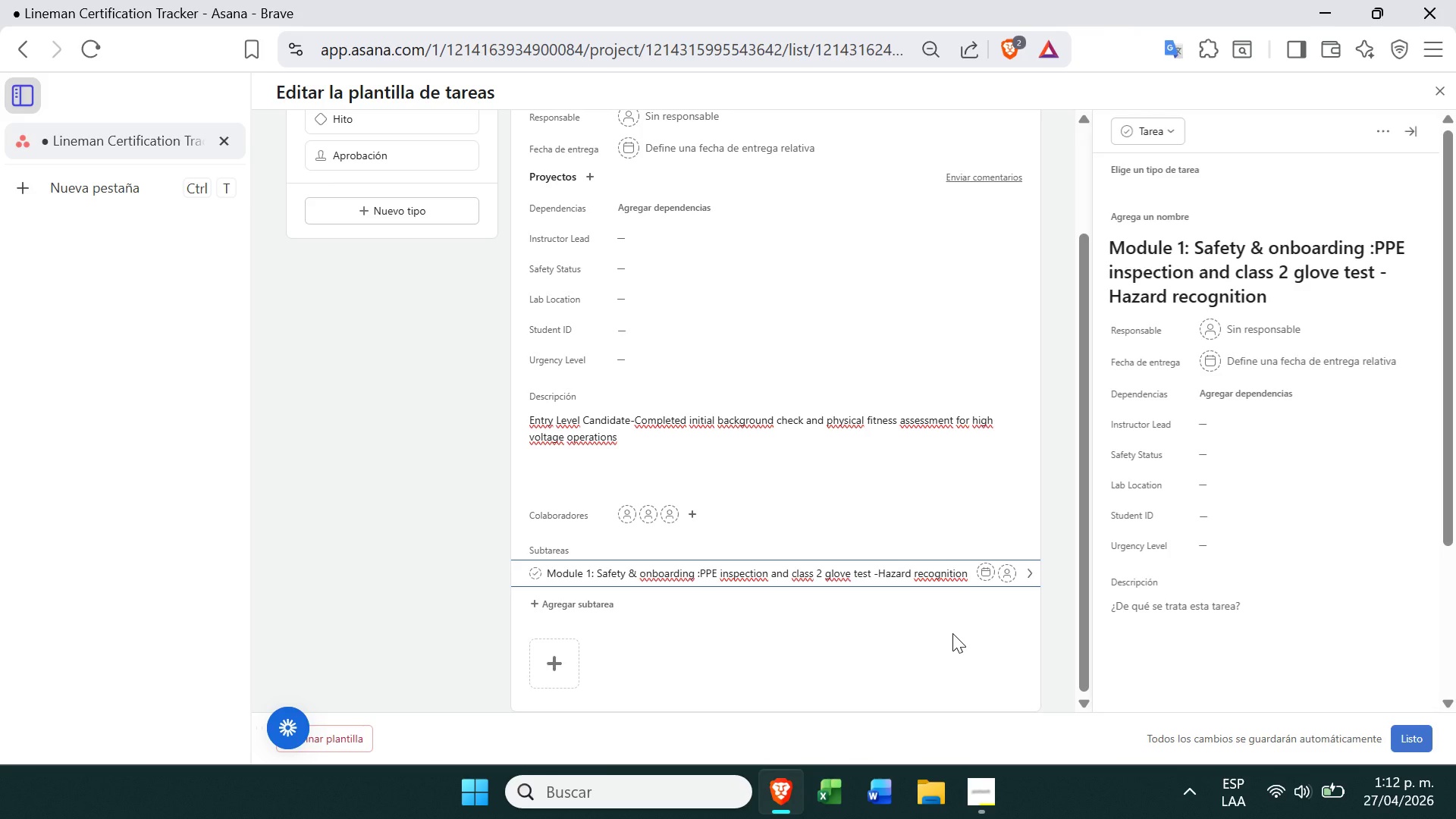 
type( assessment)
 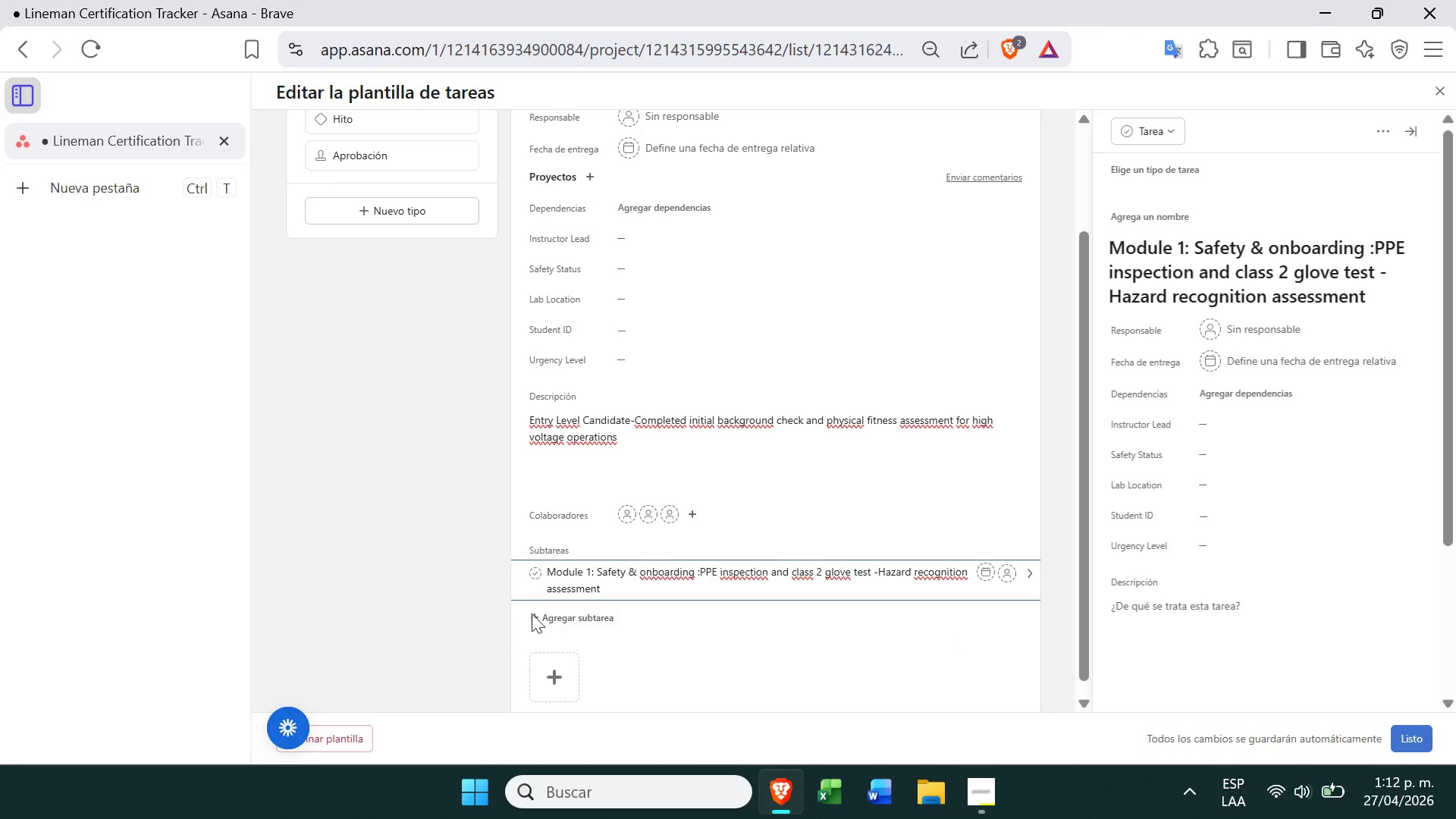 
left_click([556, 613])
 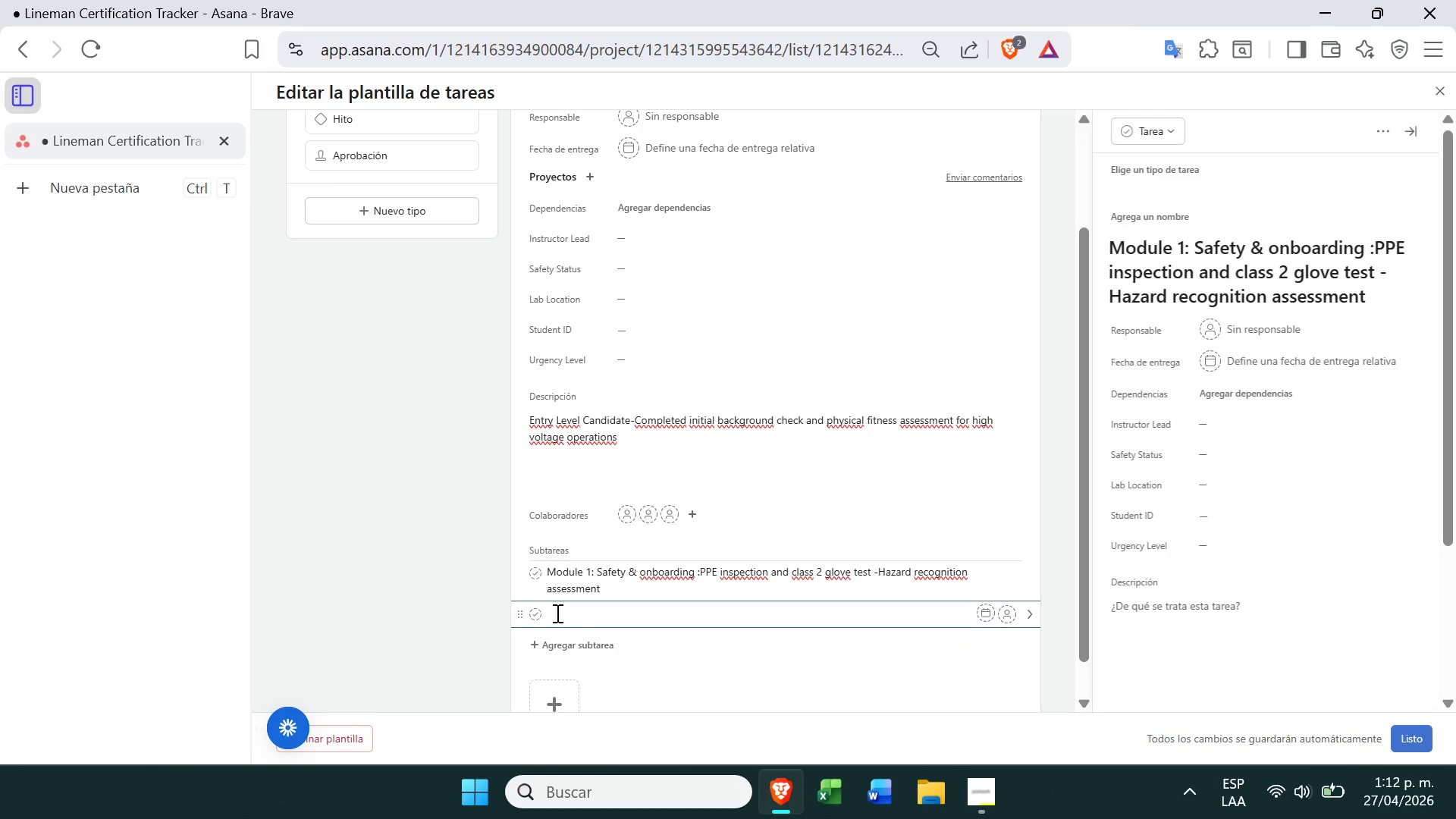 
type(Module 2> )
 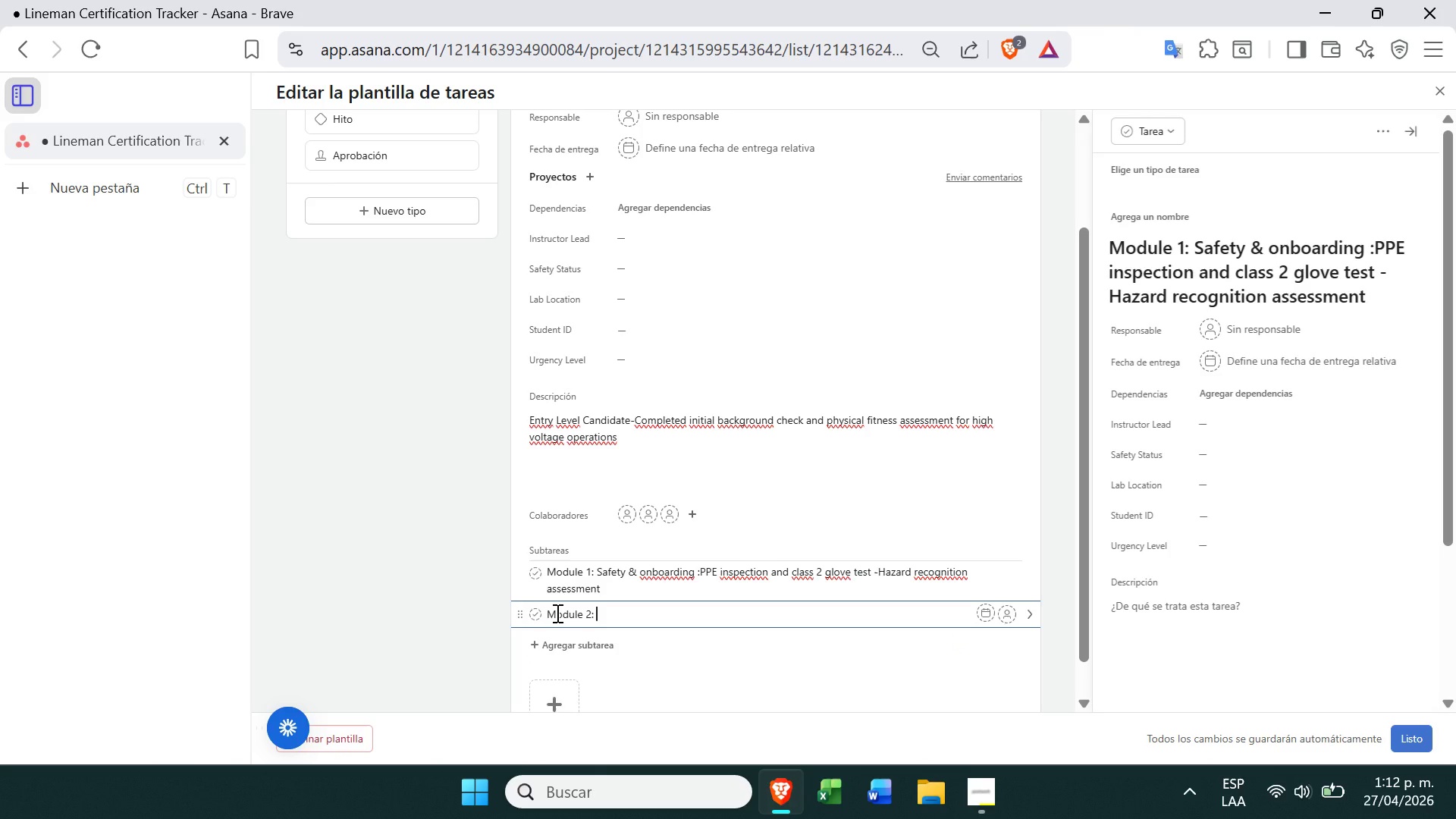 
wait(9.75)
 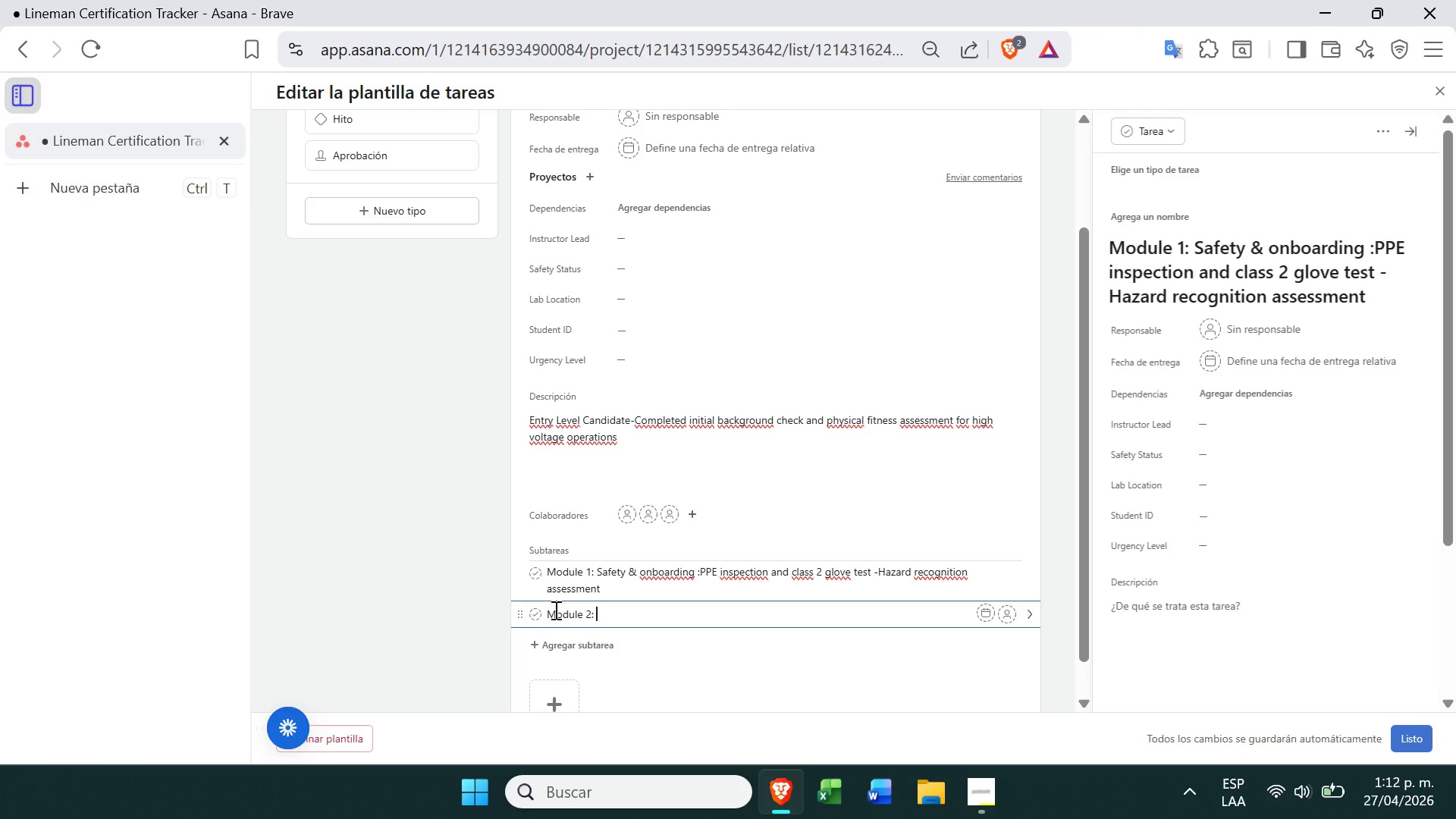 
type(Practical climbing_ )
key(Backspace)
key(Backspace)
type(> Basic pole climbing *10ft( -Post)
key(Backspace)
type(itioning )
 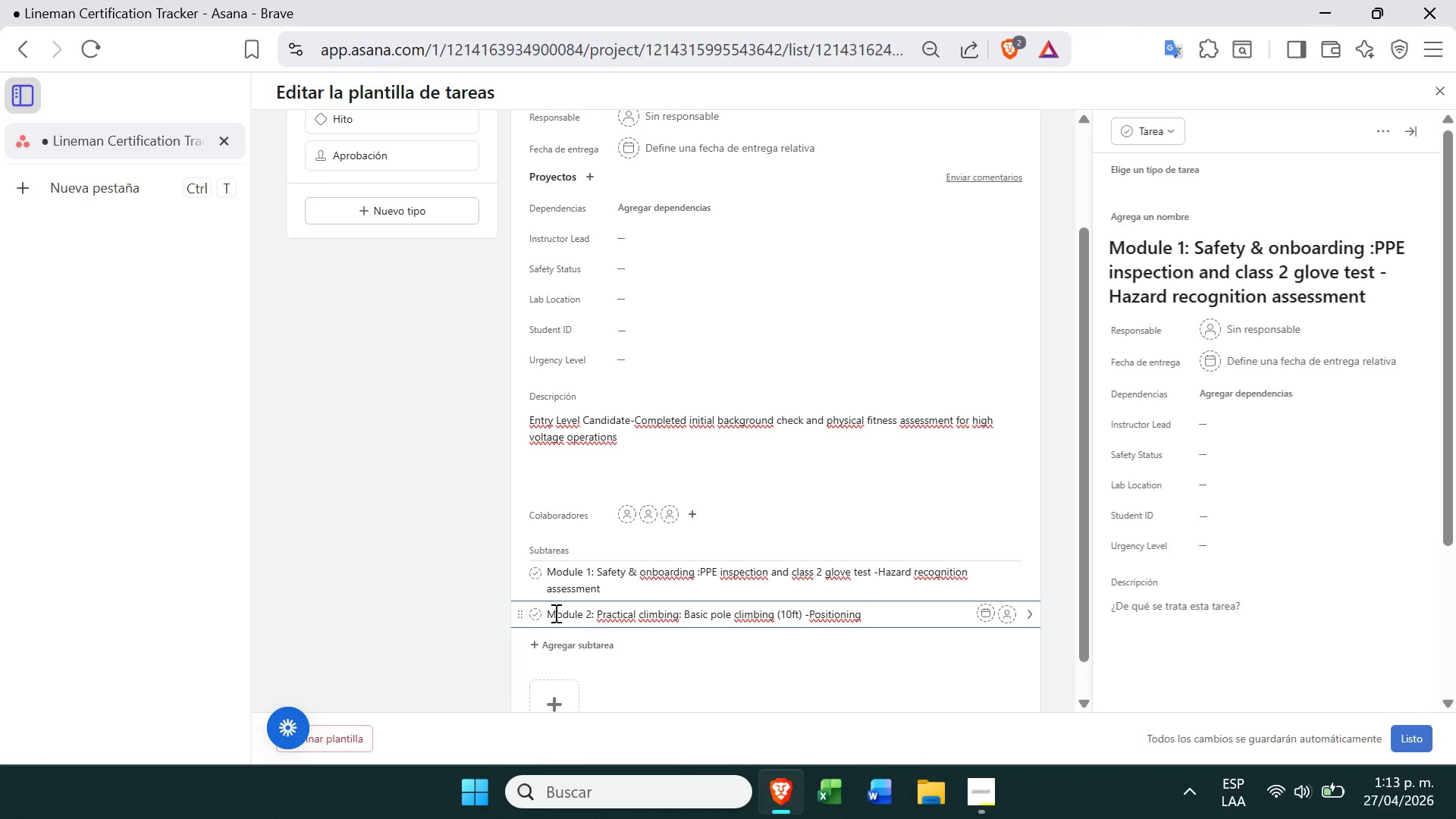 
wait(7.2)
 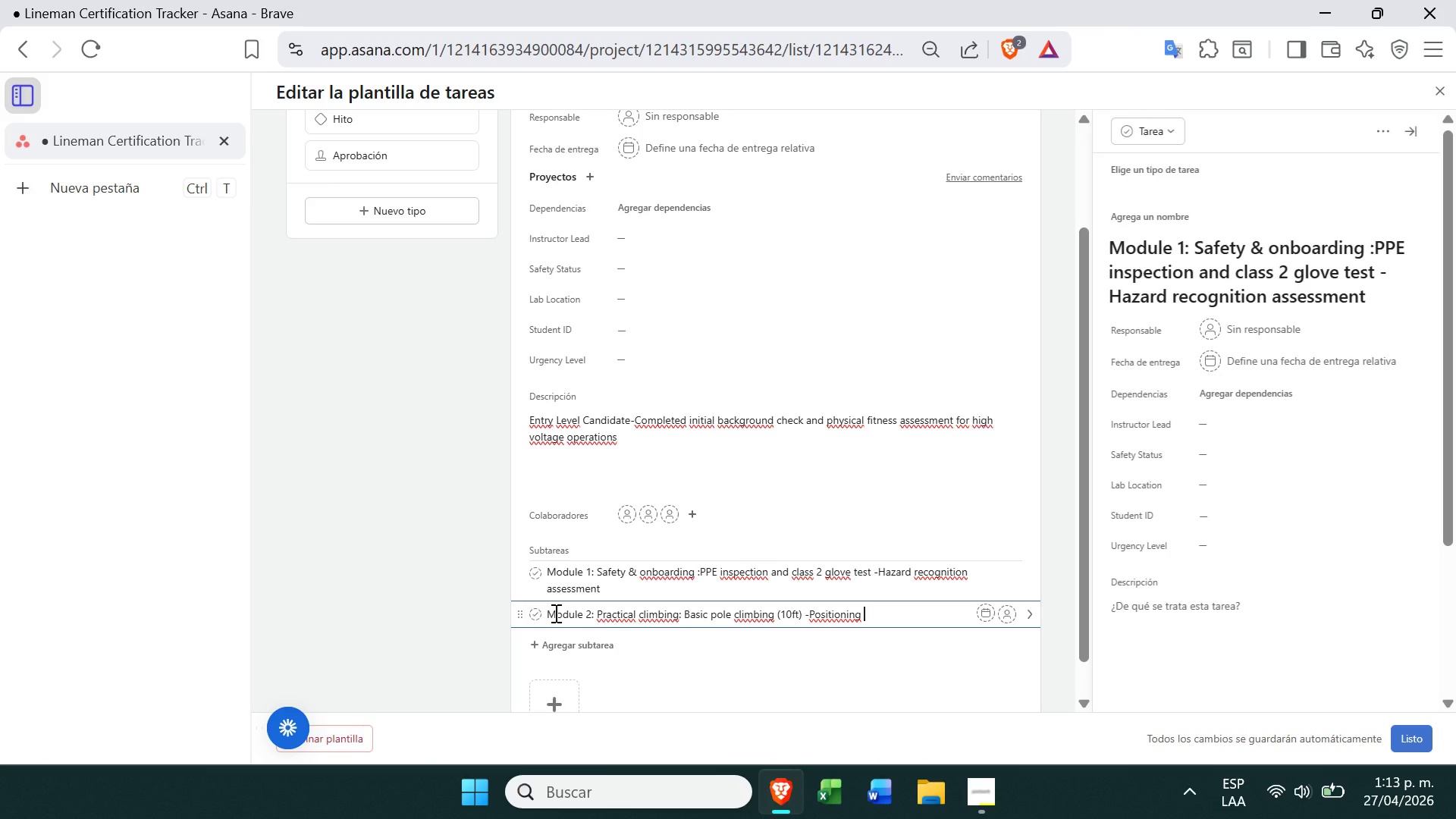 
type(and belt safety)
 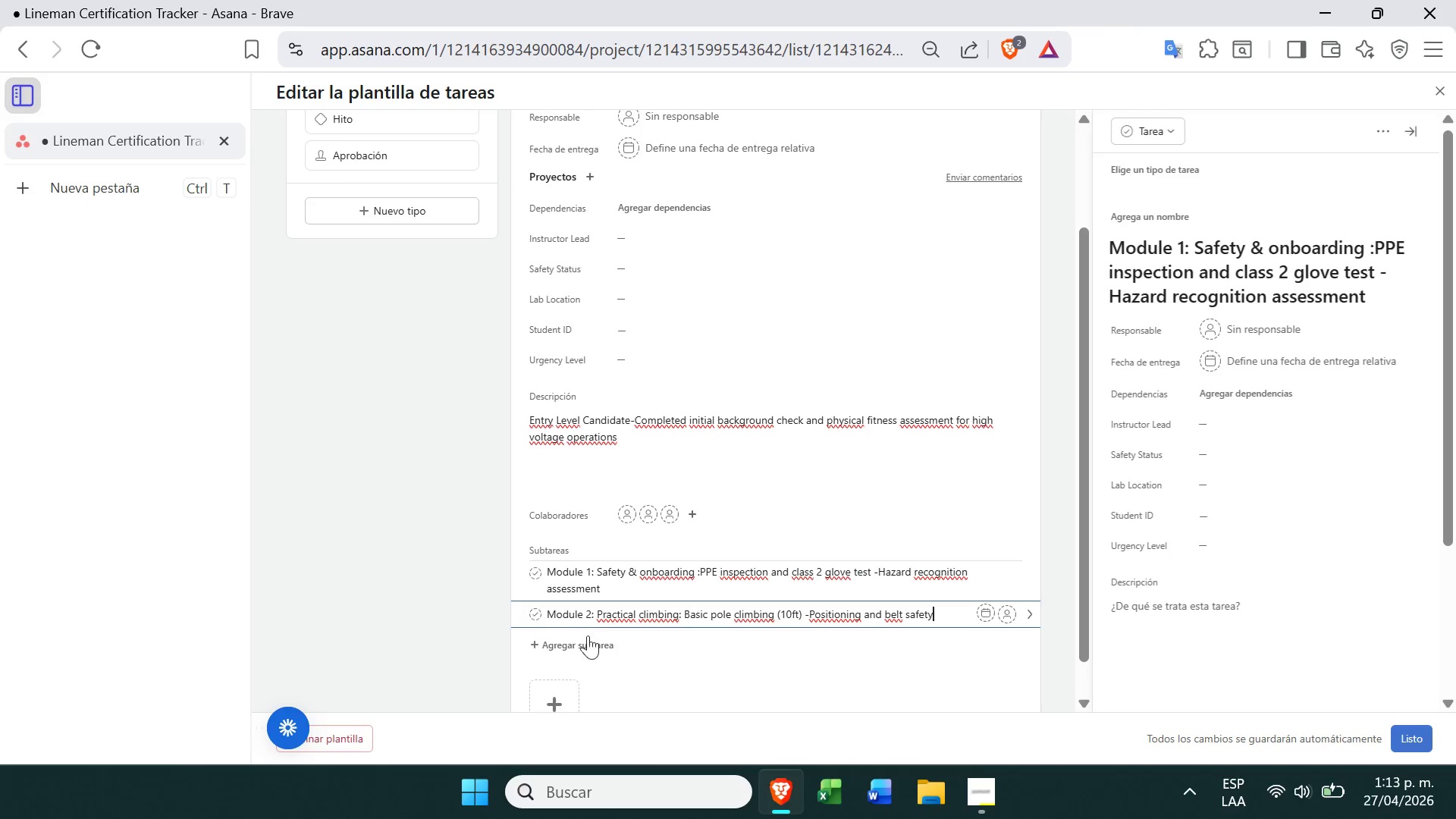 
left_click([592, 647])
 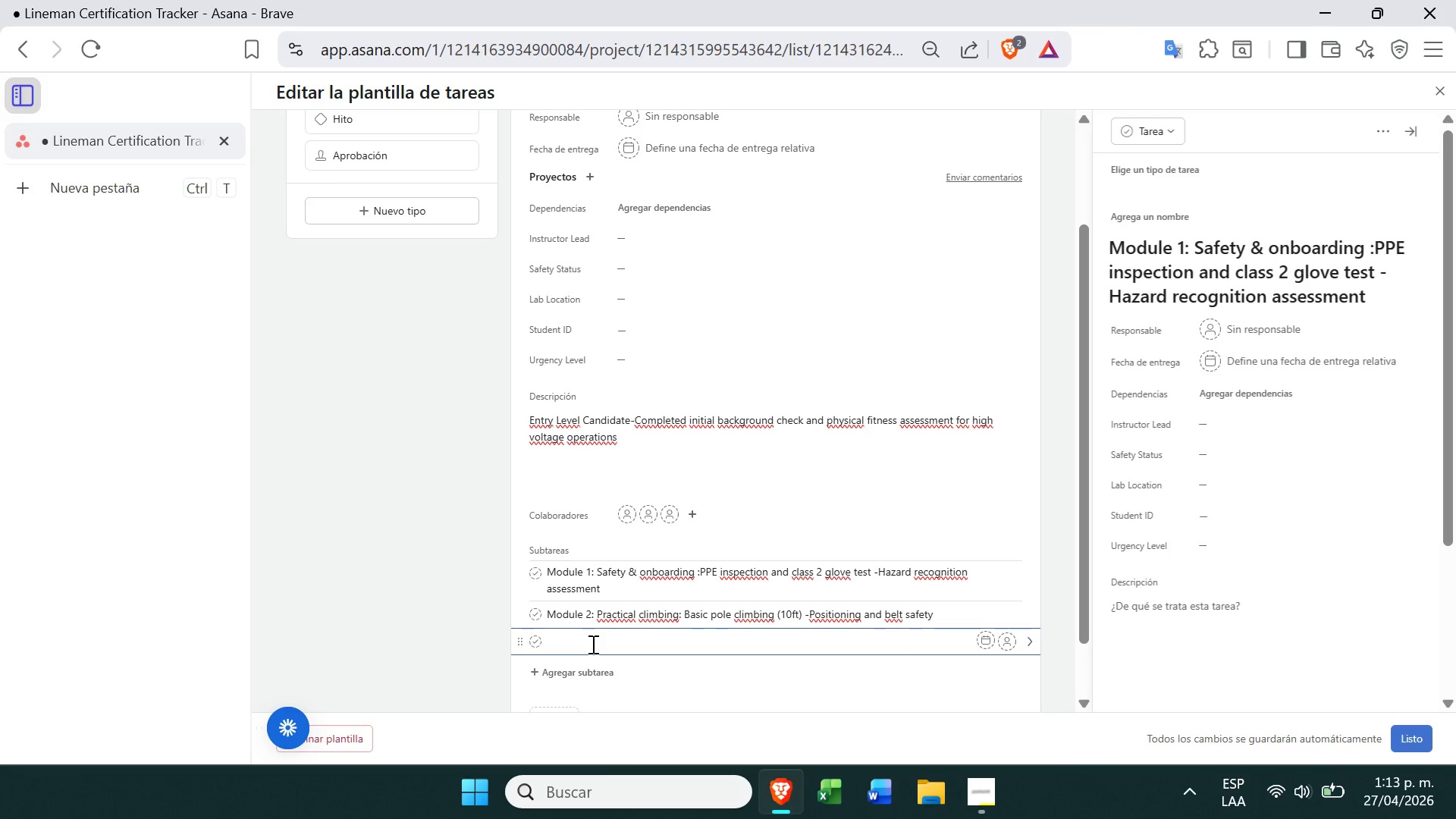 
type(Module 3> Live Wire O)
key(Backspace)
type(operations> Hot stick mane)
 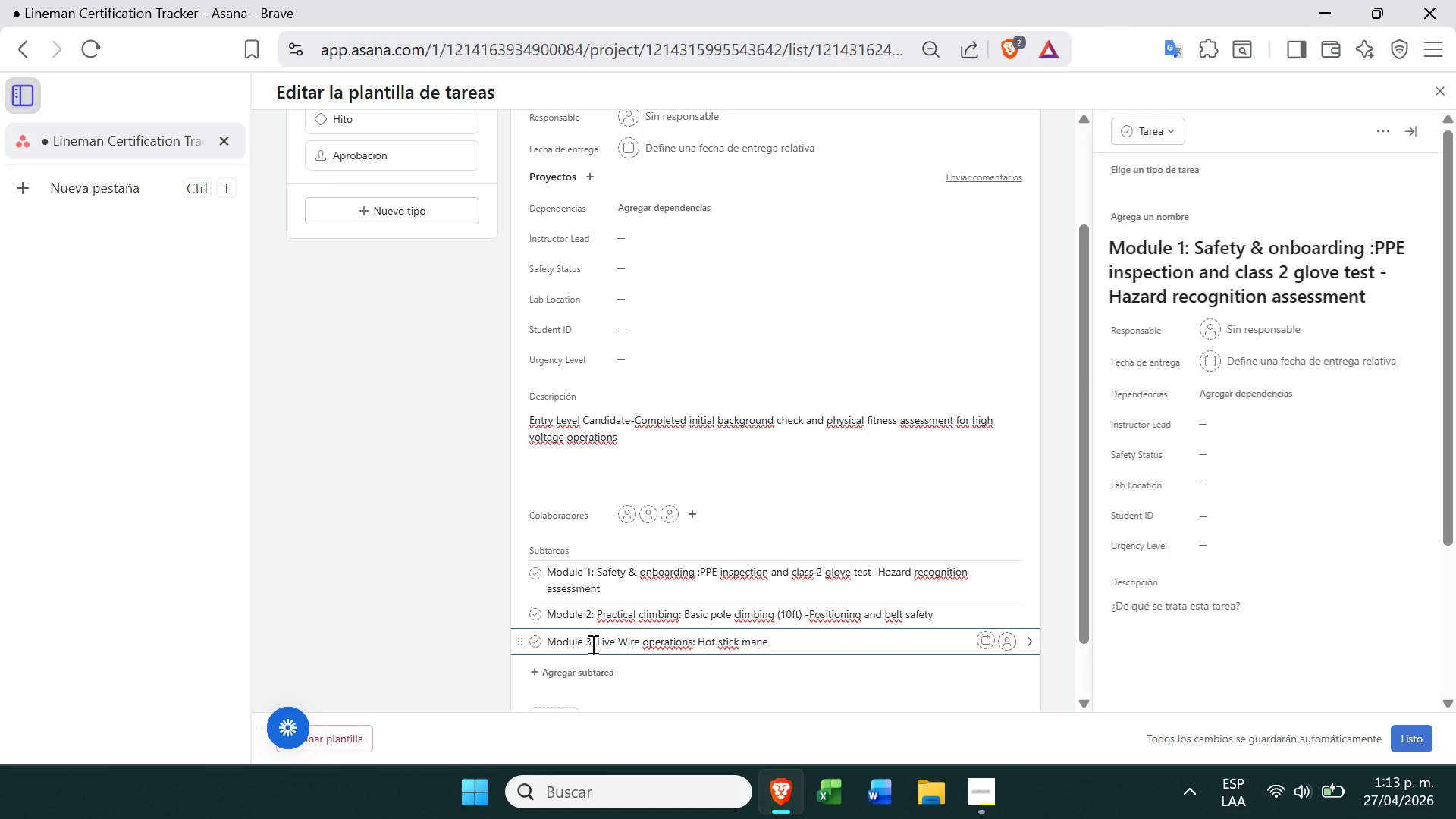 
left_click([592, 644])
 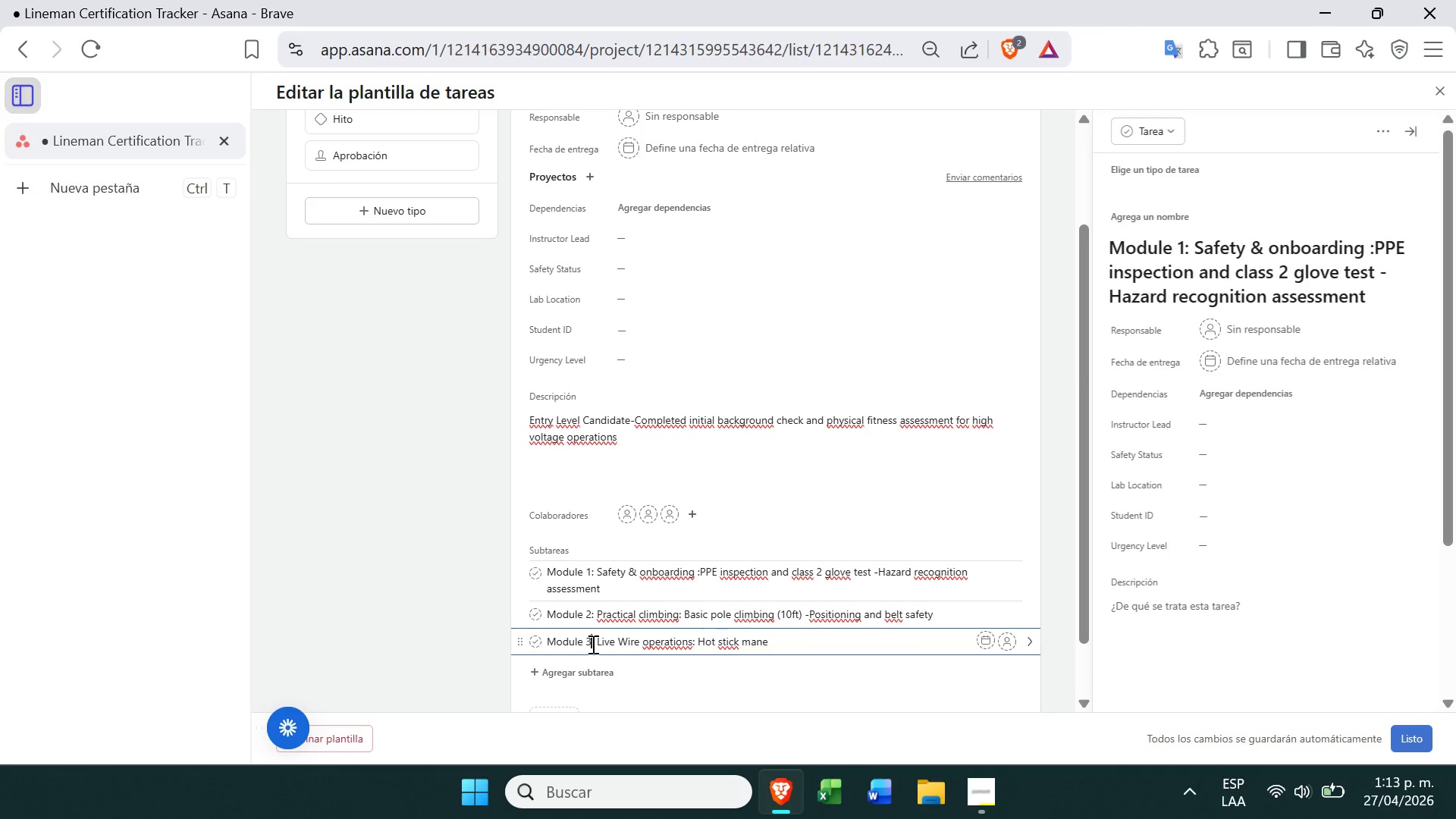 
type(uver)
key(Backspace)
key(Backspace)
 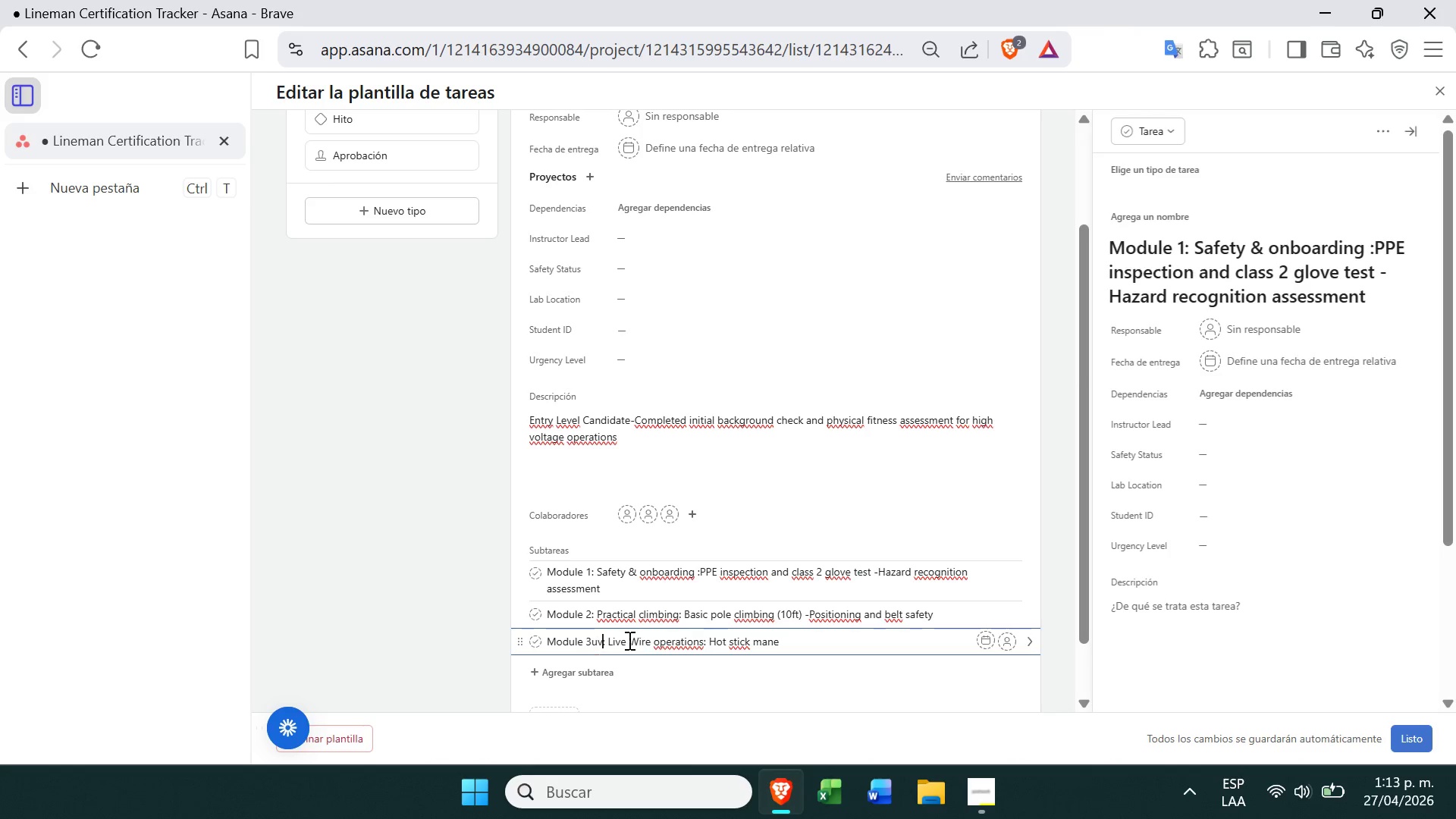 
key(Backspace)
 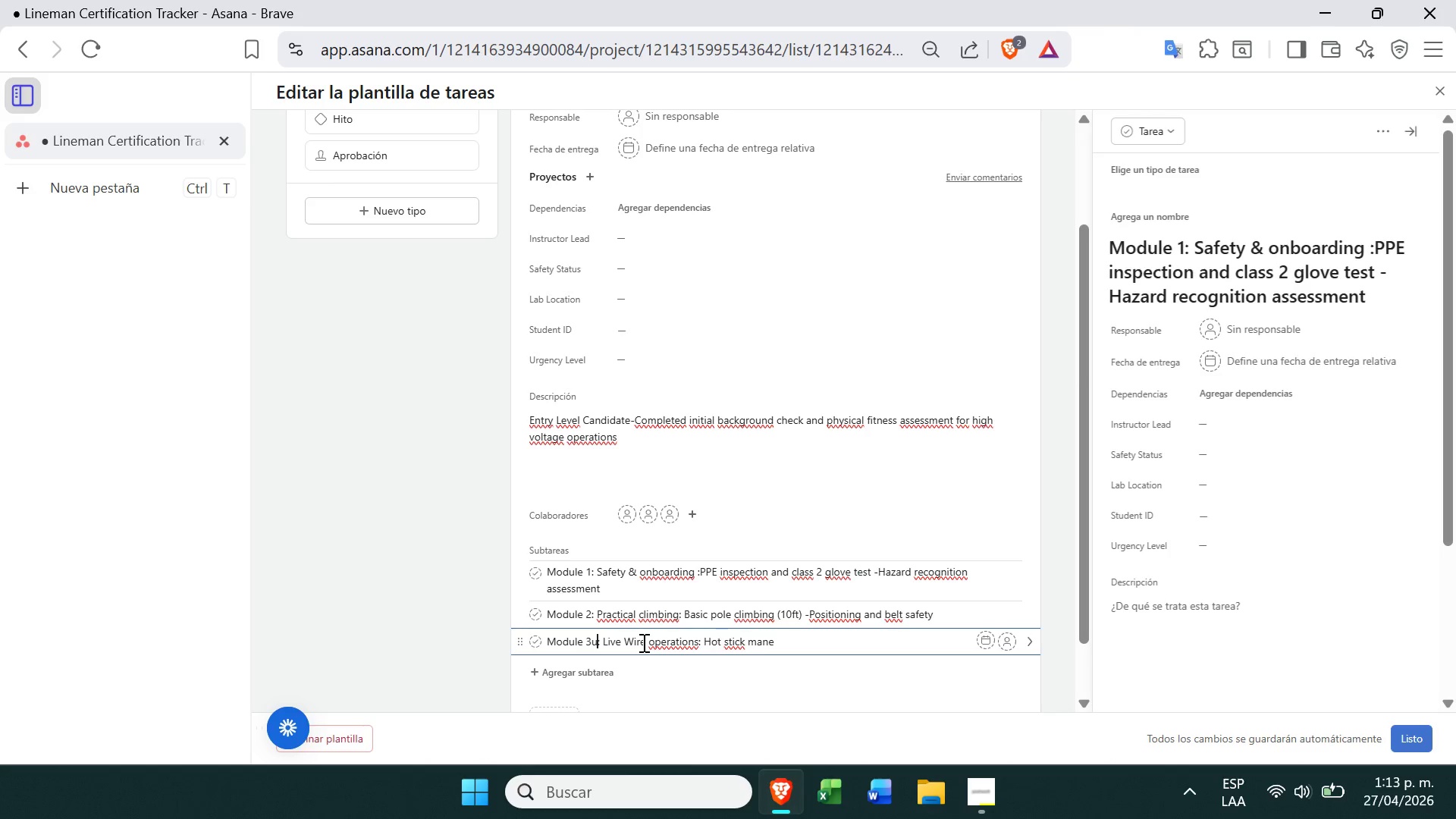 
key(Backspace)
 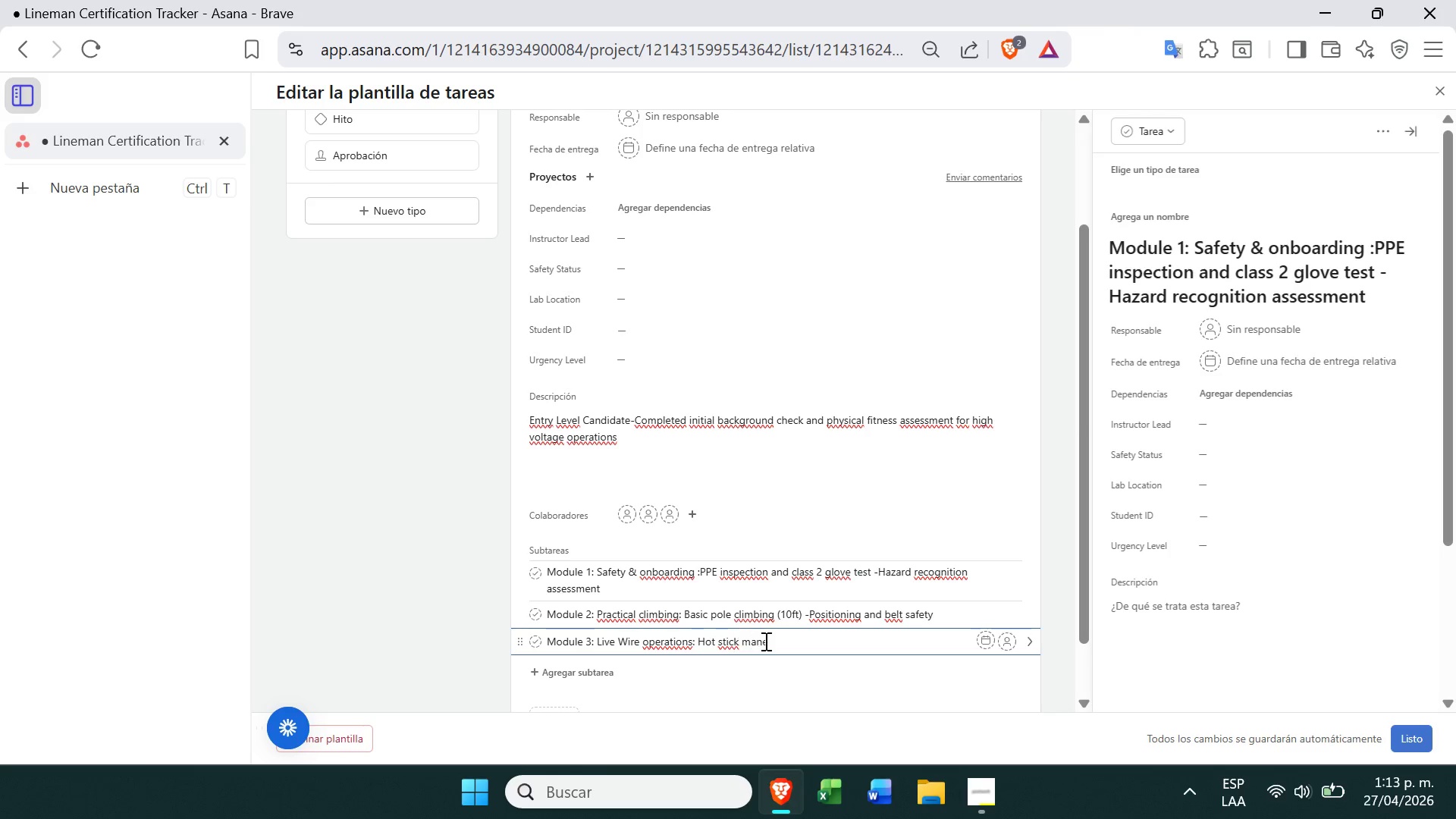 
left_click([779, 641])
 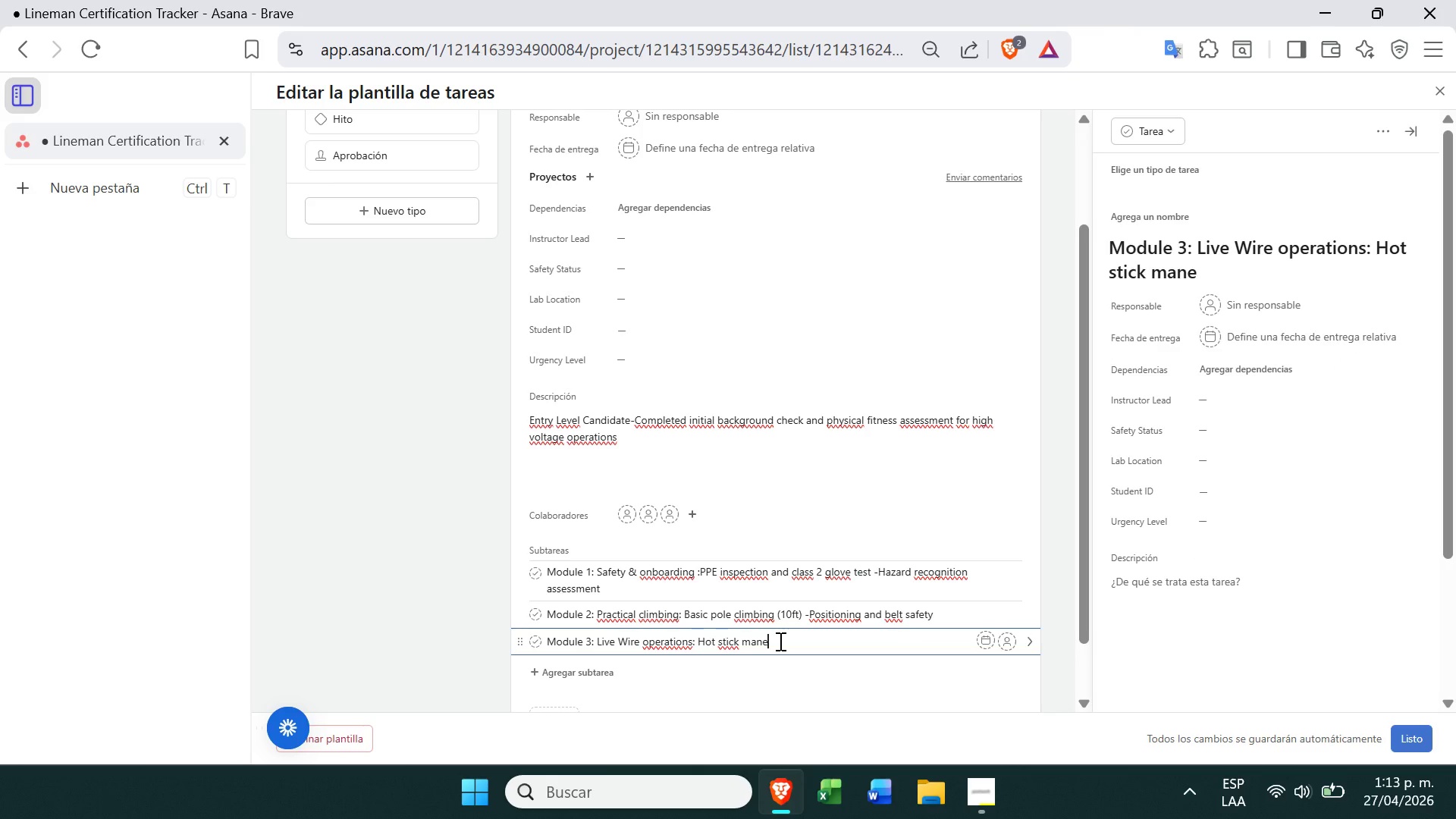 
type(uver simulation-)
 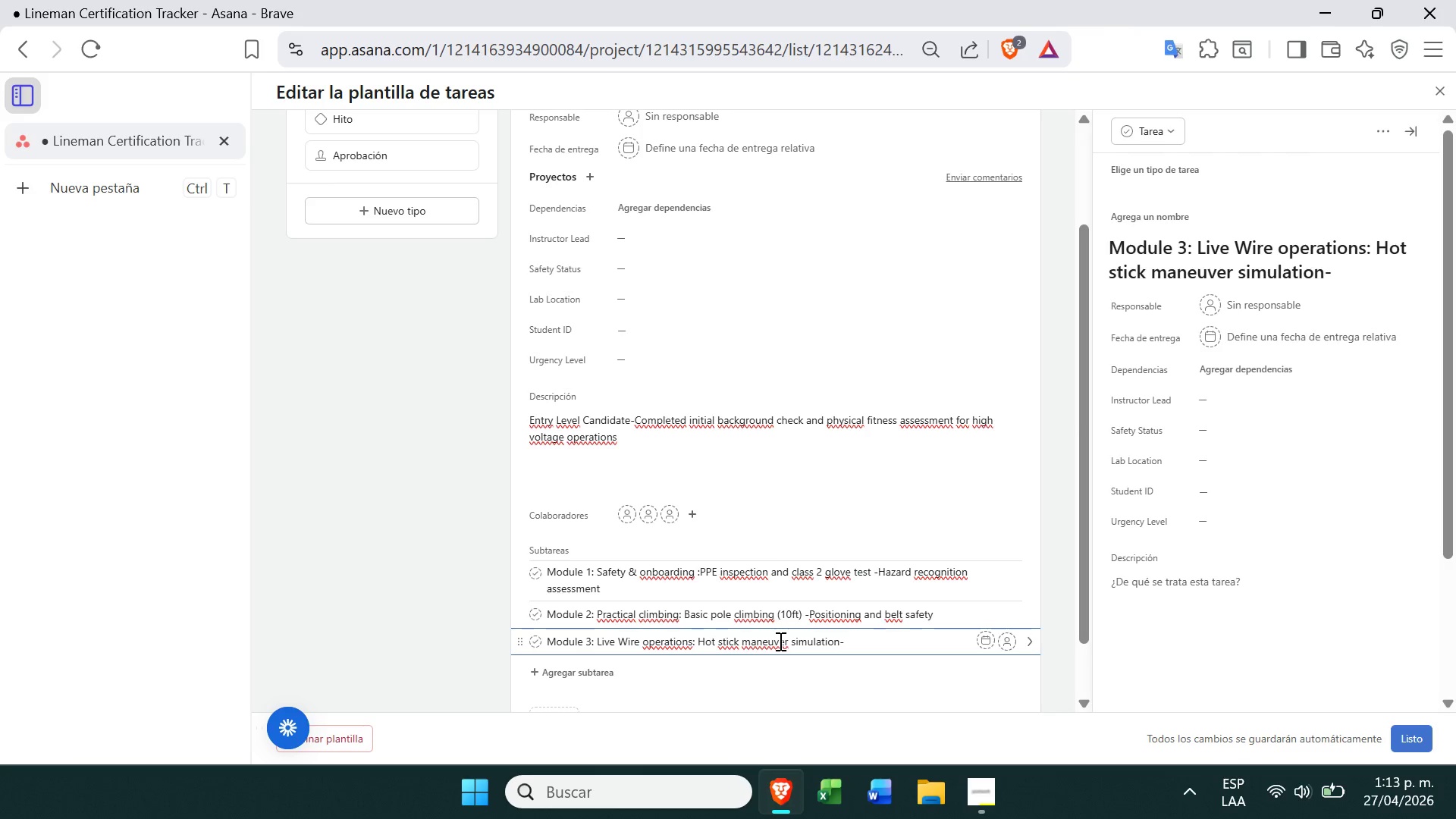 
wait(5.45)
 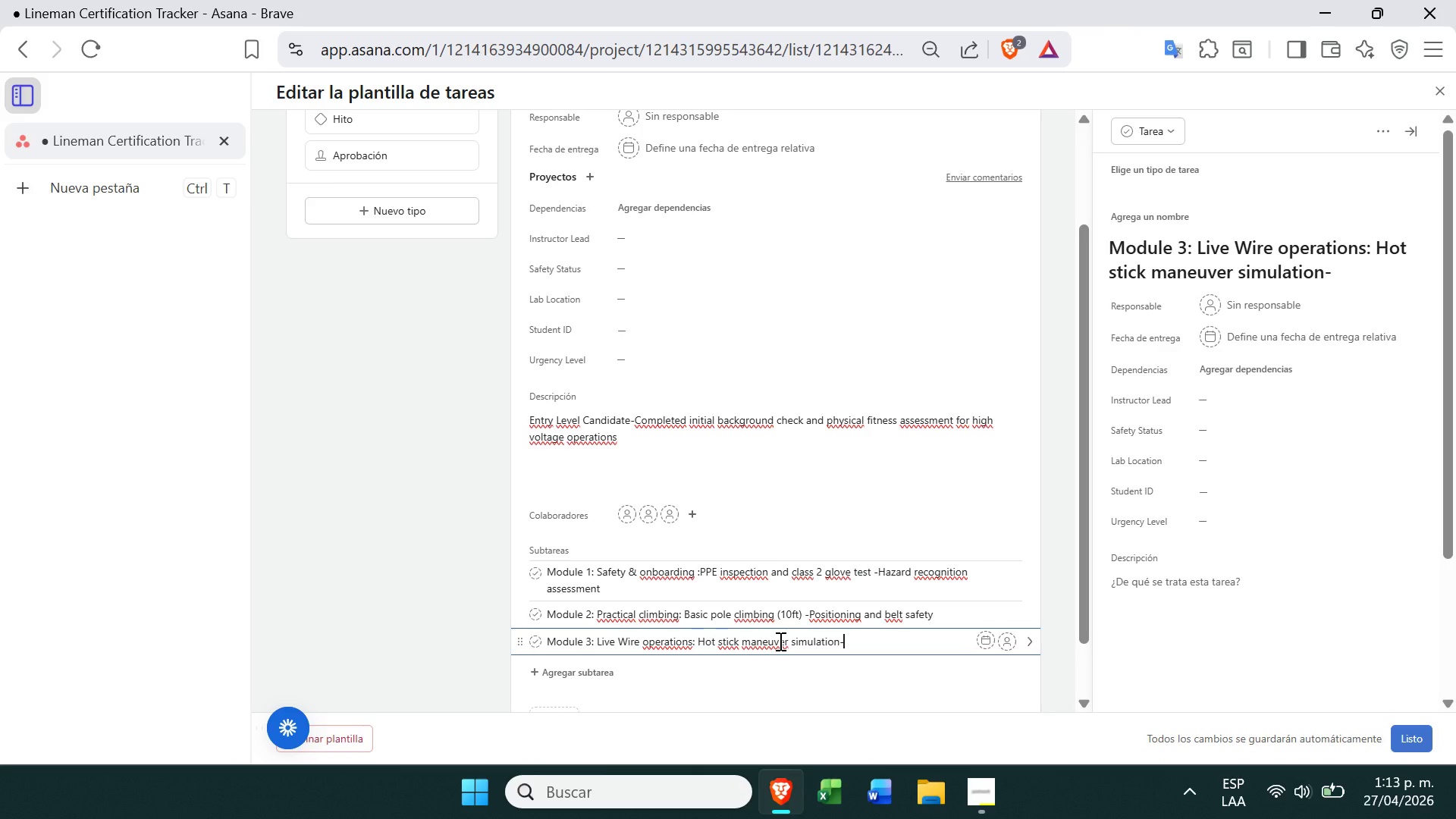 
type(De ee)
key(Backspace)
type(nergizing sequence protocol)
 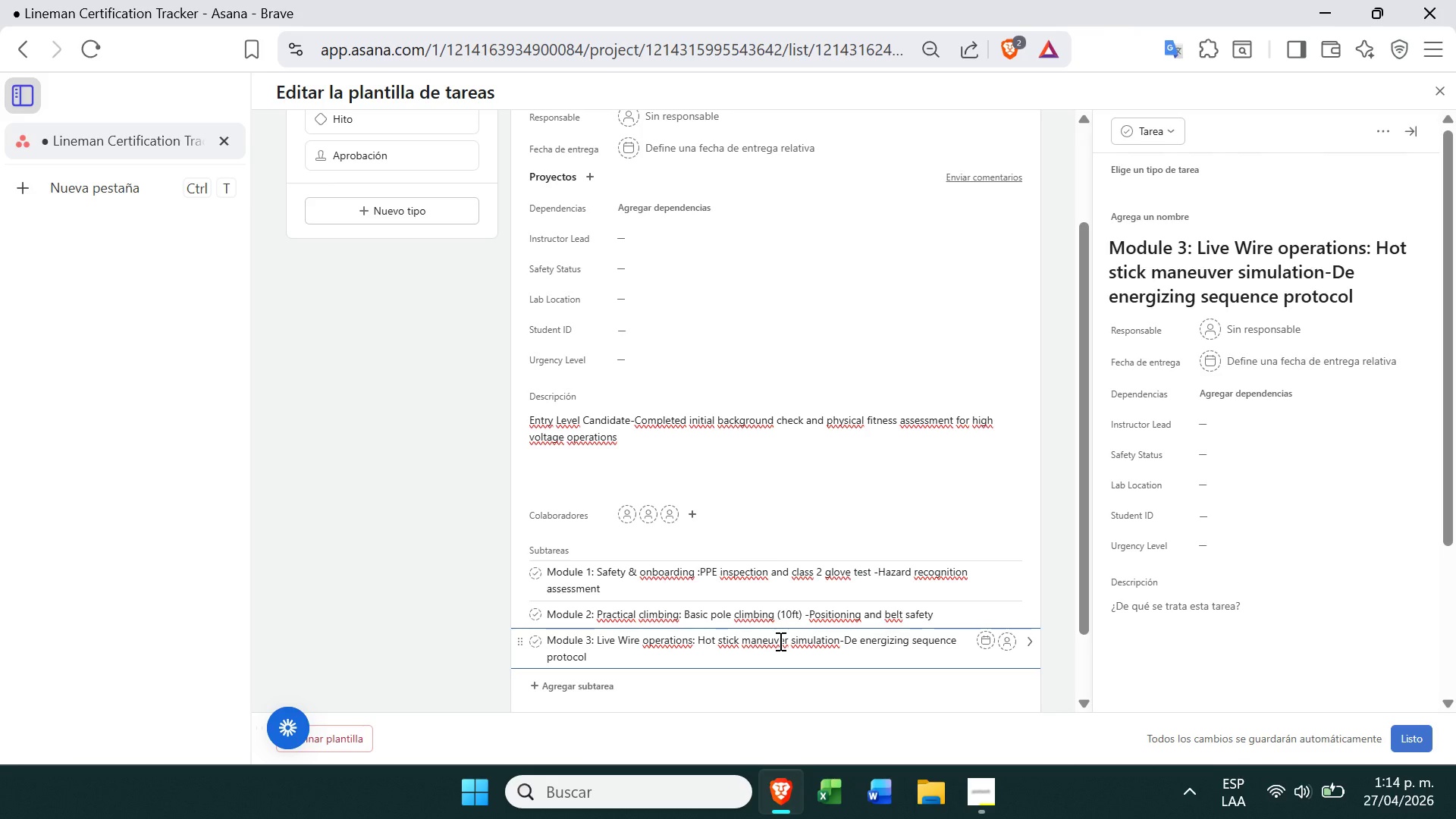 
wait(8.01)
 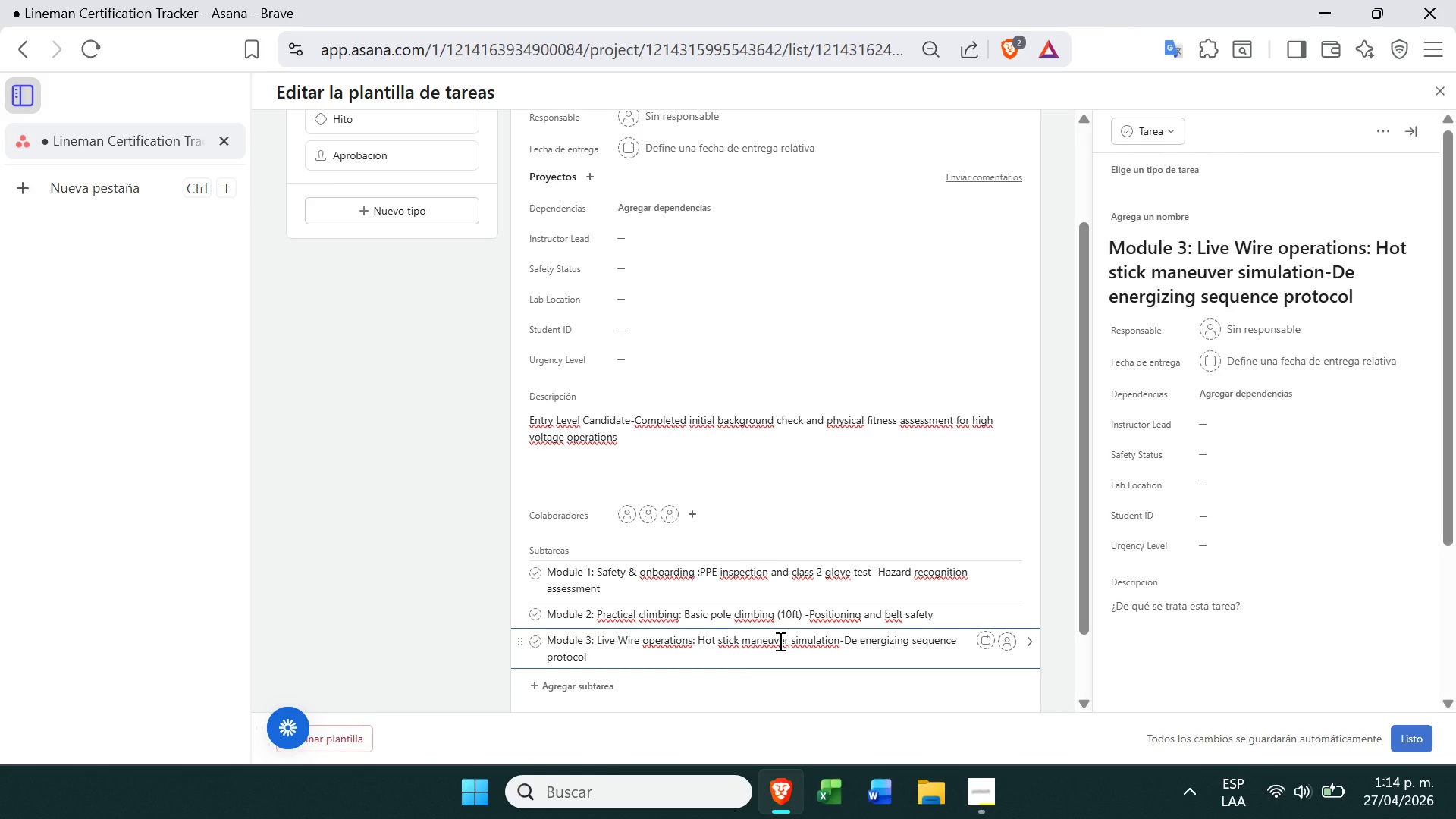 
left_click([601, 690])
 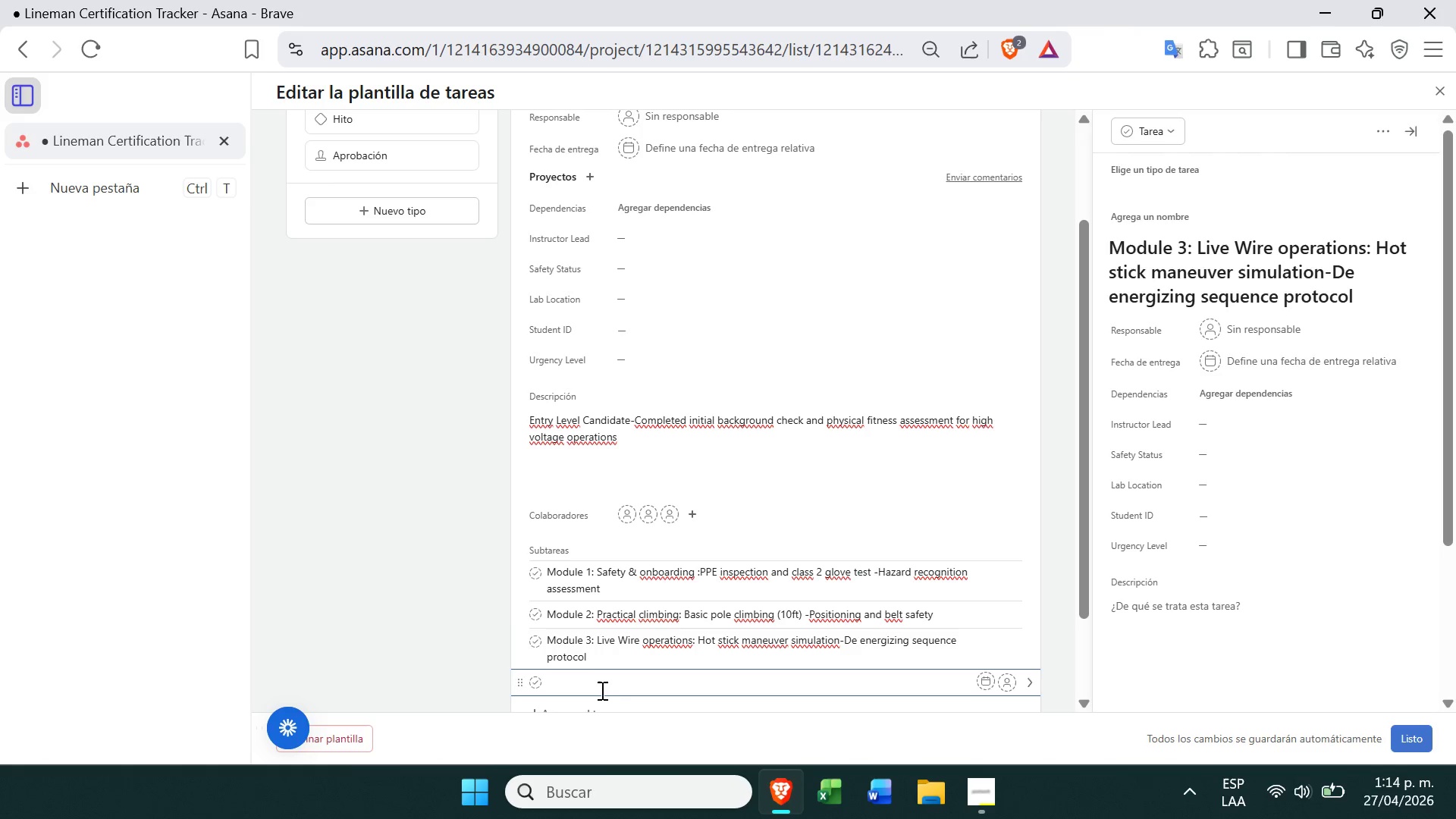 
type(Module 4> Final Revir)
key(Backspace)
type(ew > Final safety drill- pero)
key(Backspace)
type(formance intern)
key(Backspace)
type(view)
 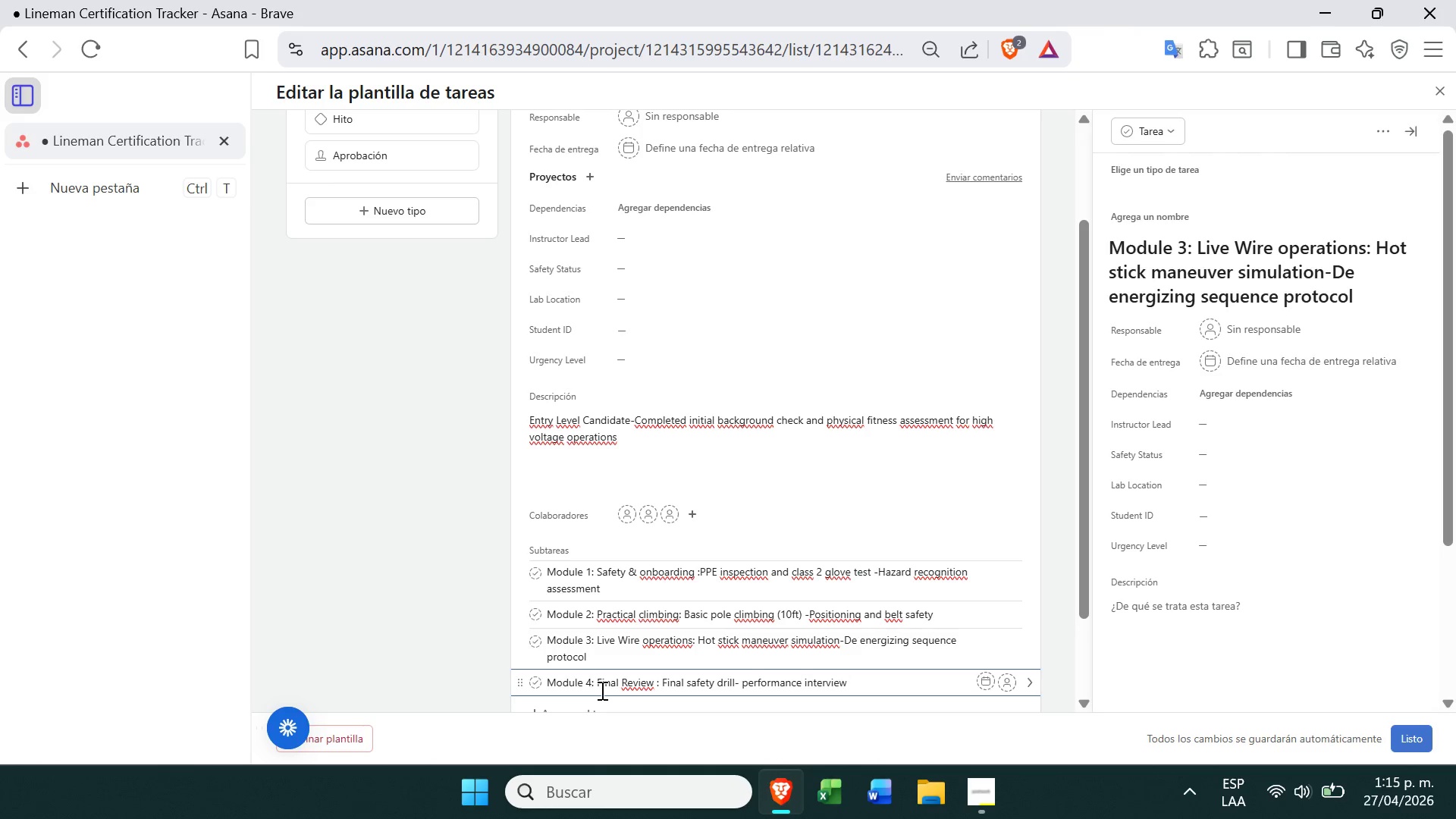 
wait(5.81)
 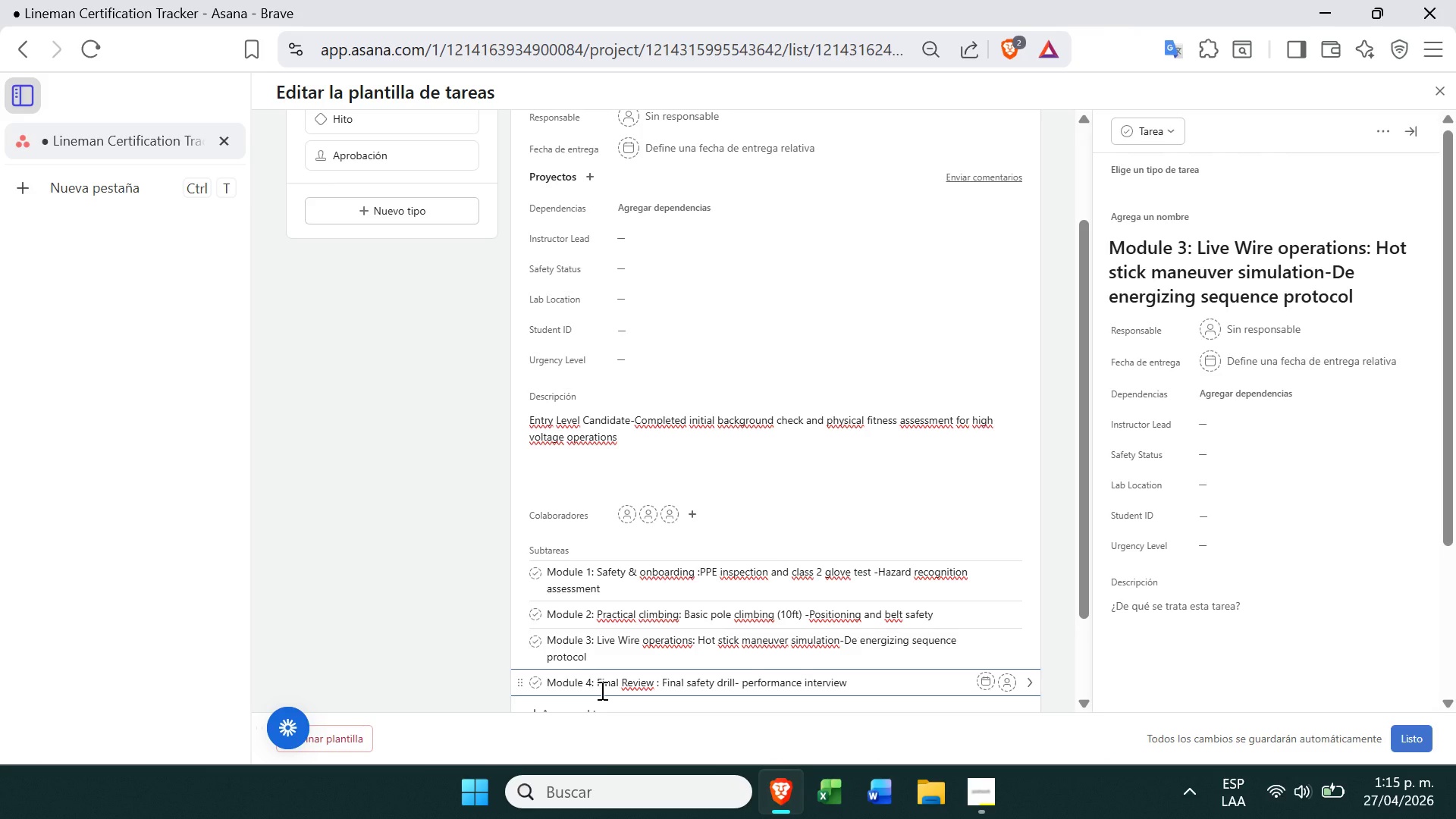 
left_click([858, 702])
 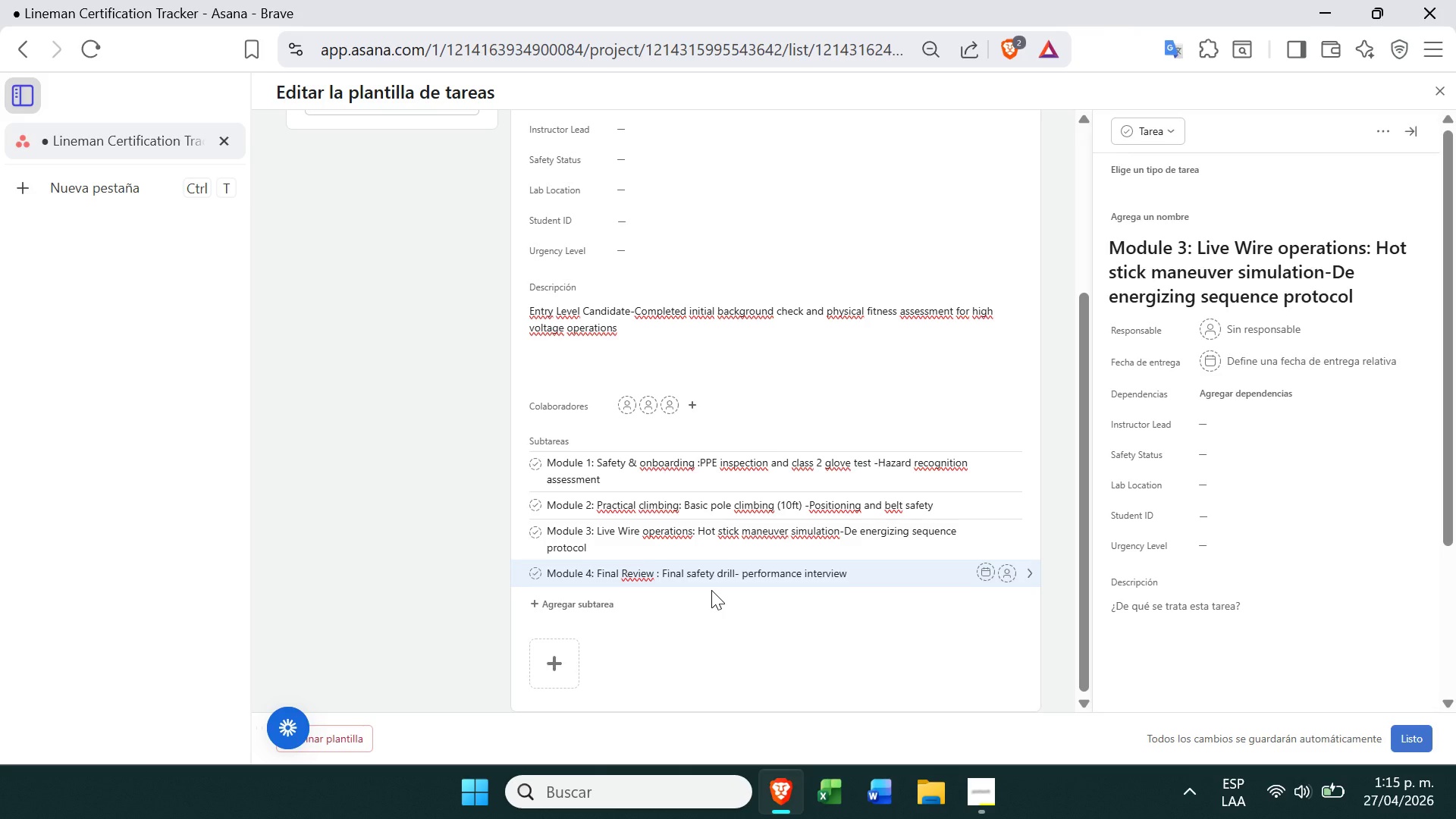 
wait(19.34)
 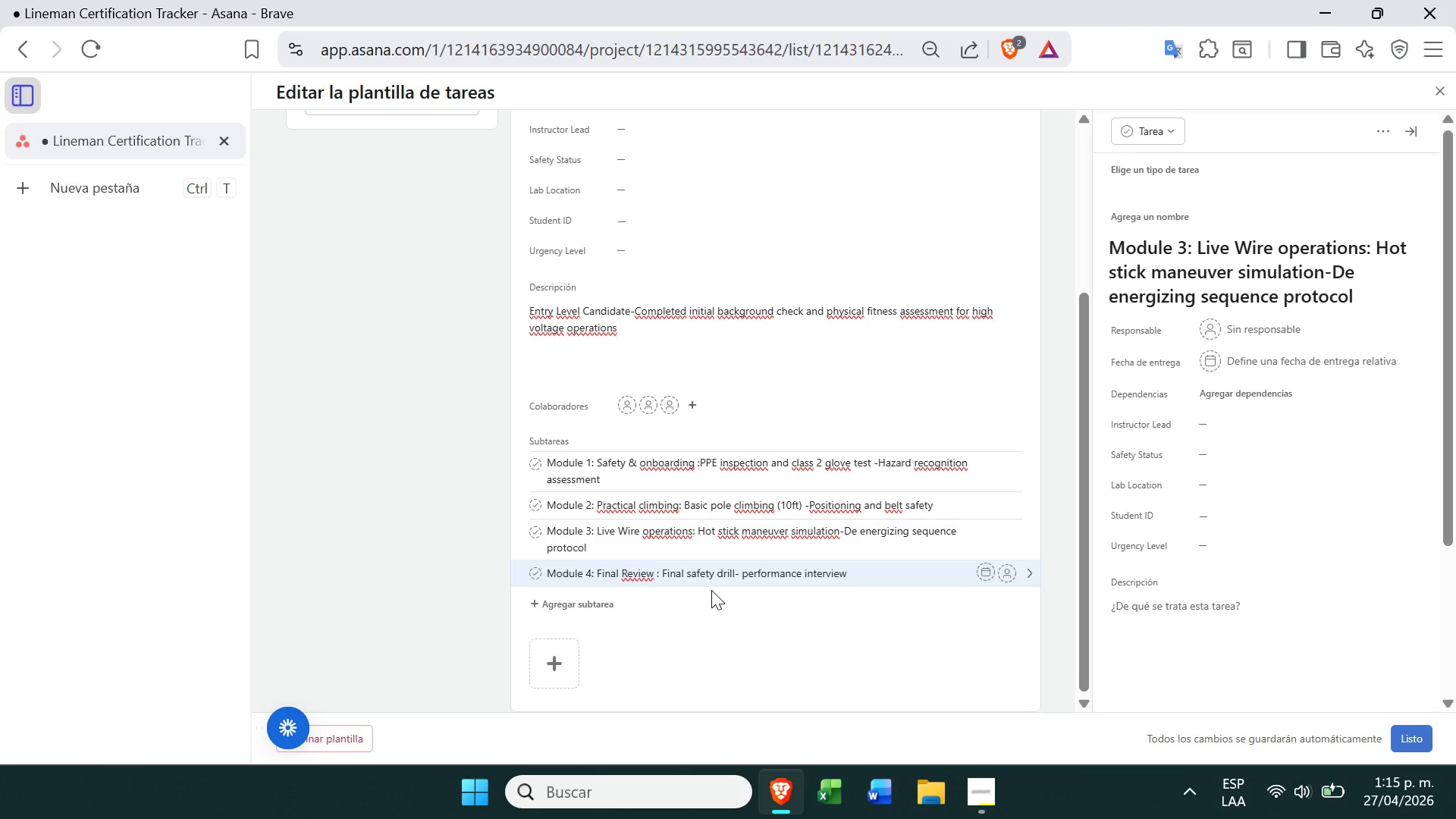 
left_click([428, 610])
 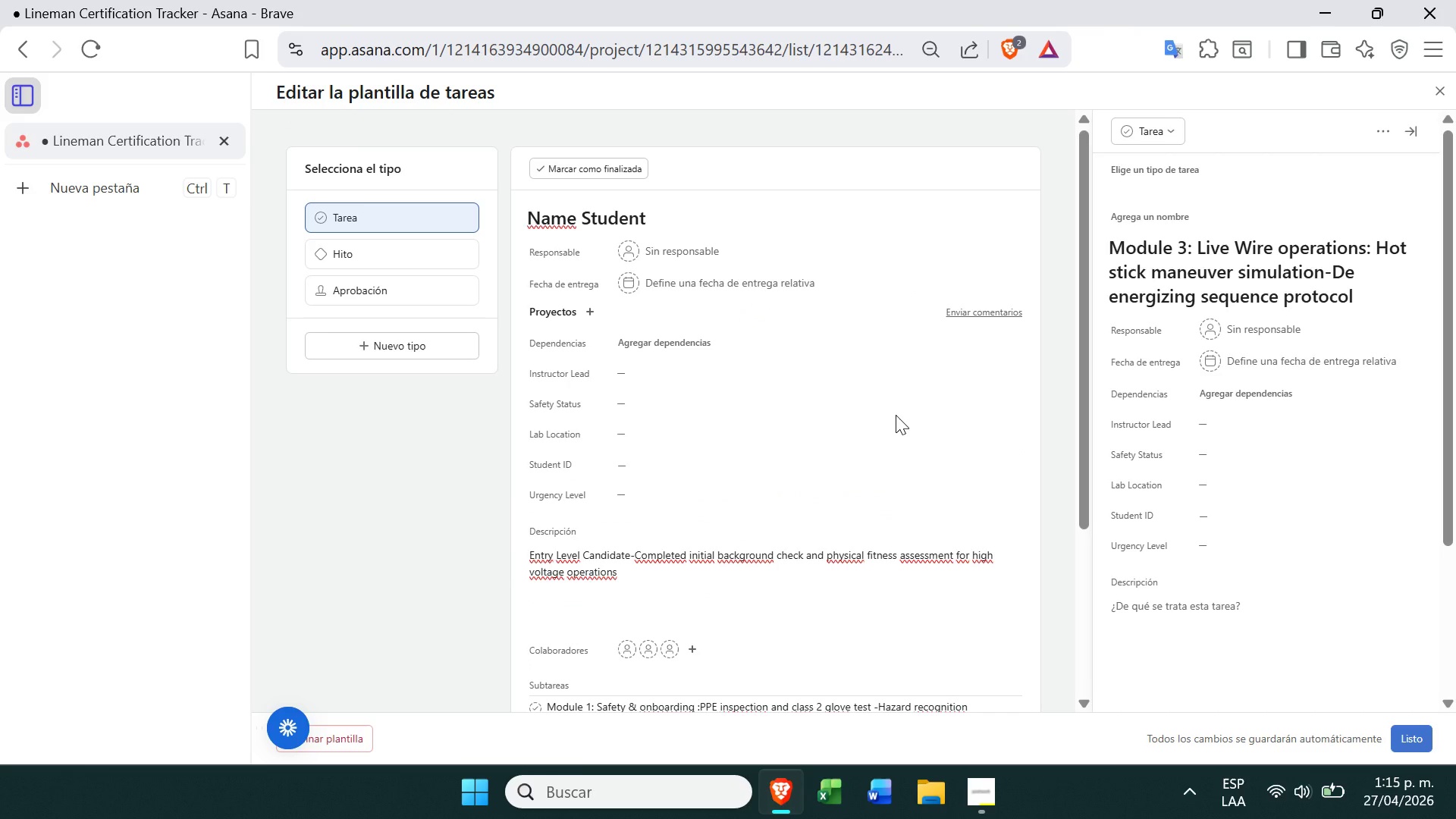 
left_click([610, 166])
 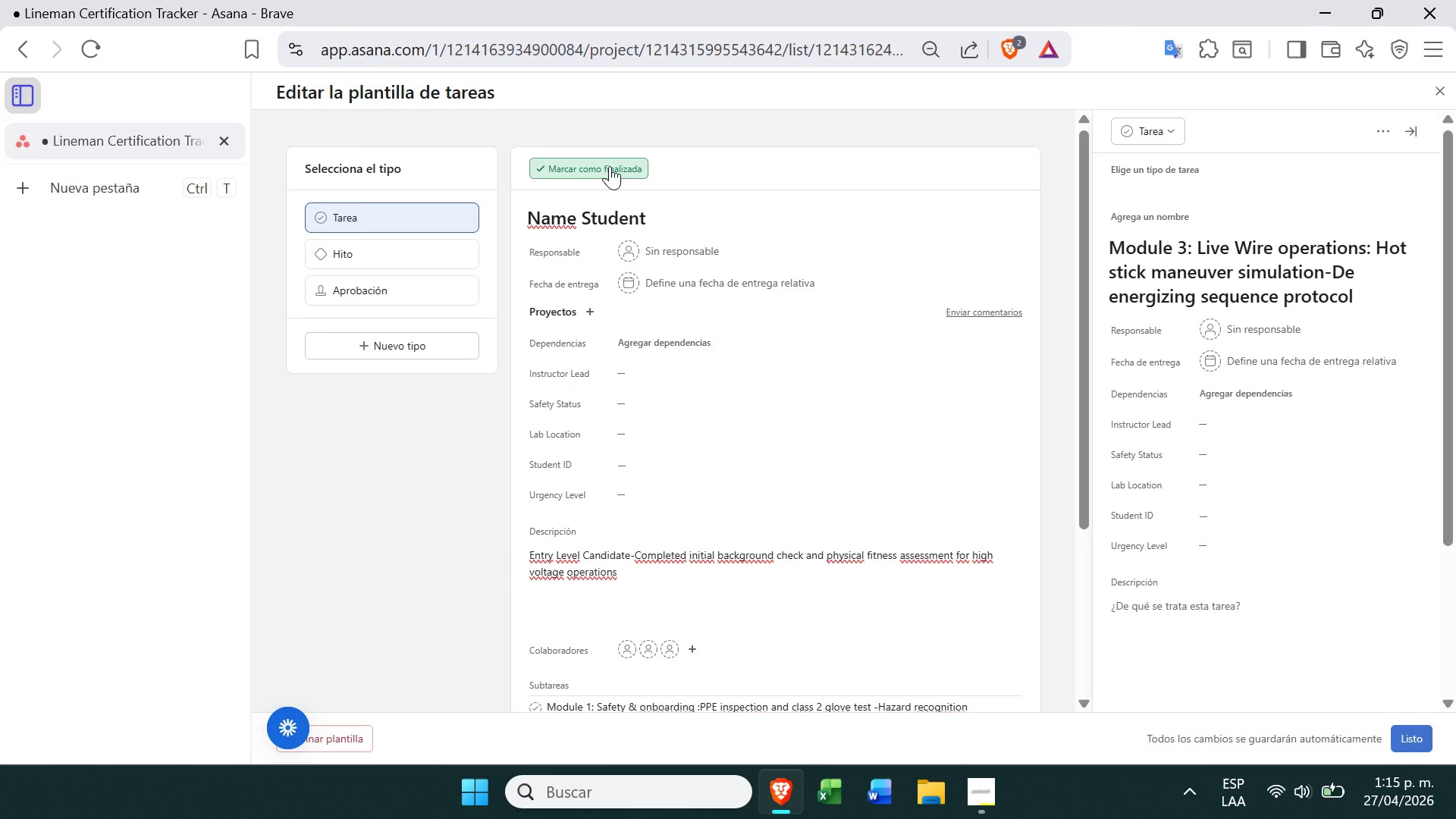 
left_click([610, 166])
 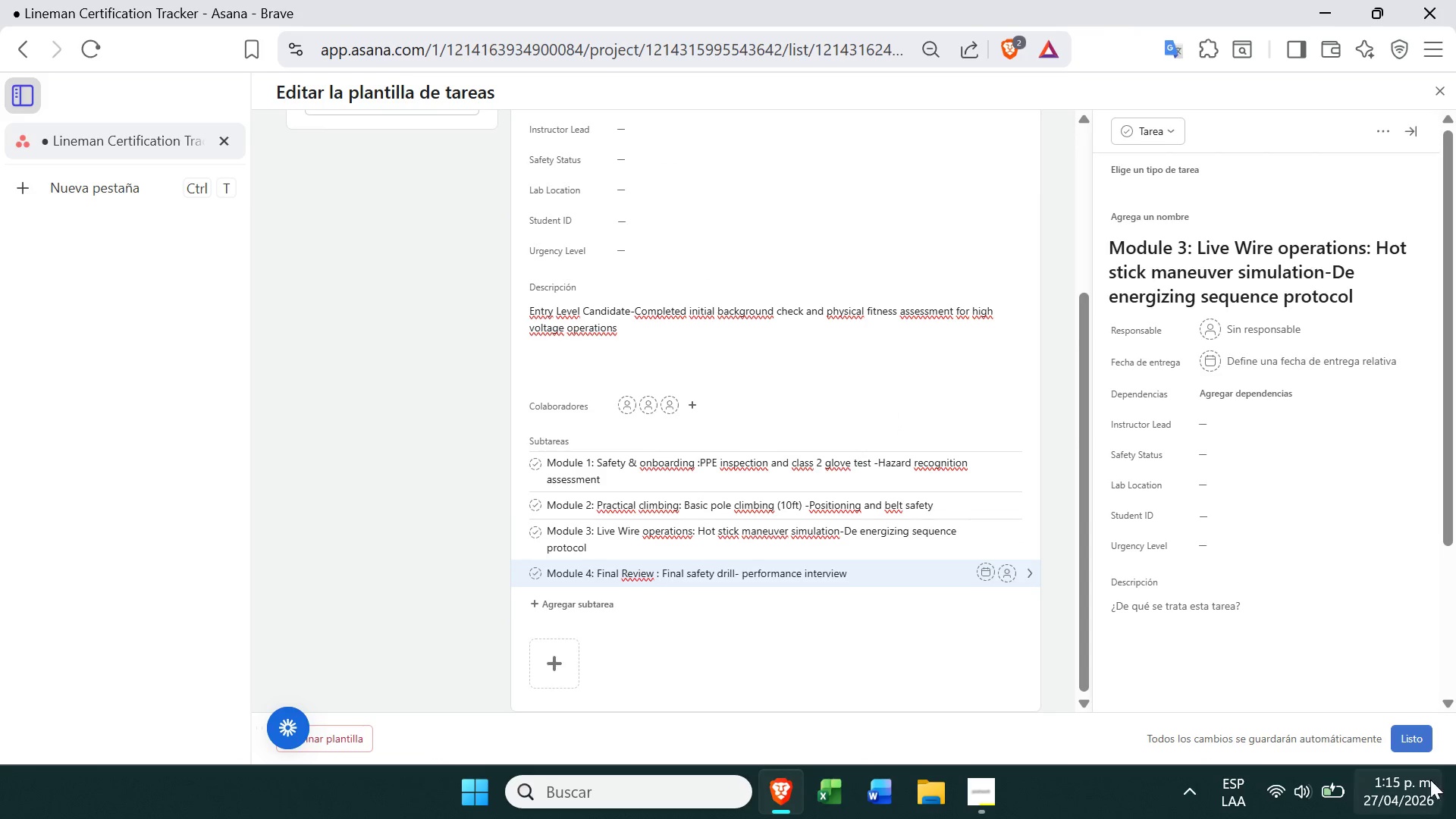 
left_click([1420, 740])
 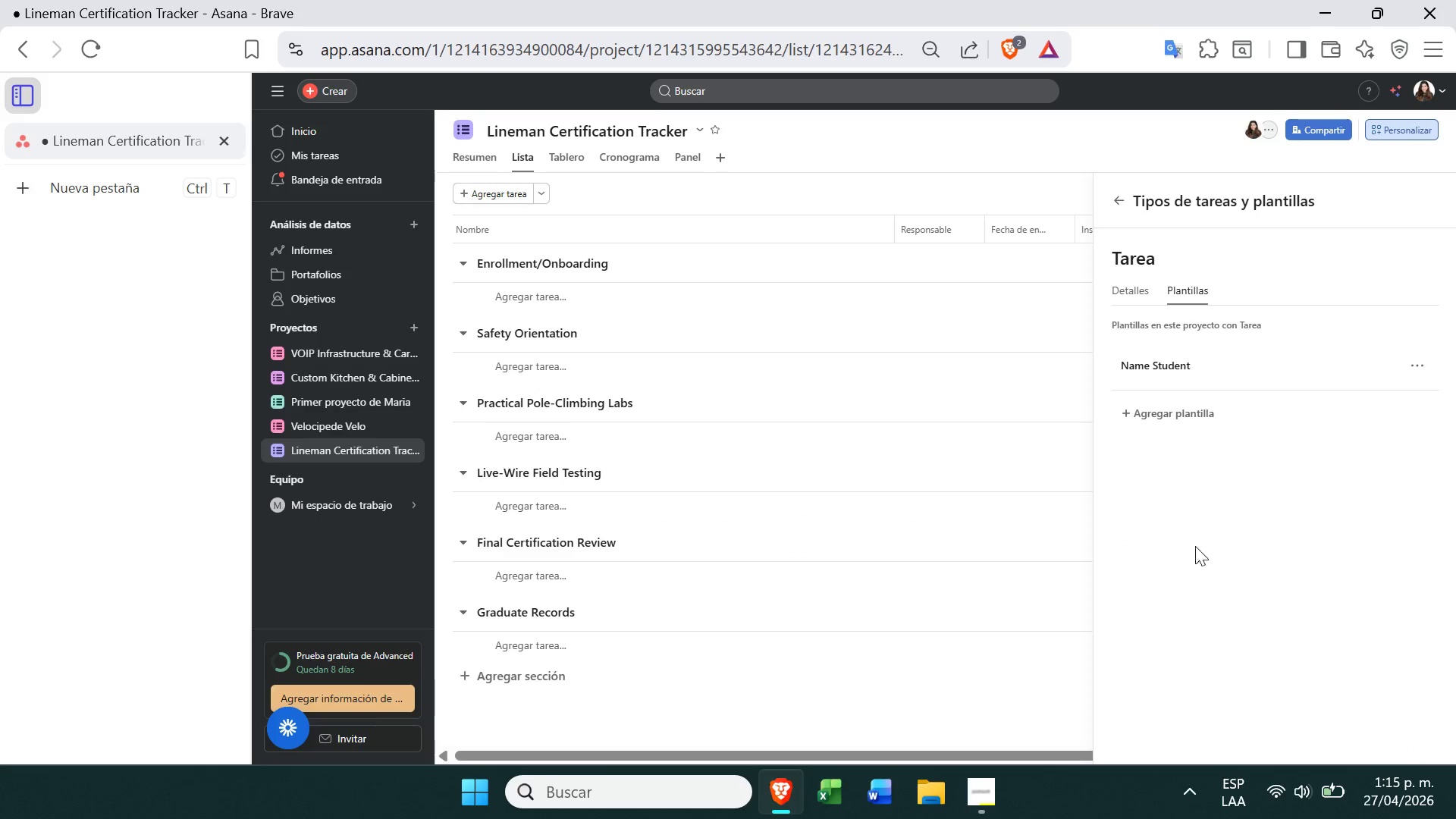 
wait(7.14)
 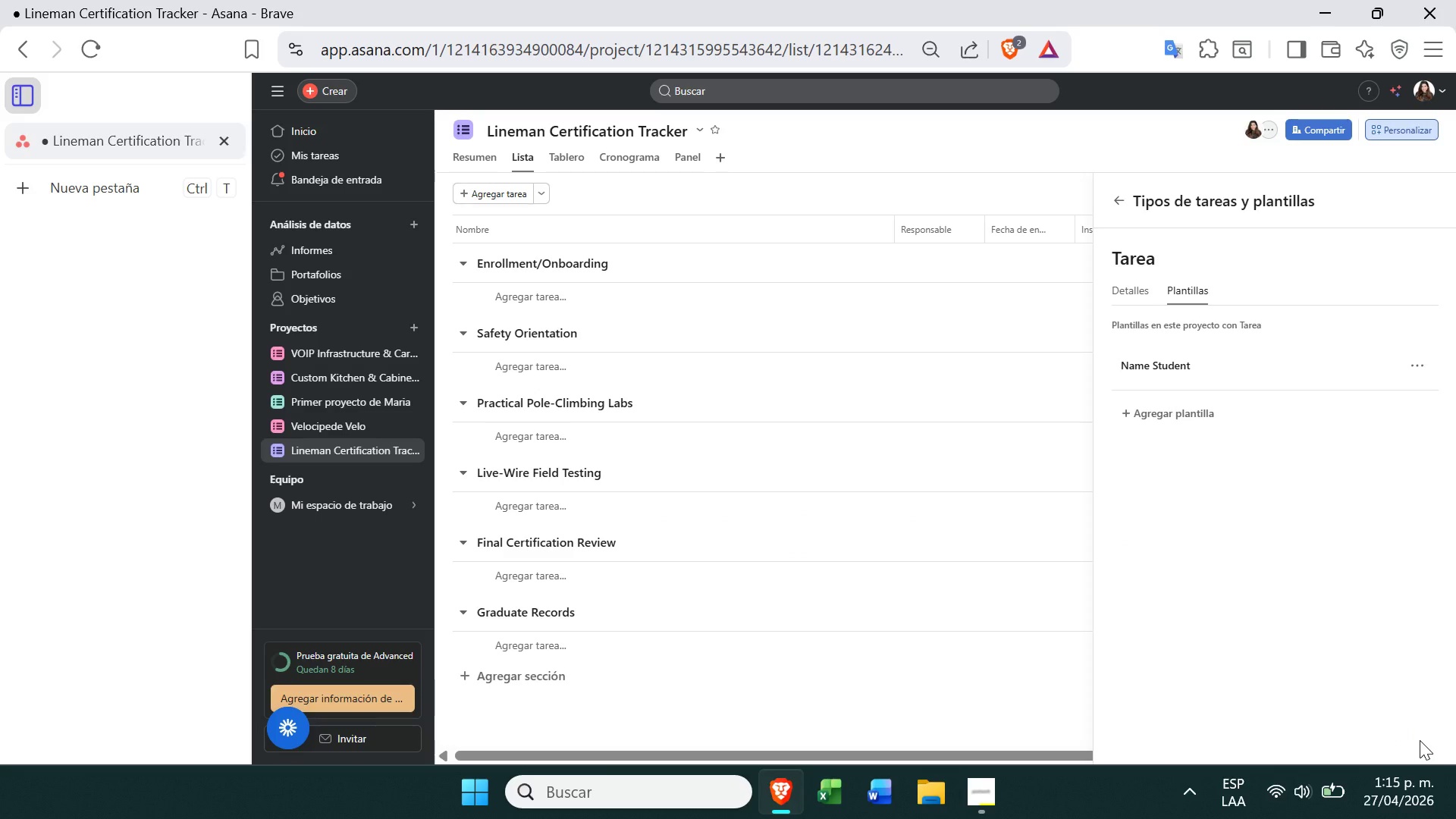 
left_click([562, 154])
 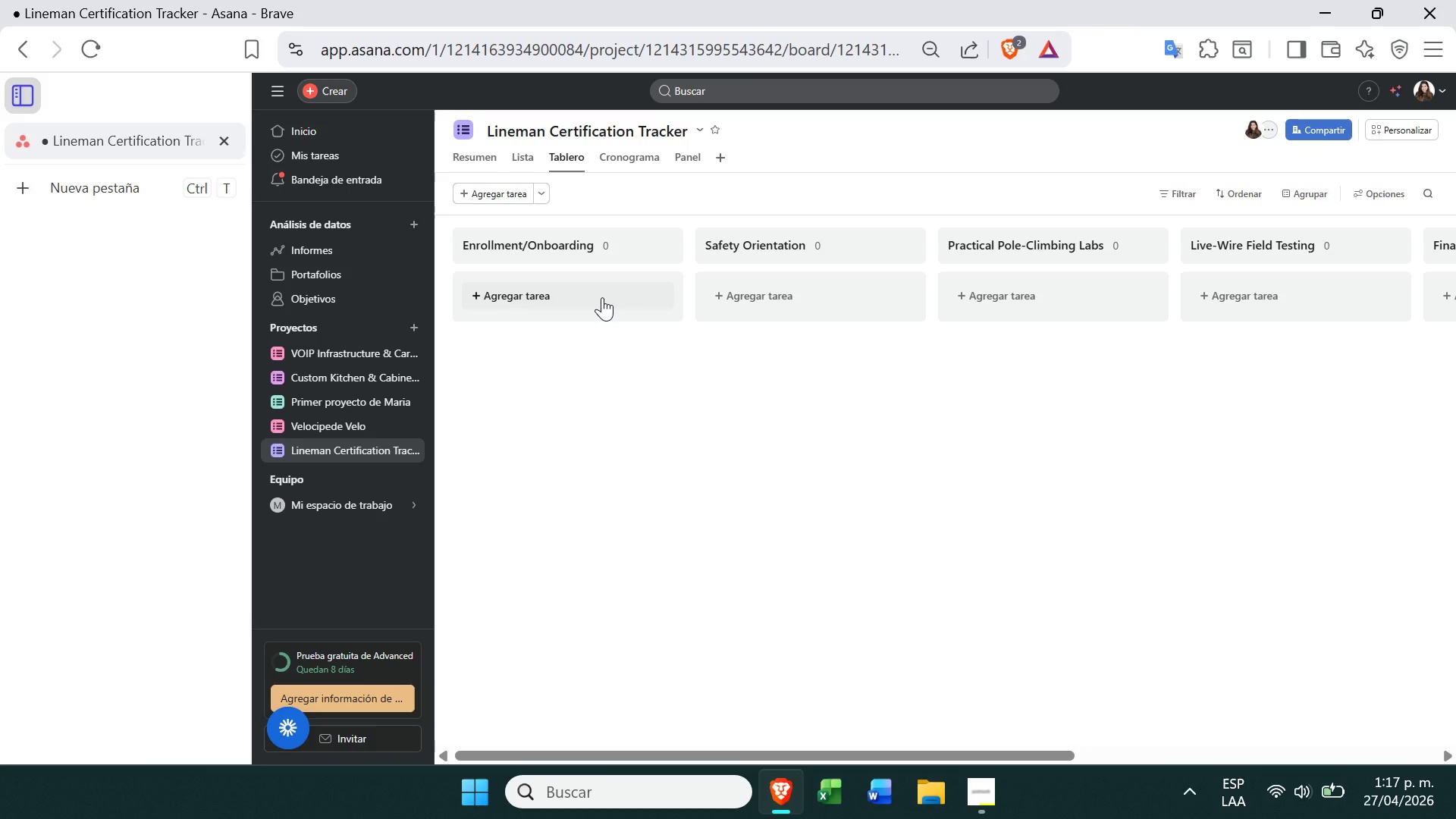 
wait(90.73)
 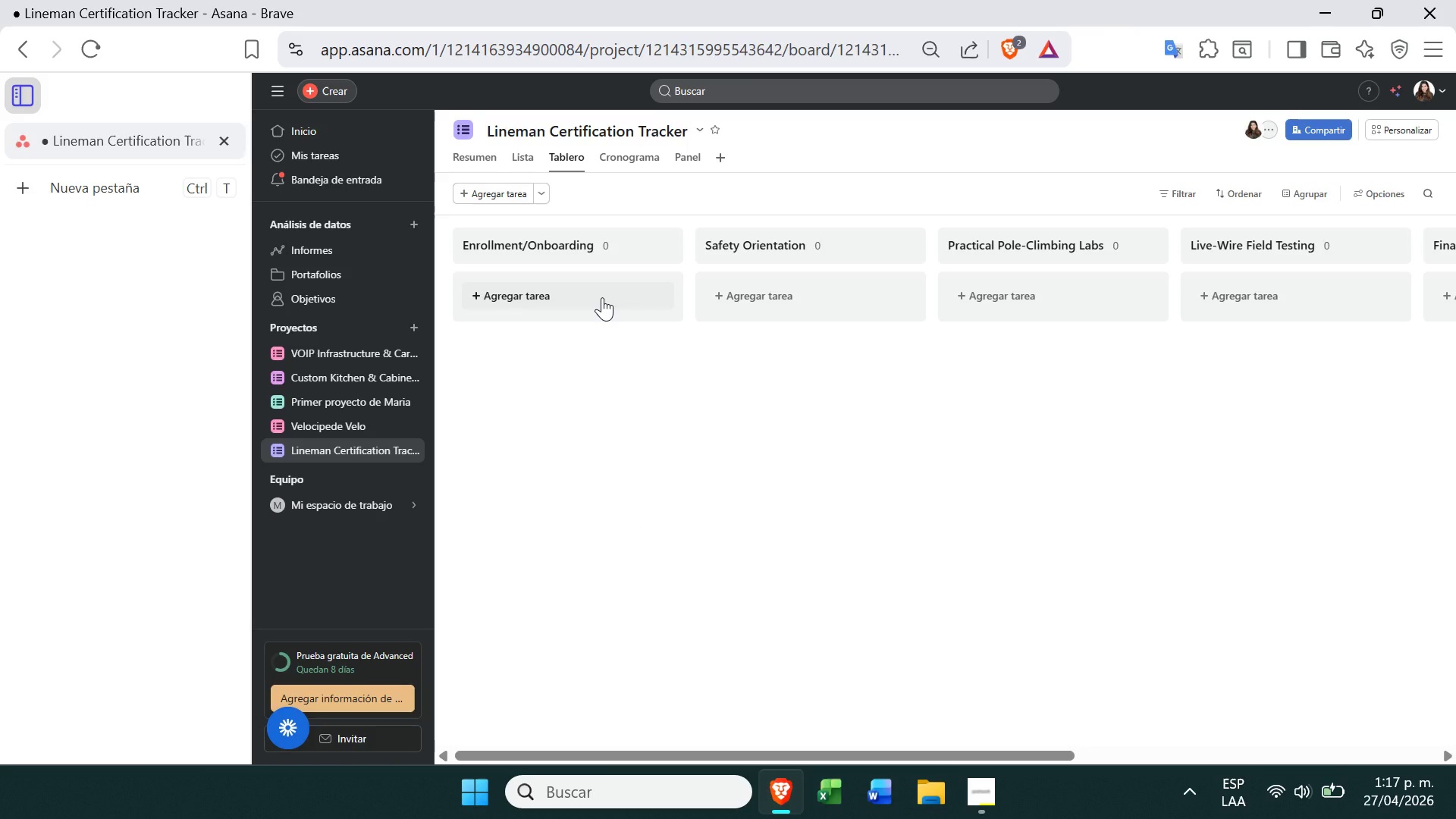 
left_click([741, 277])
 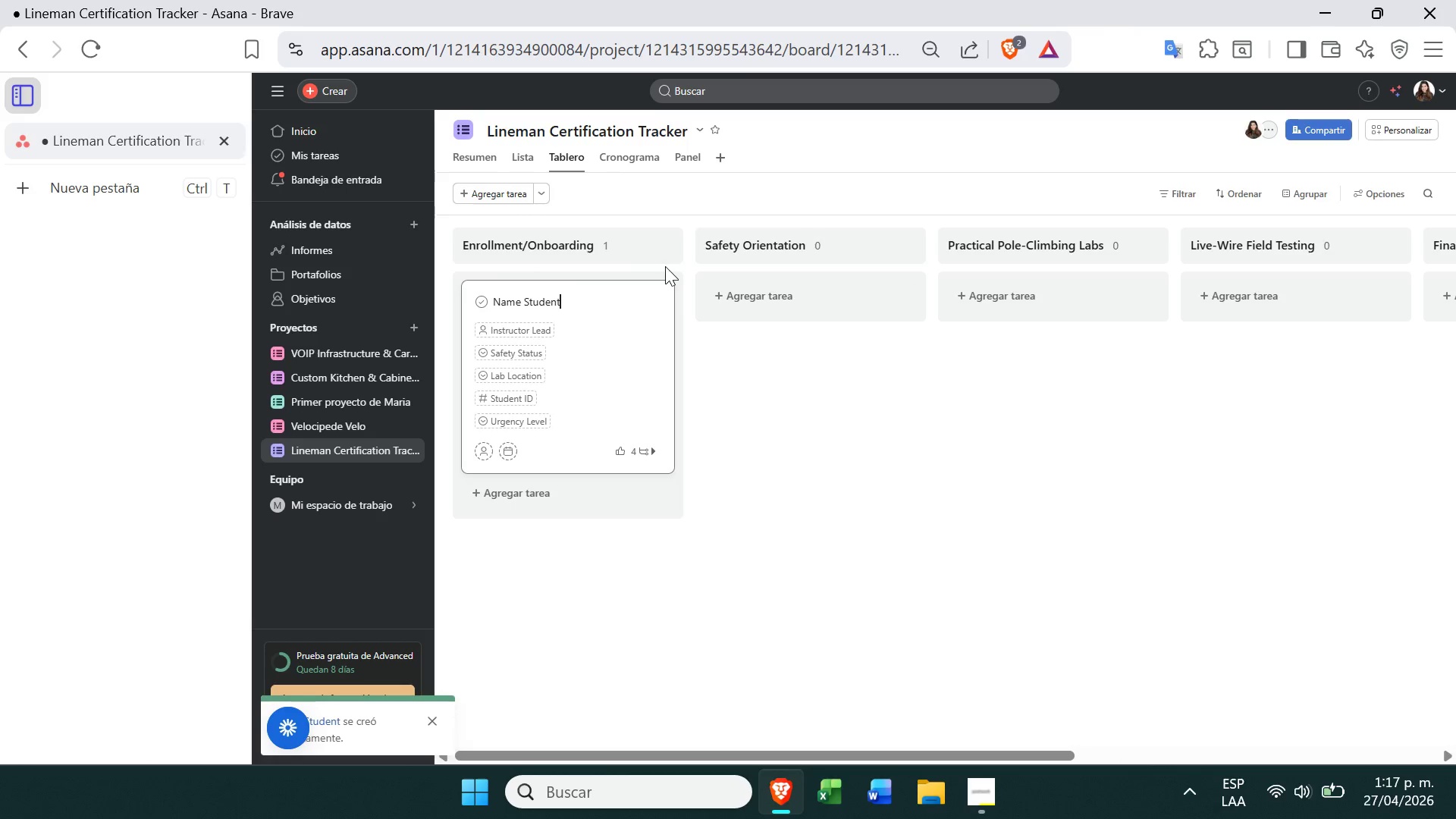 
double_click([582, 305])
 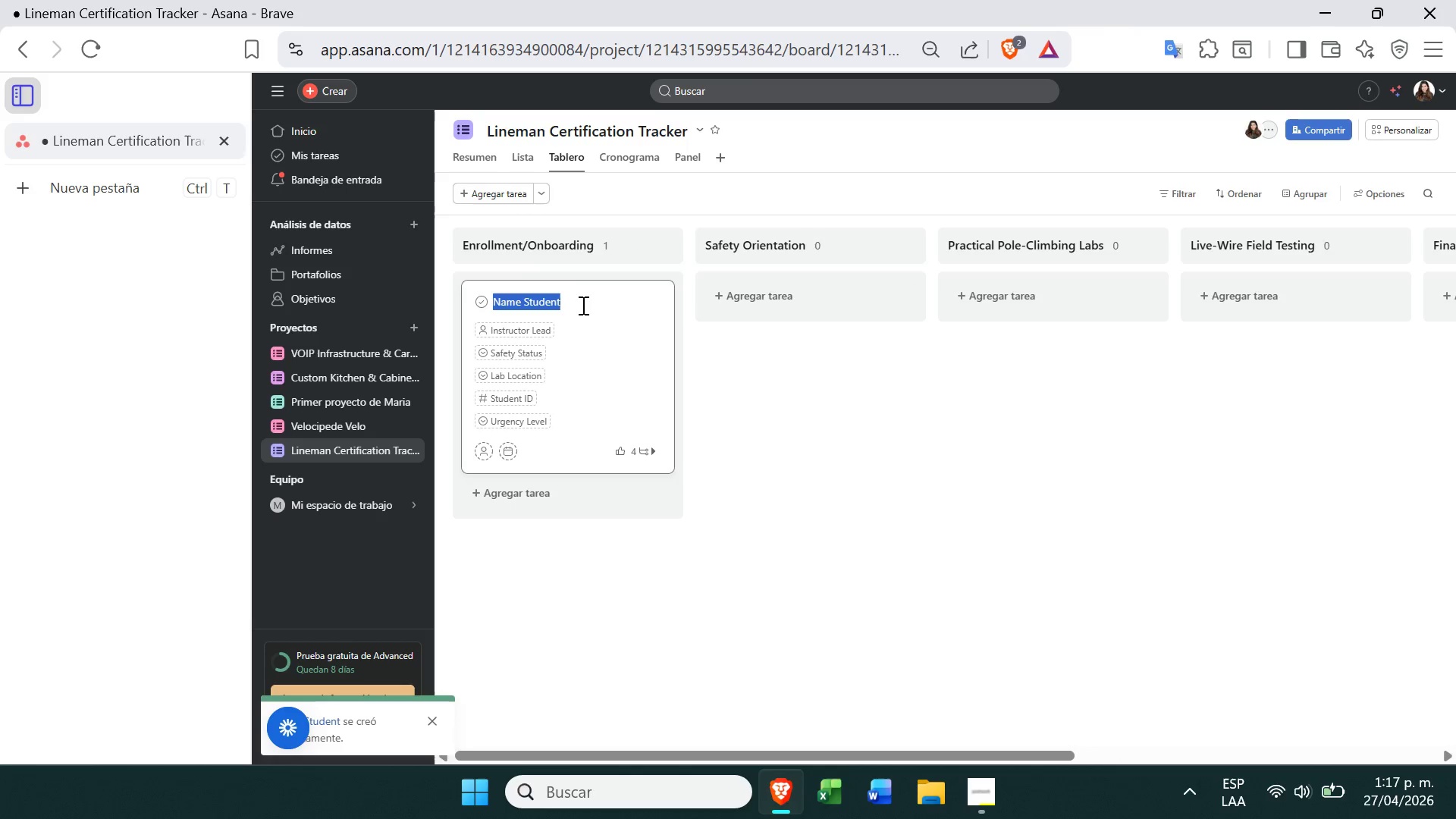 
triple_click([582, 305])
 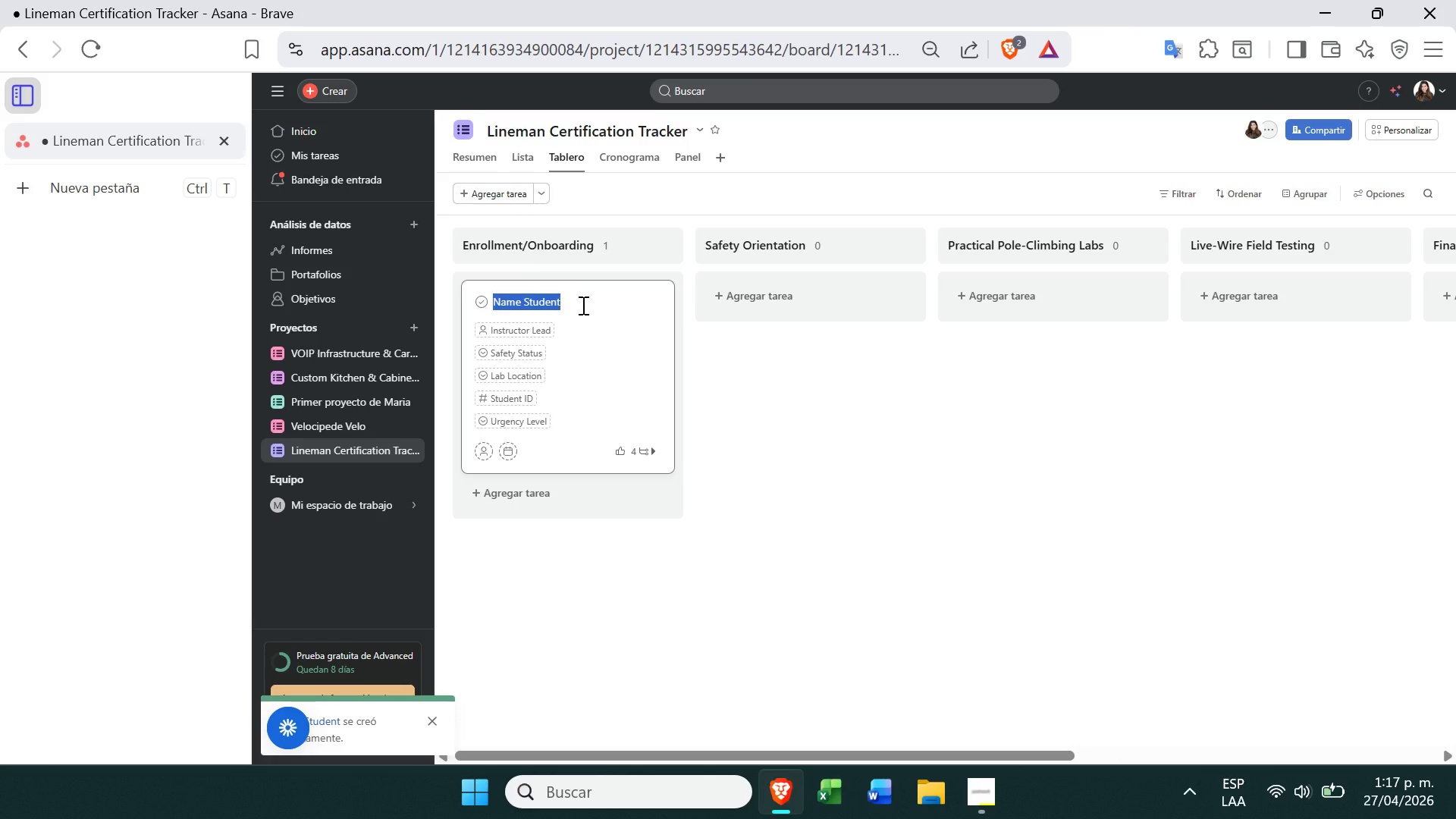 
key(CapsLock)
 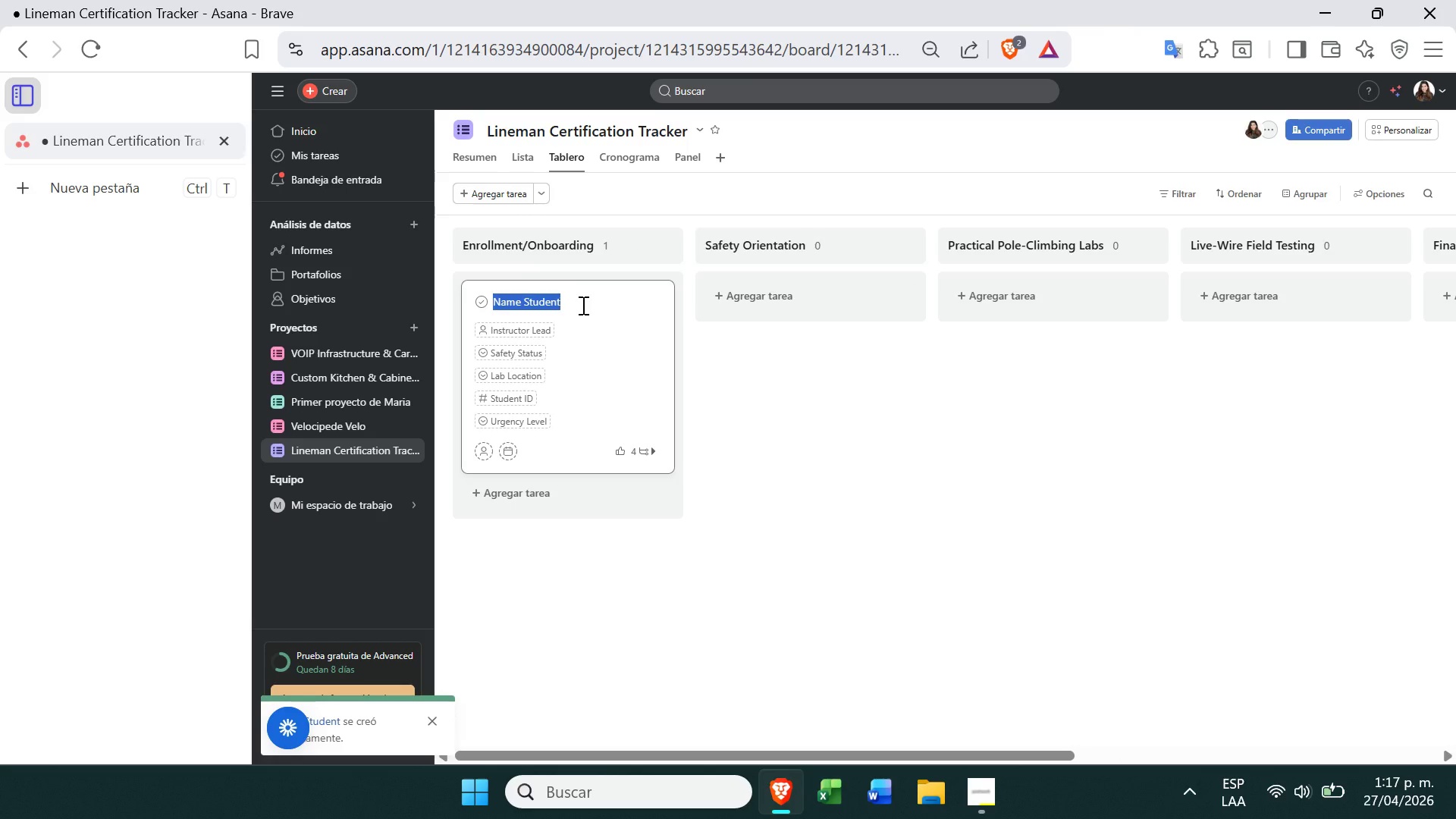 
triple_click([582, 305])
 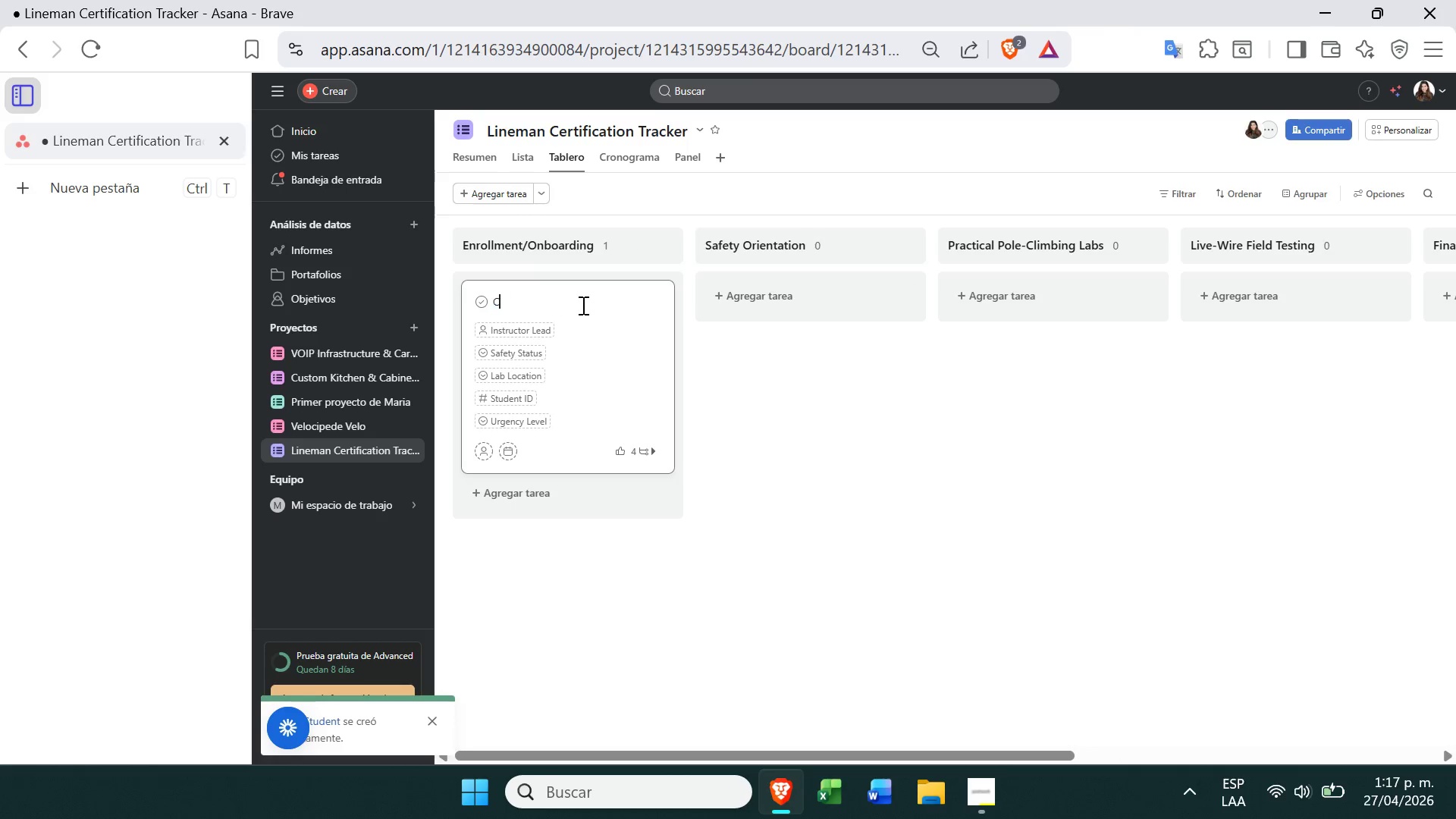 
type(Carlos m)
key(Backspace)
type(Mnedez)
key(Backspace)
key(Backspace)
key(Backspace)
key(Backspace)
key(Backspace)
type(endez)
 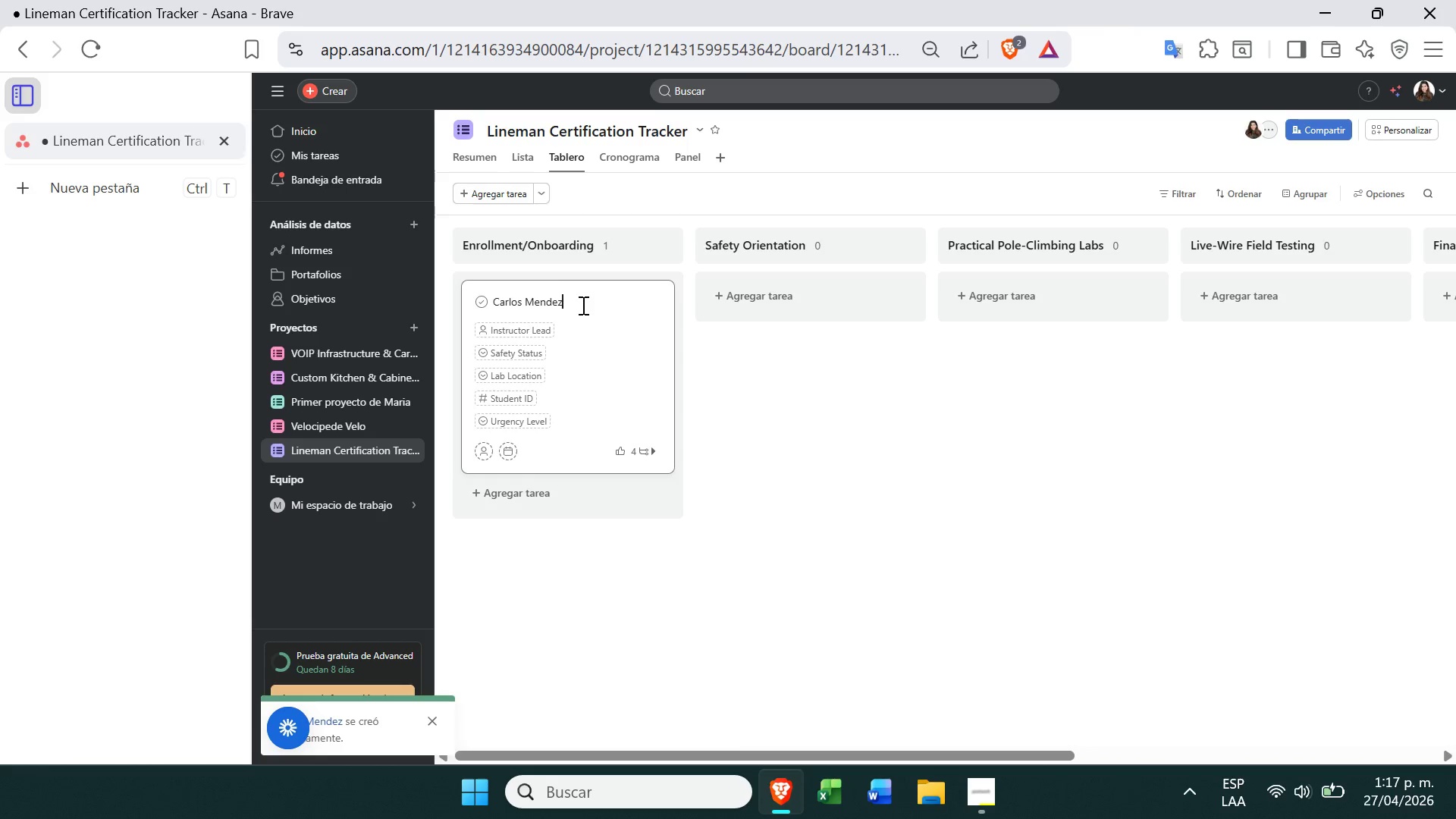 
left_click([582, 307])
 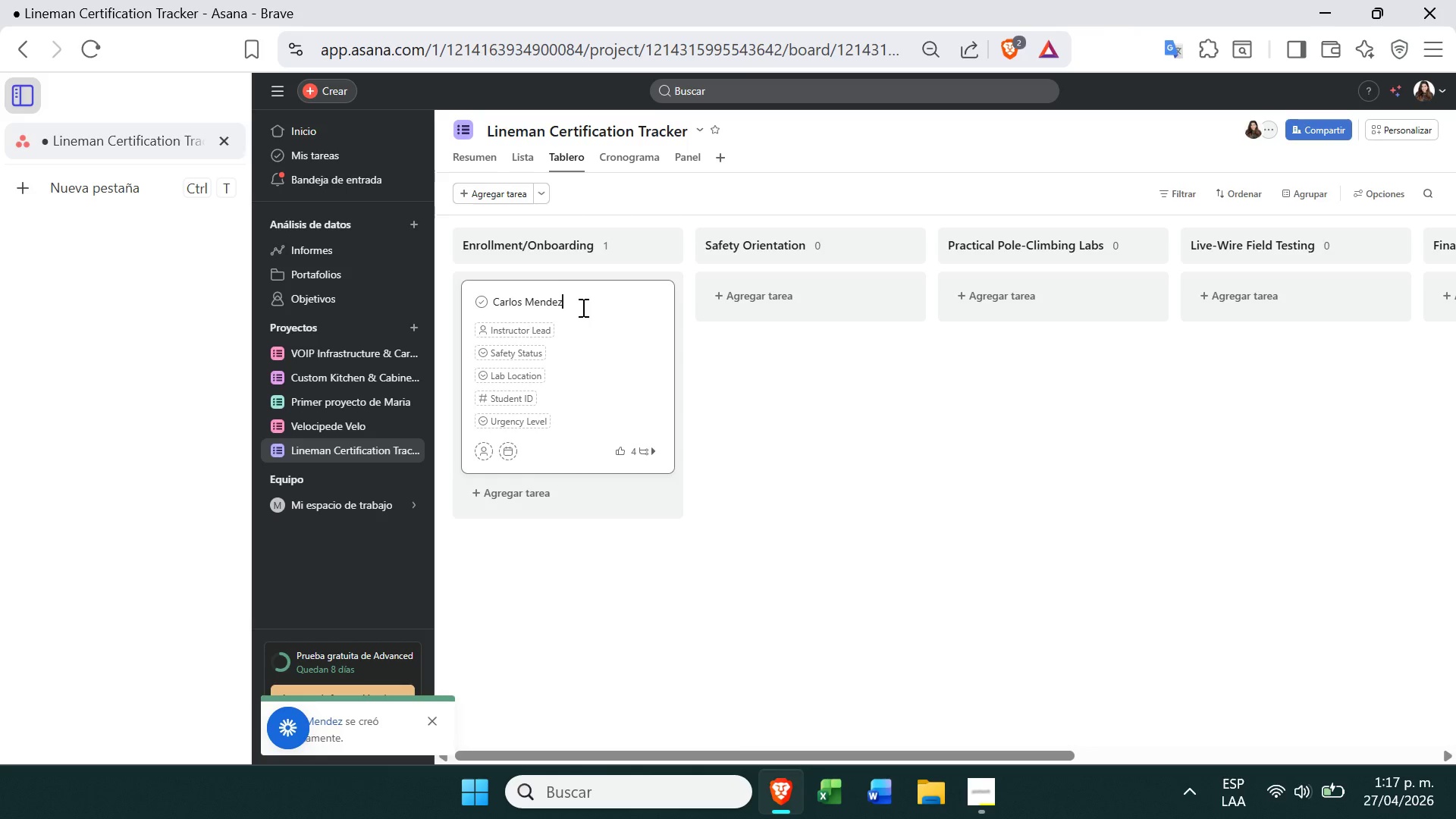 
left_click([600, 353])
 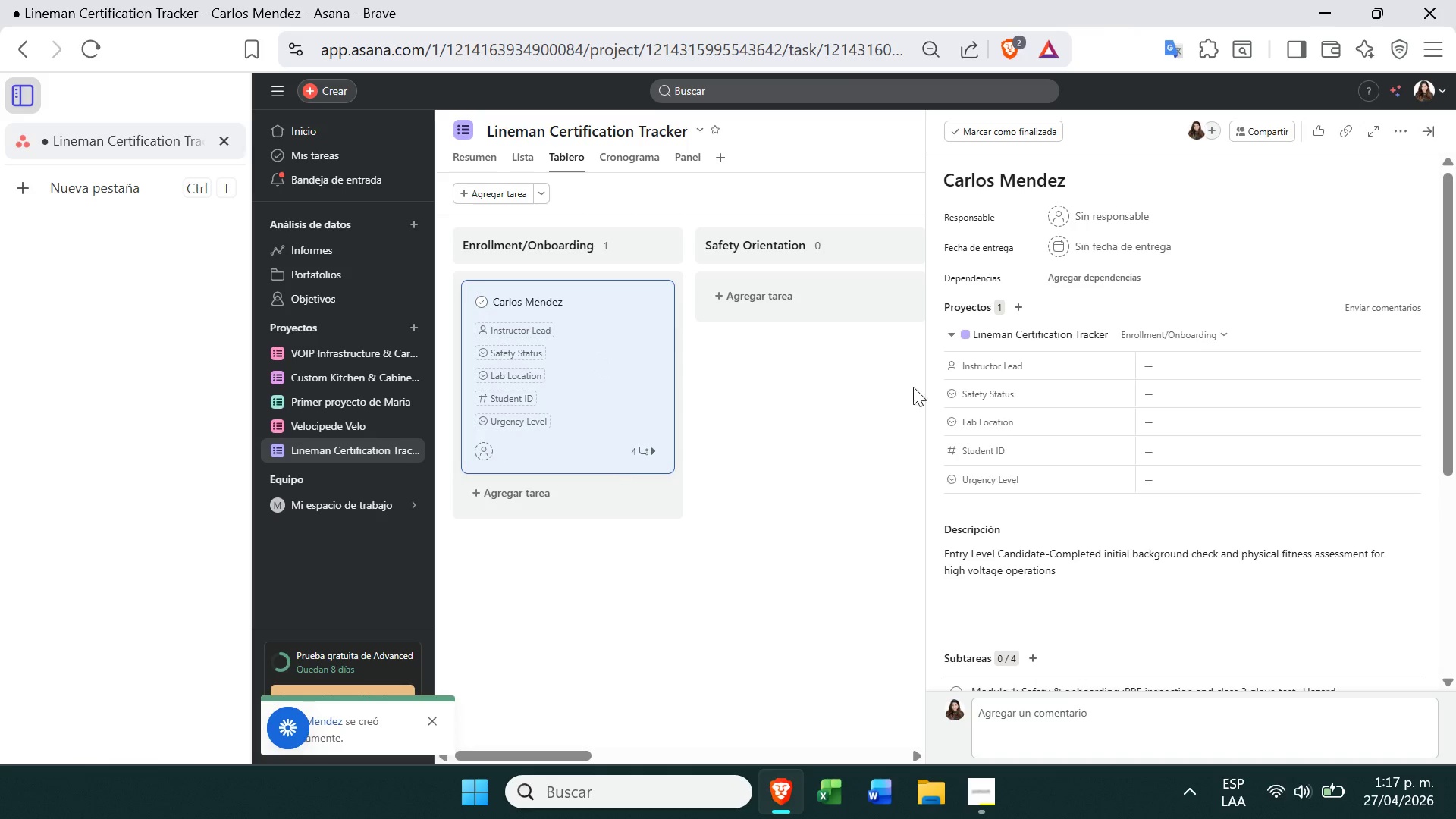 
left_click([1149, 363])
 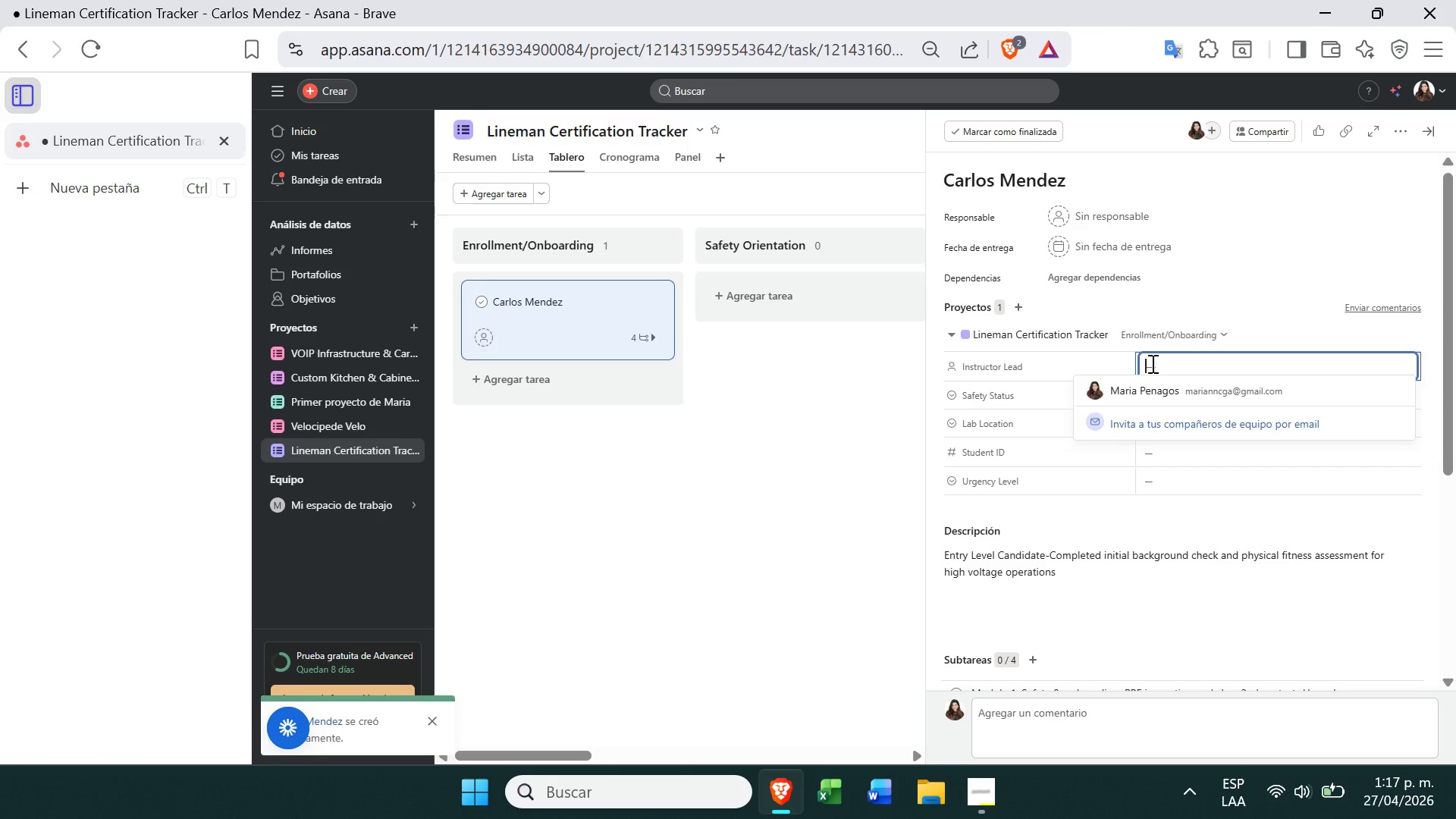 
wait(11.55)
 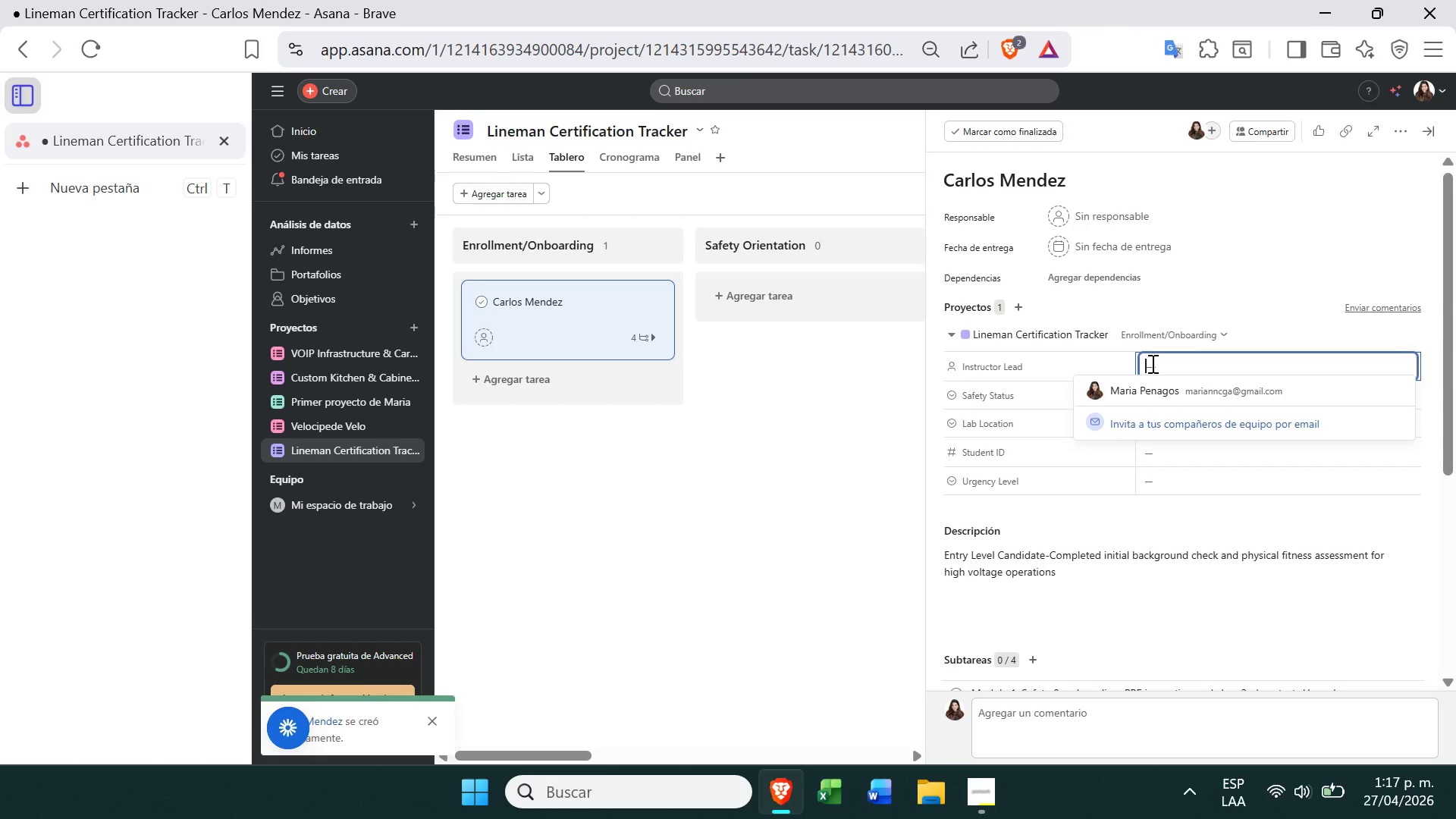 
left_click([1156, 384])
 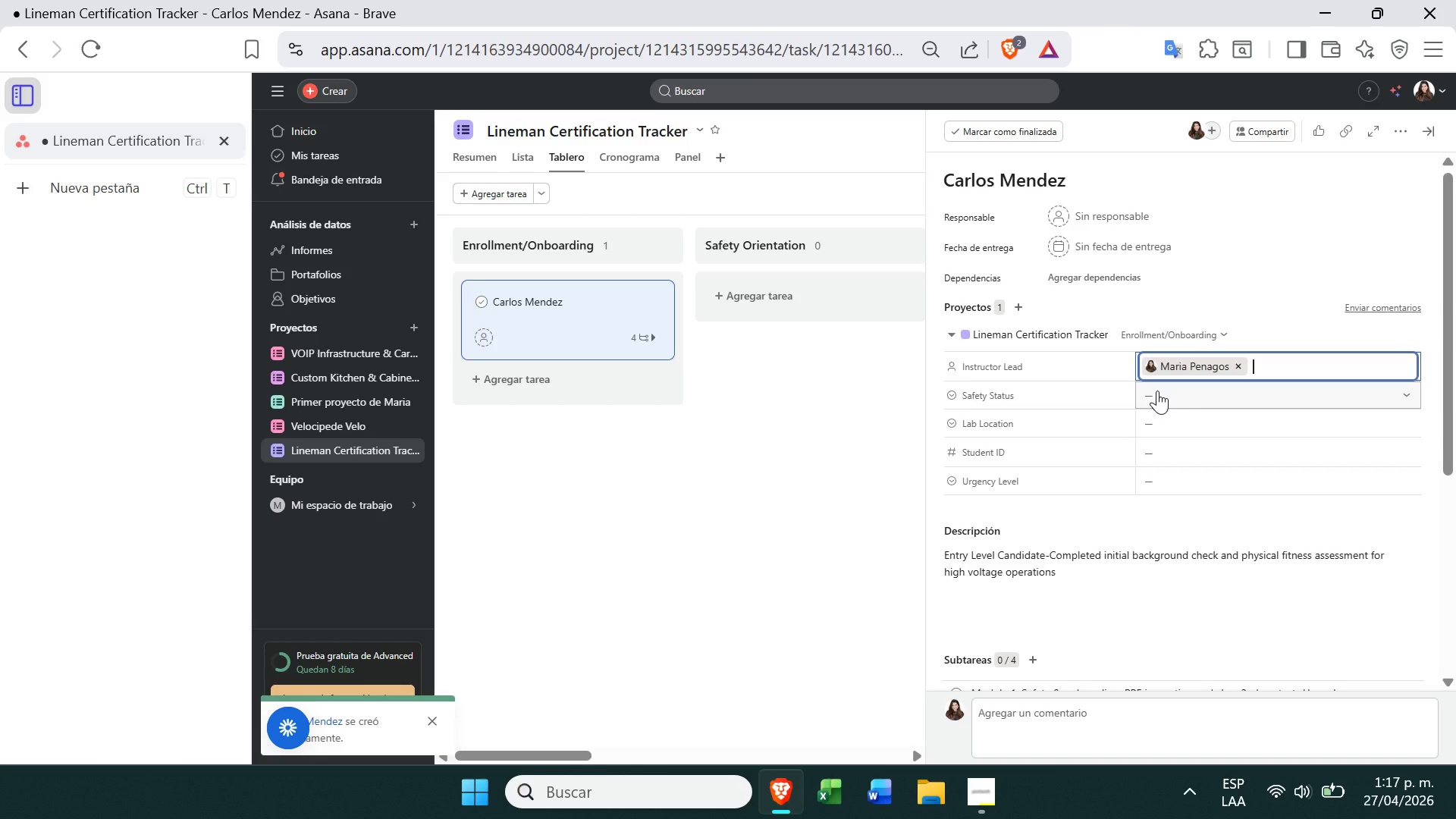 
left_click([1156, 389])
 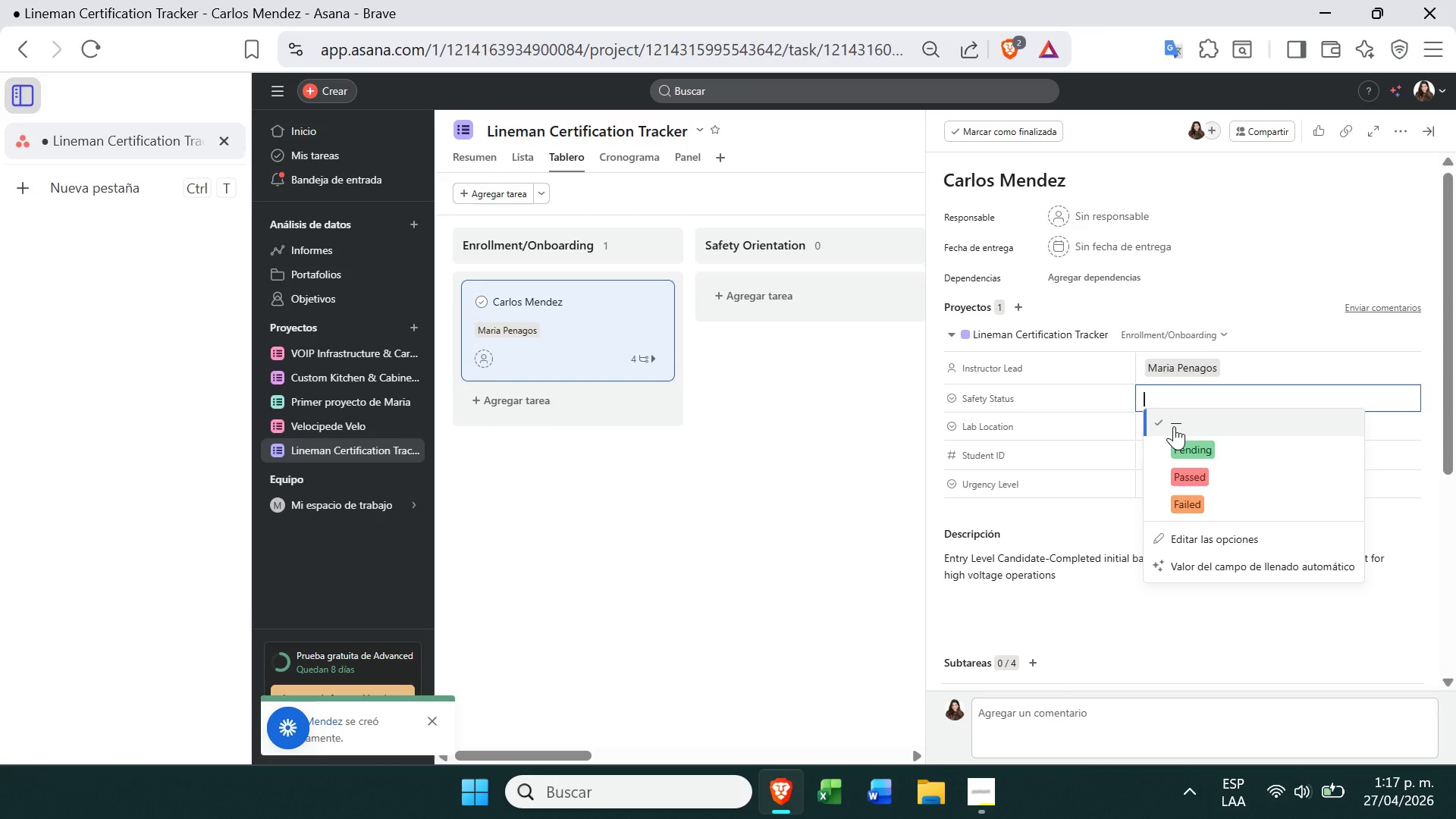 
left_click([1183, 454])
 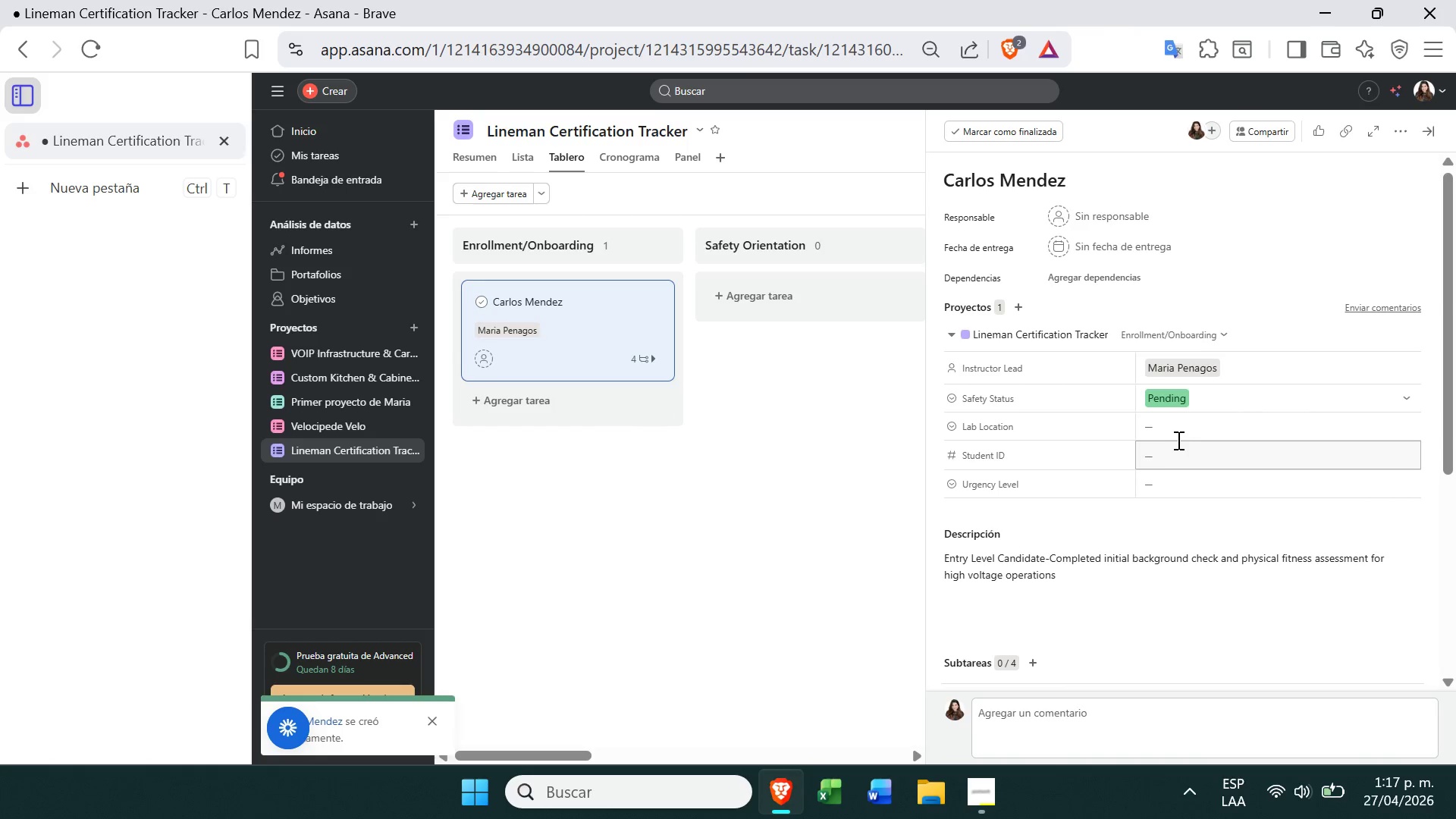 
left_click([1181, 436])
 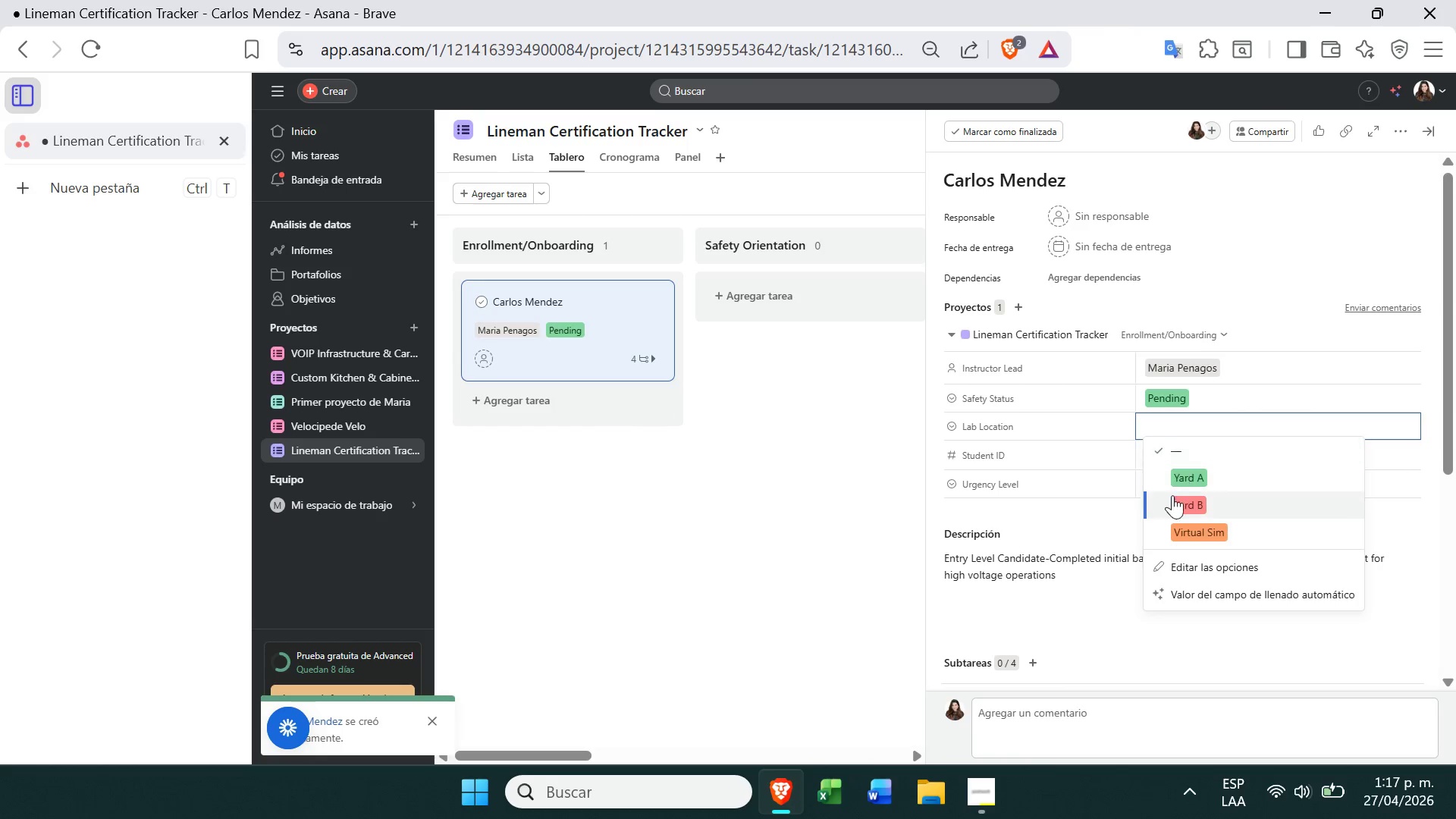 
left_click([1179, 484])
 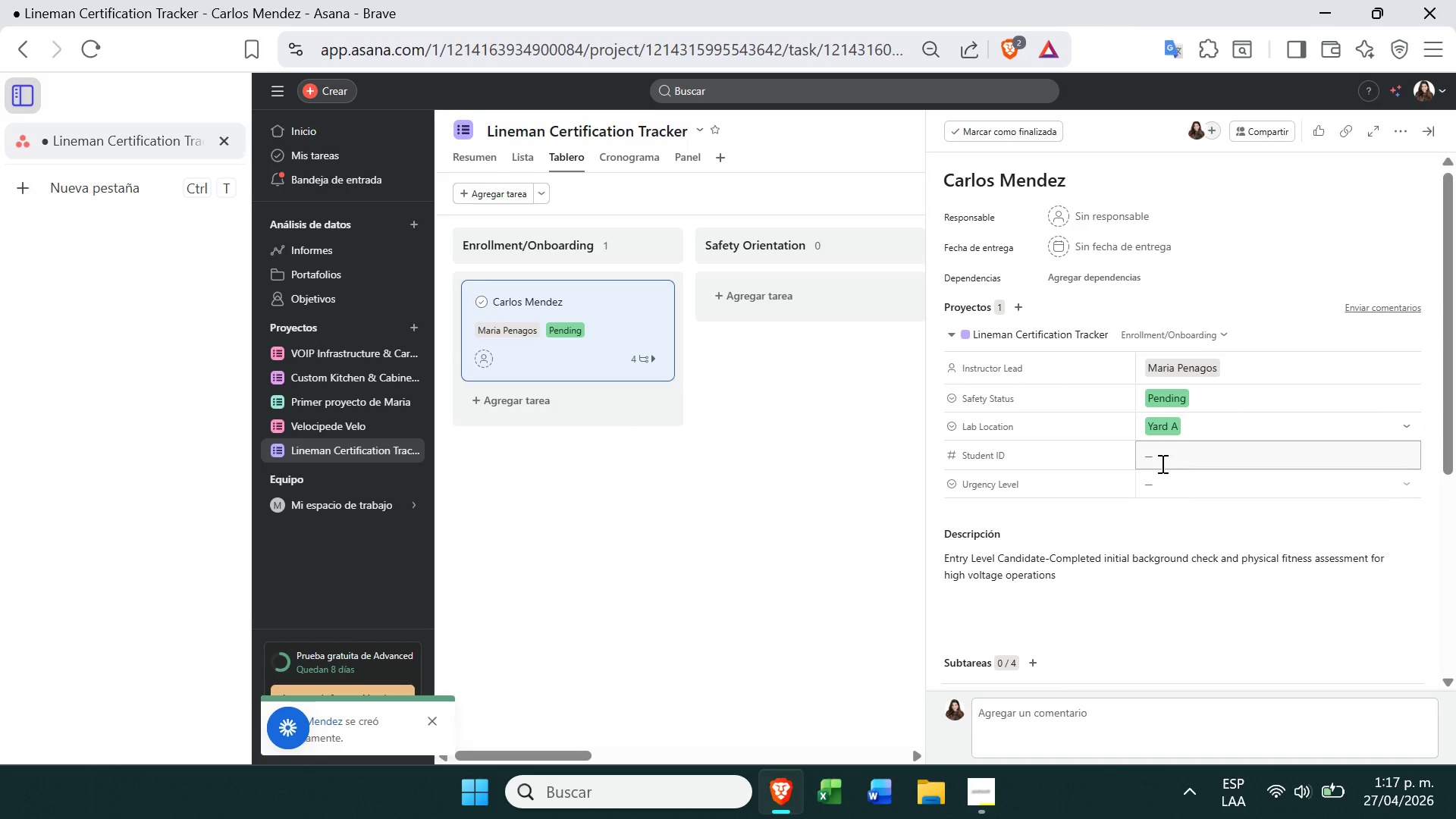 
left_click([1164, 463])
 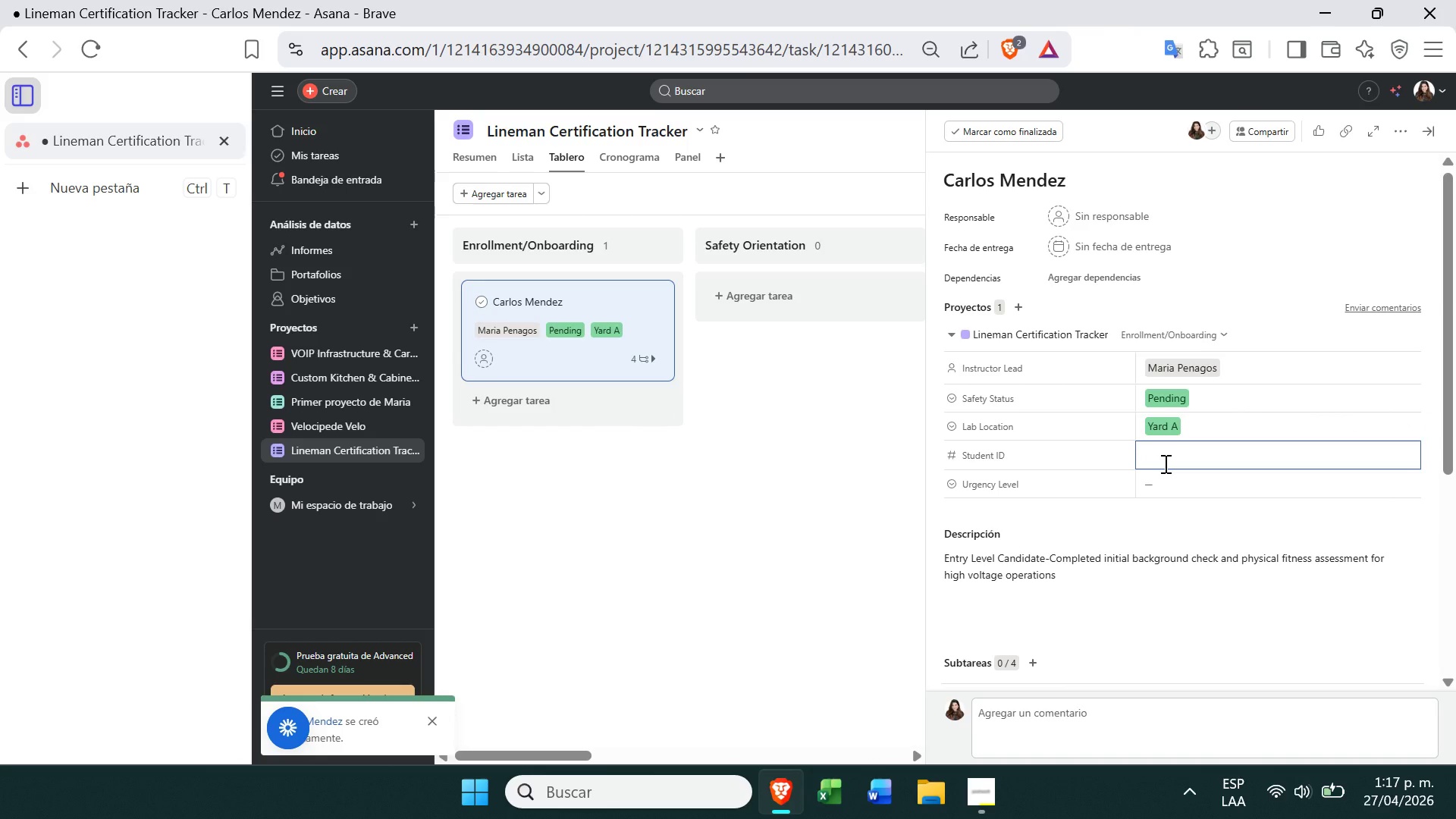 
type(88001)
 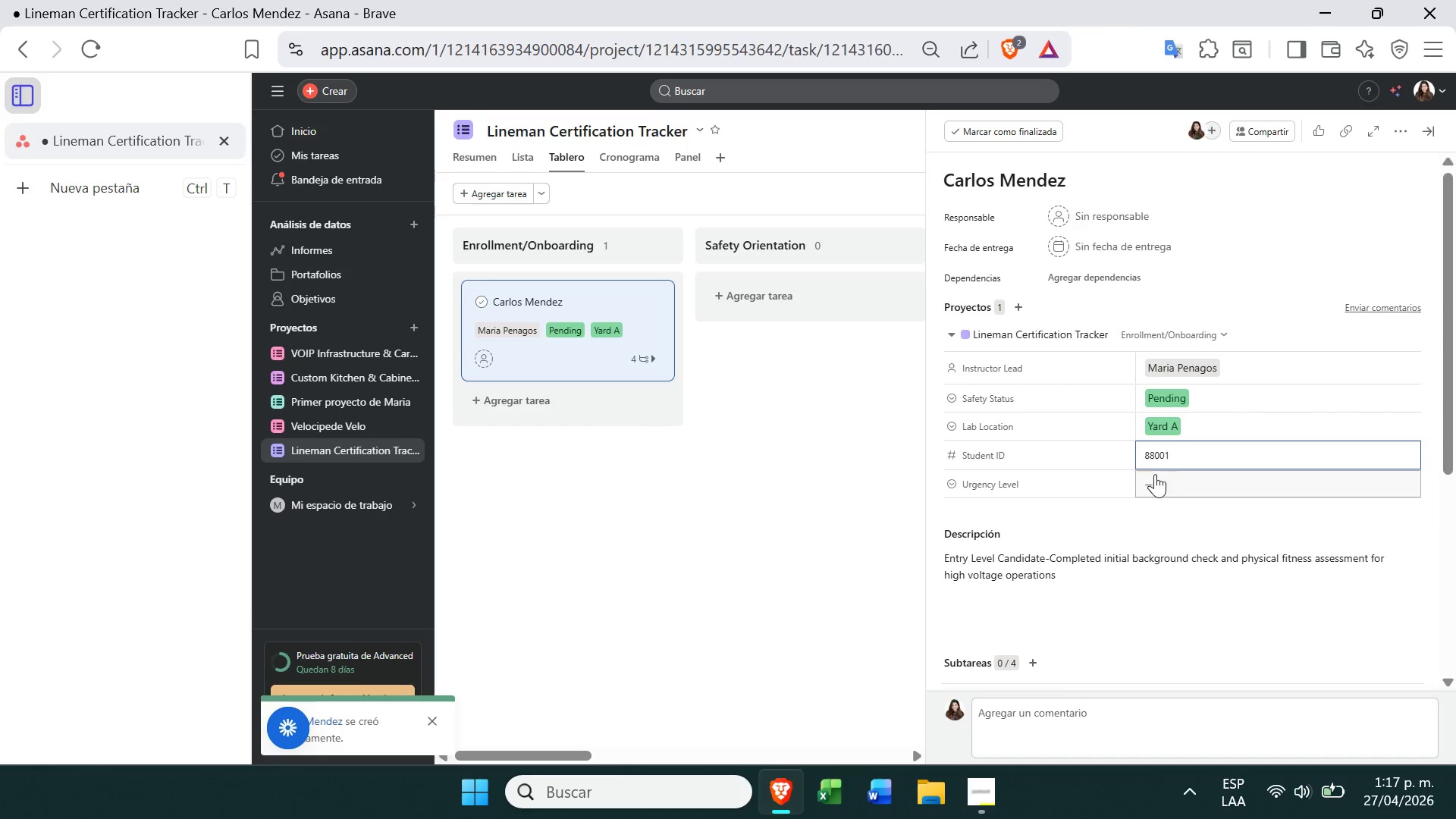 
left_click([1157, 478])
 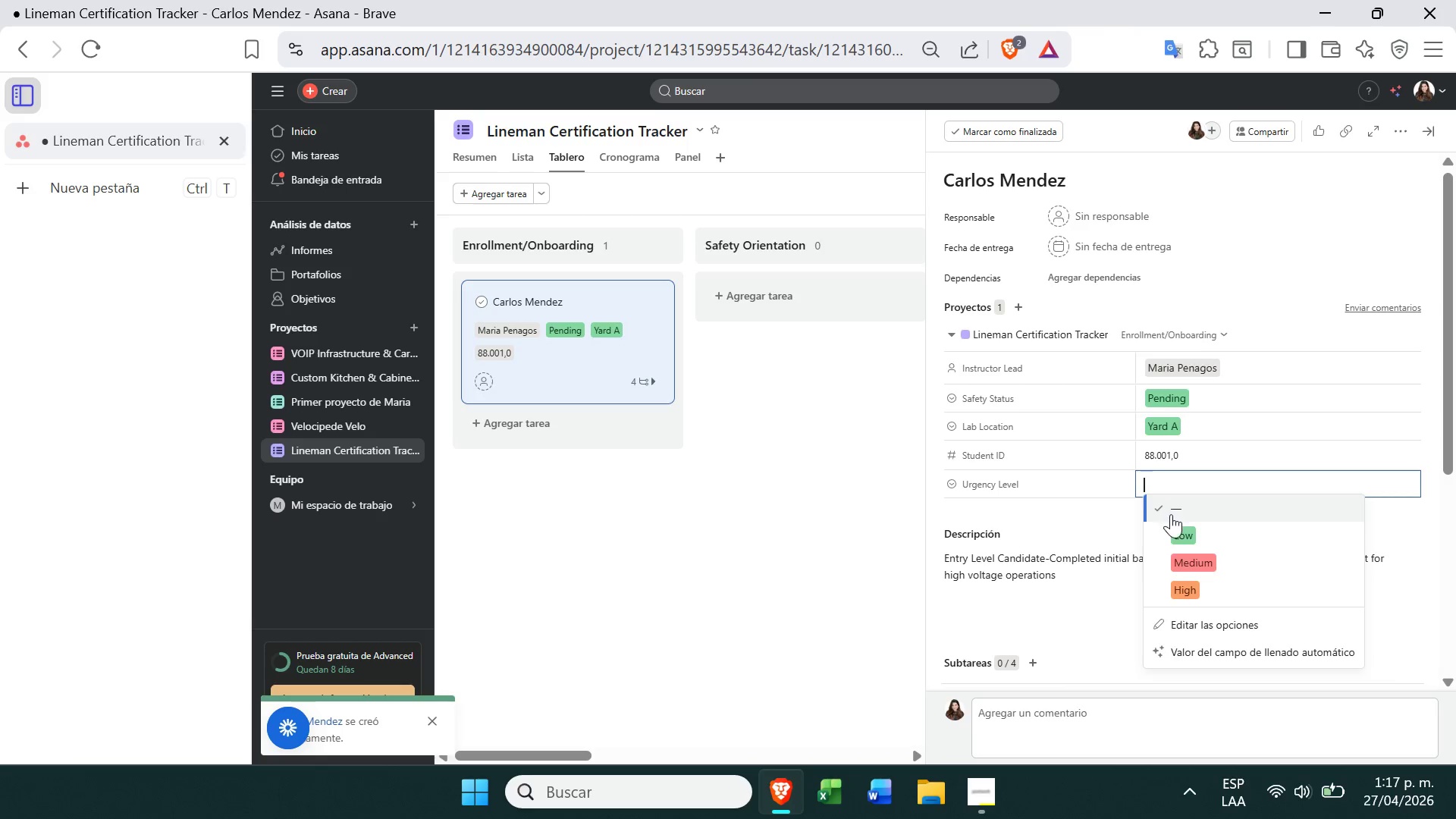 
left_click([1181, 539])
 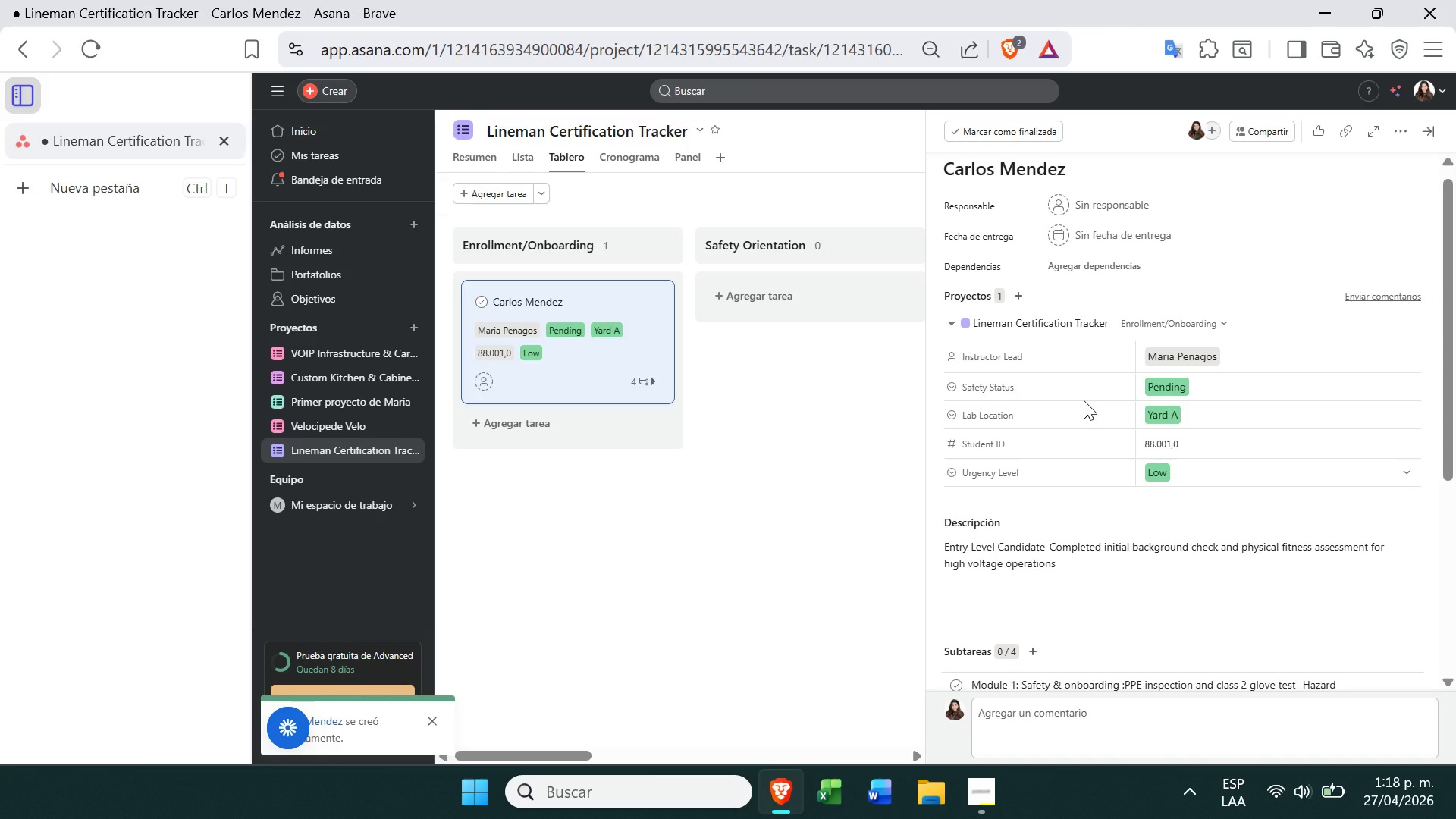 
wait(17.11)
 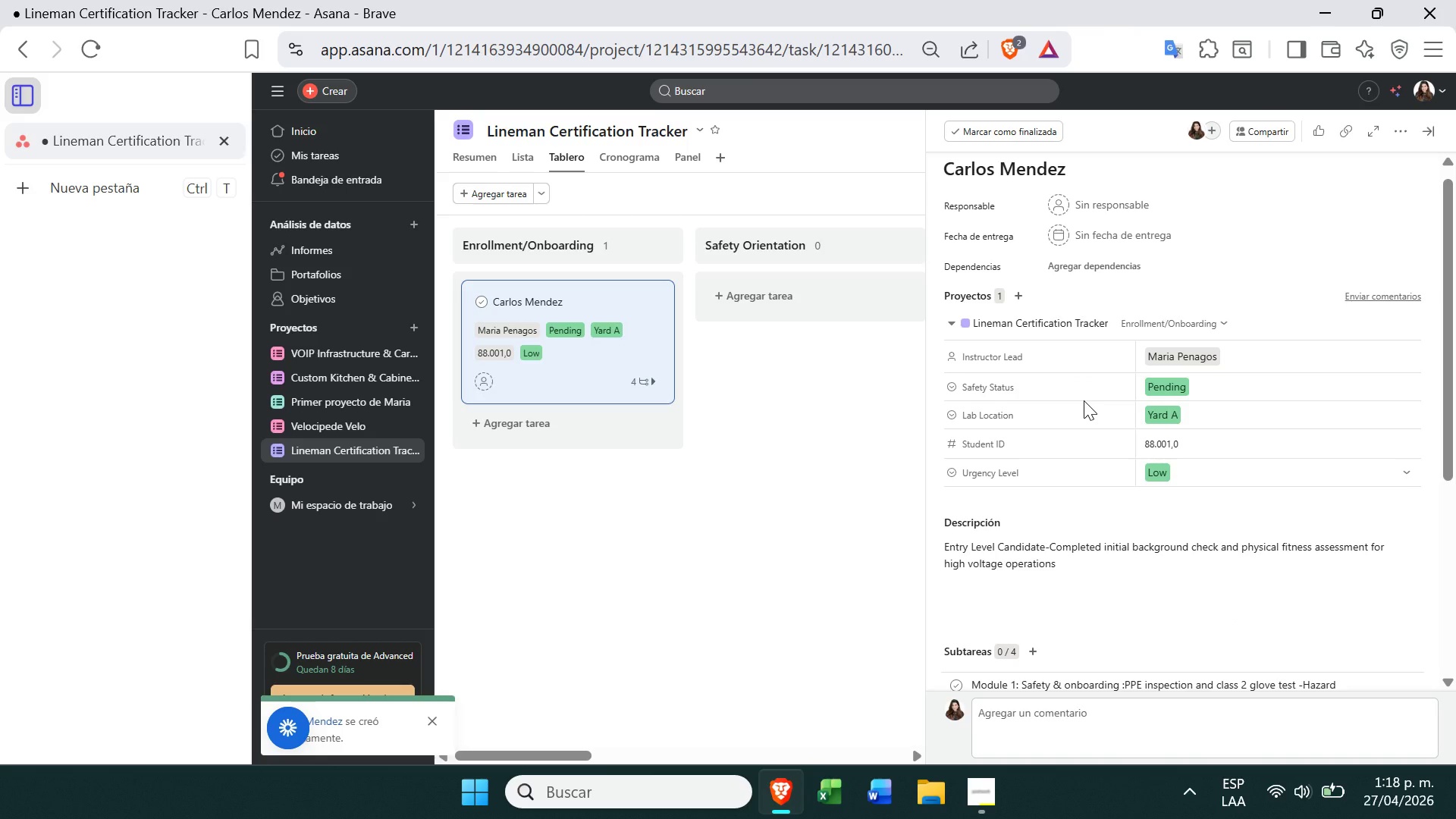 
left_click([541, 197])
 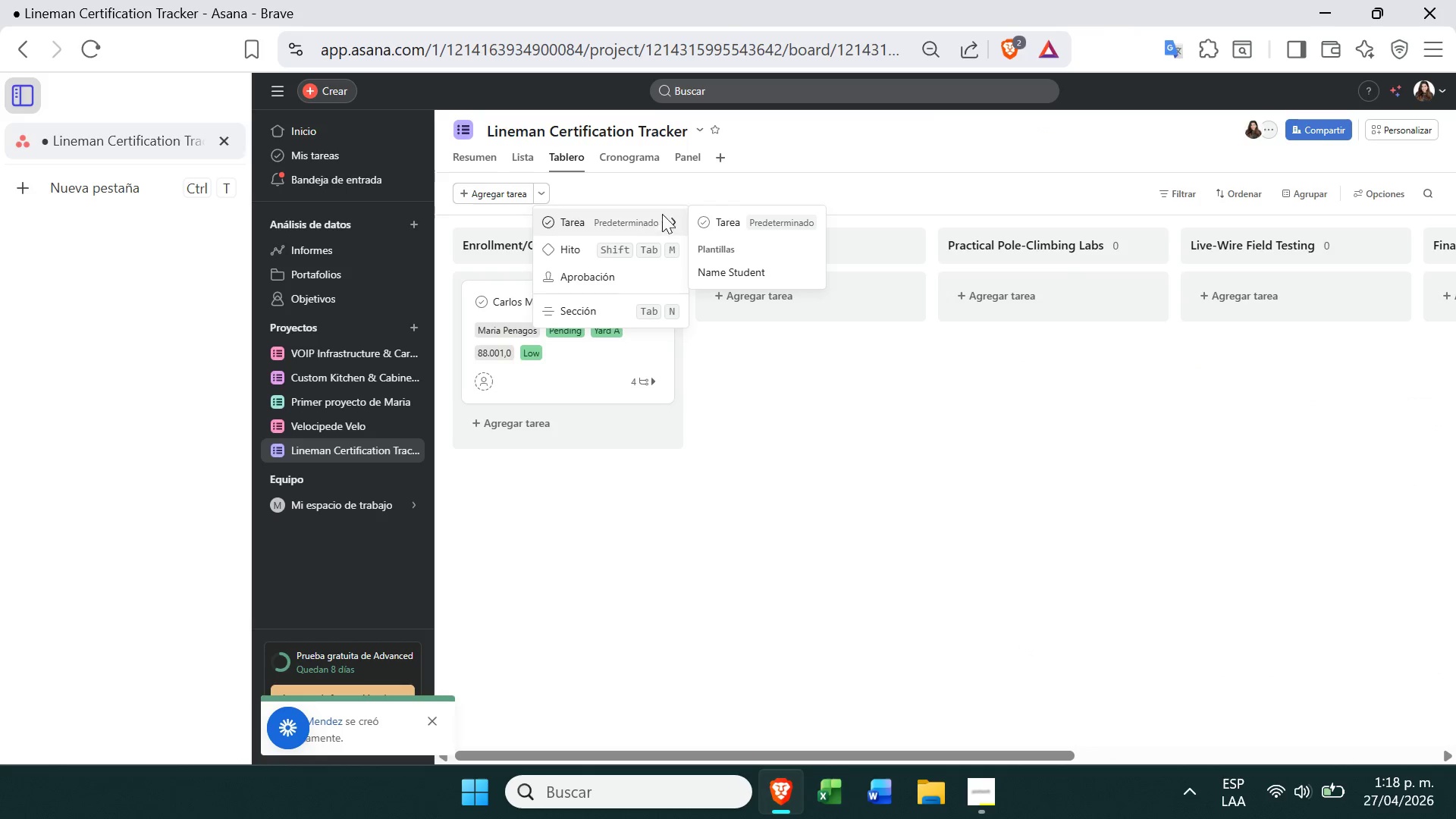 
left_click([761, 275])
 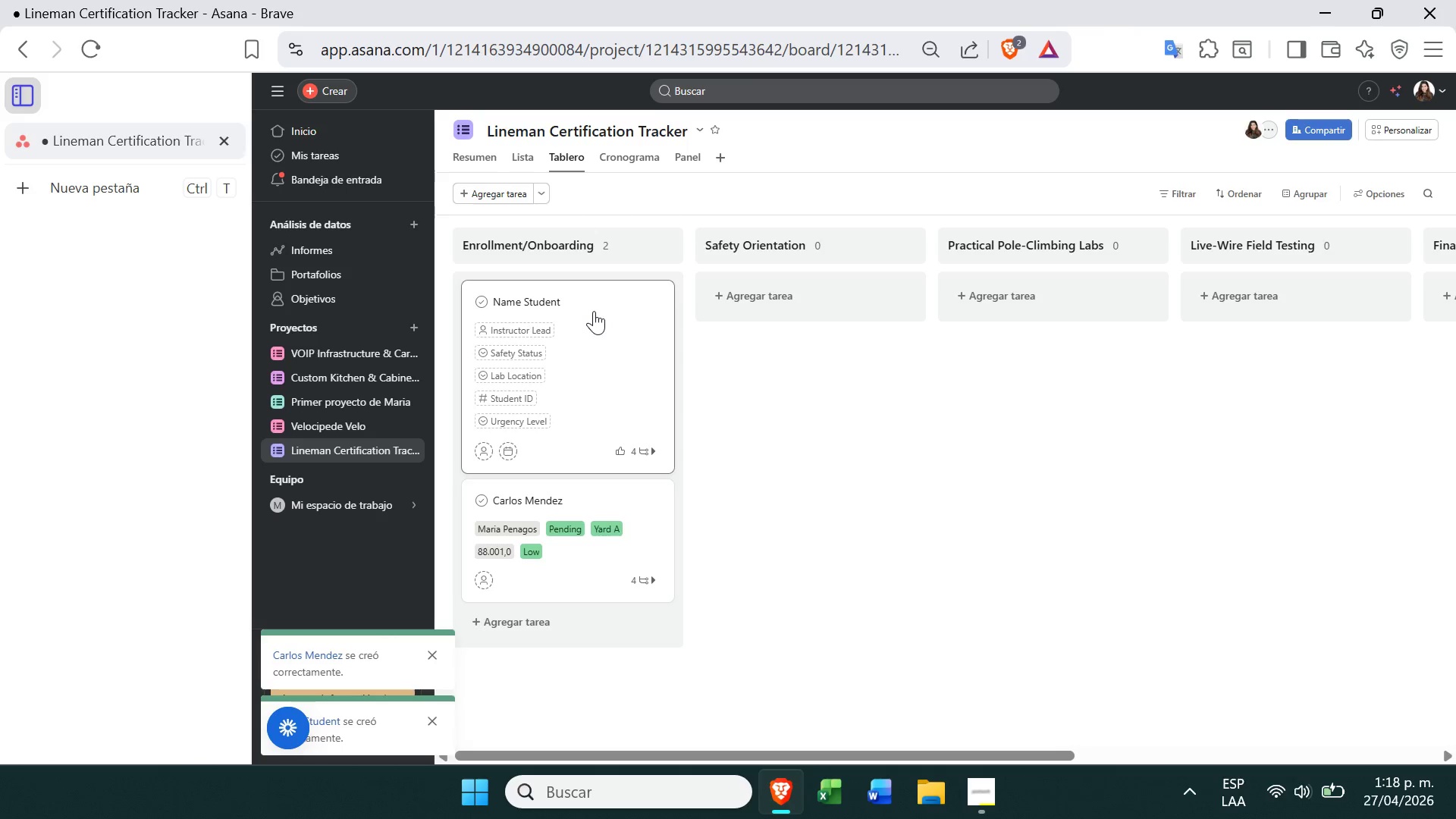 
wait(5.33)
 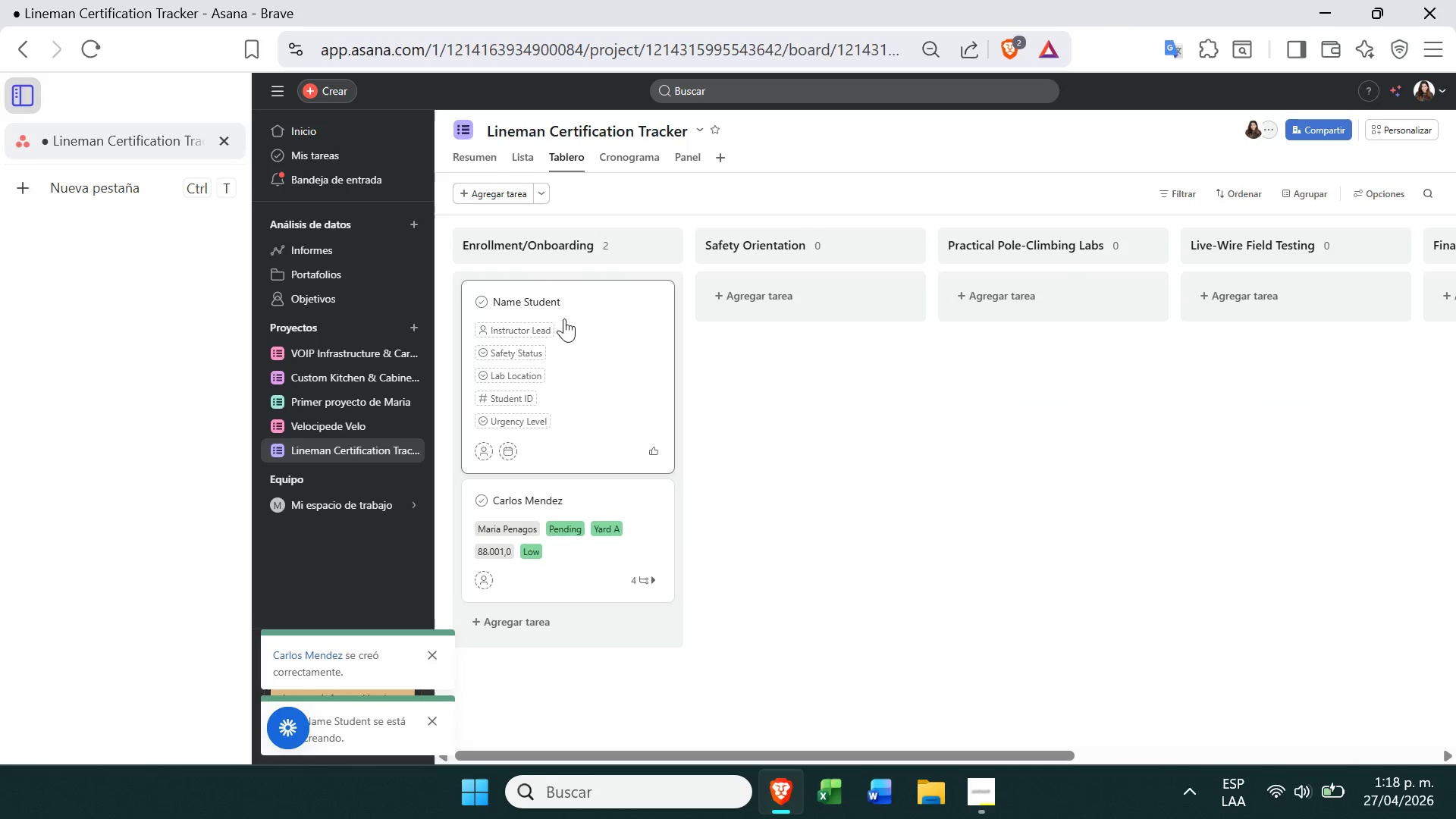 
double_click([576, 300])
 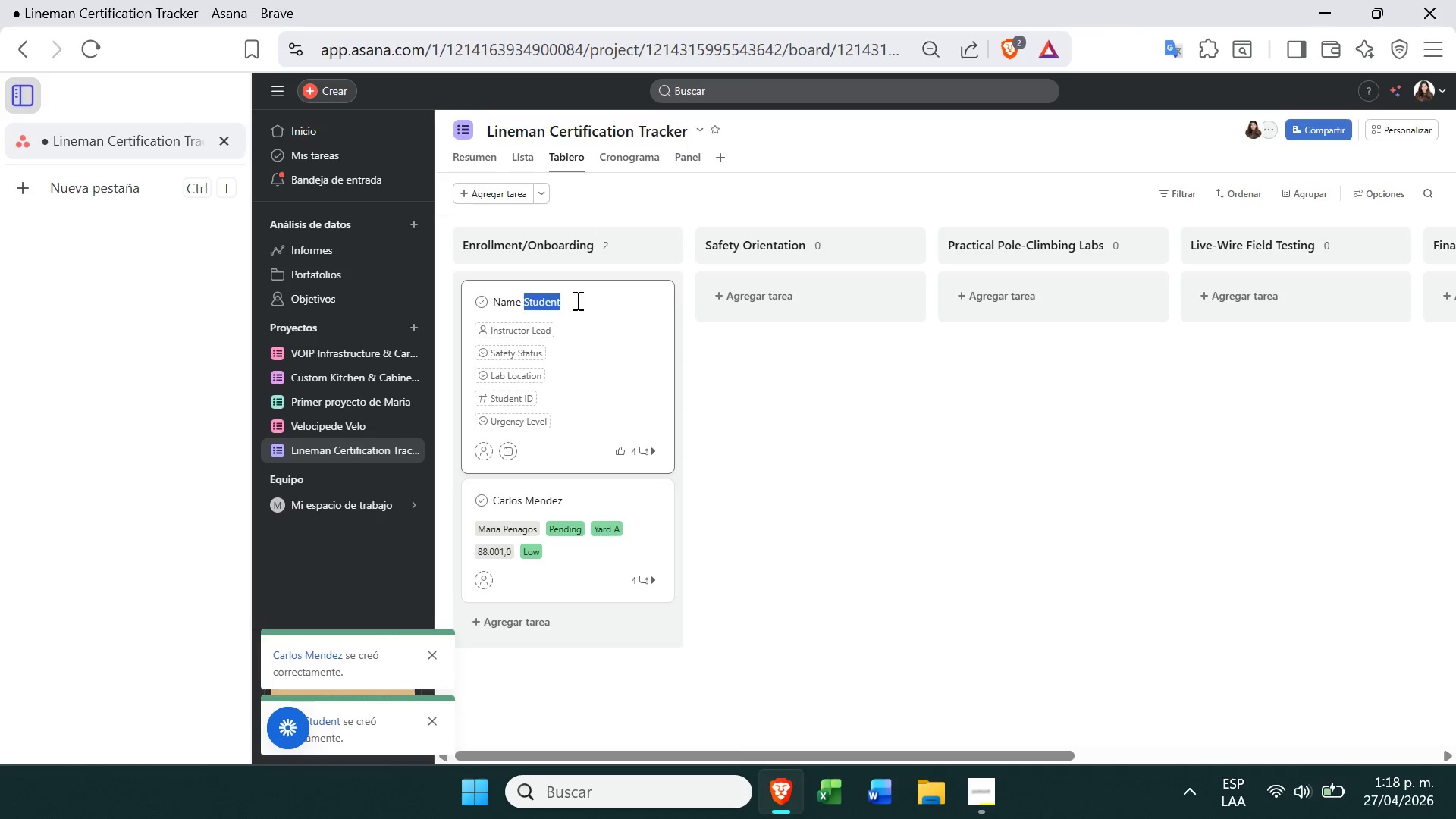 
triple_click([576, 300])
 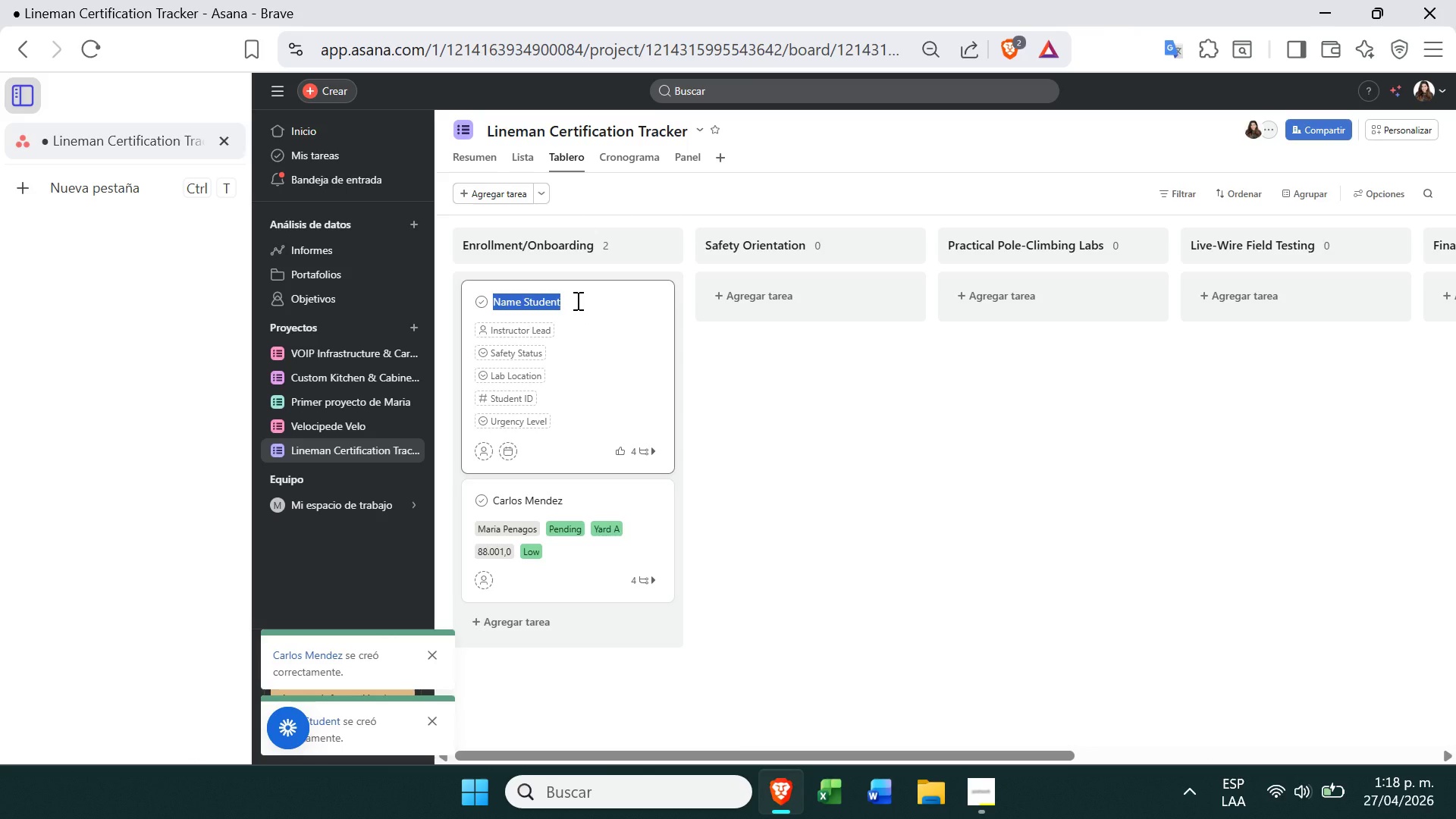 
type(Elena Rodriguez)
 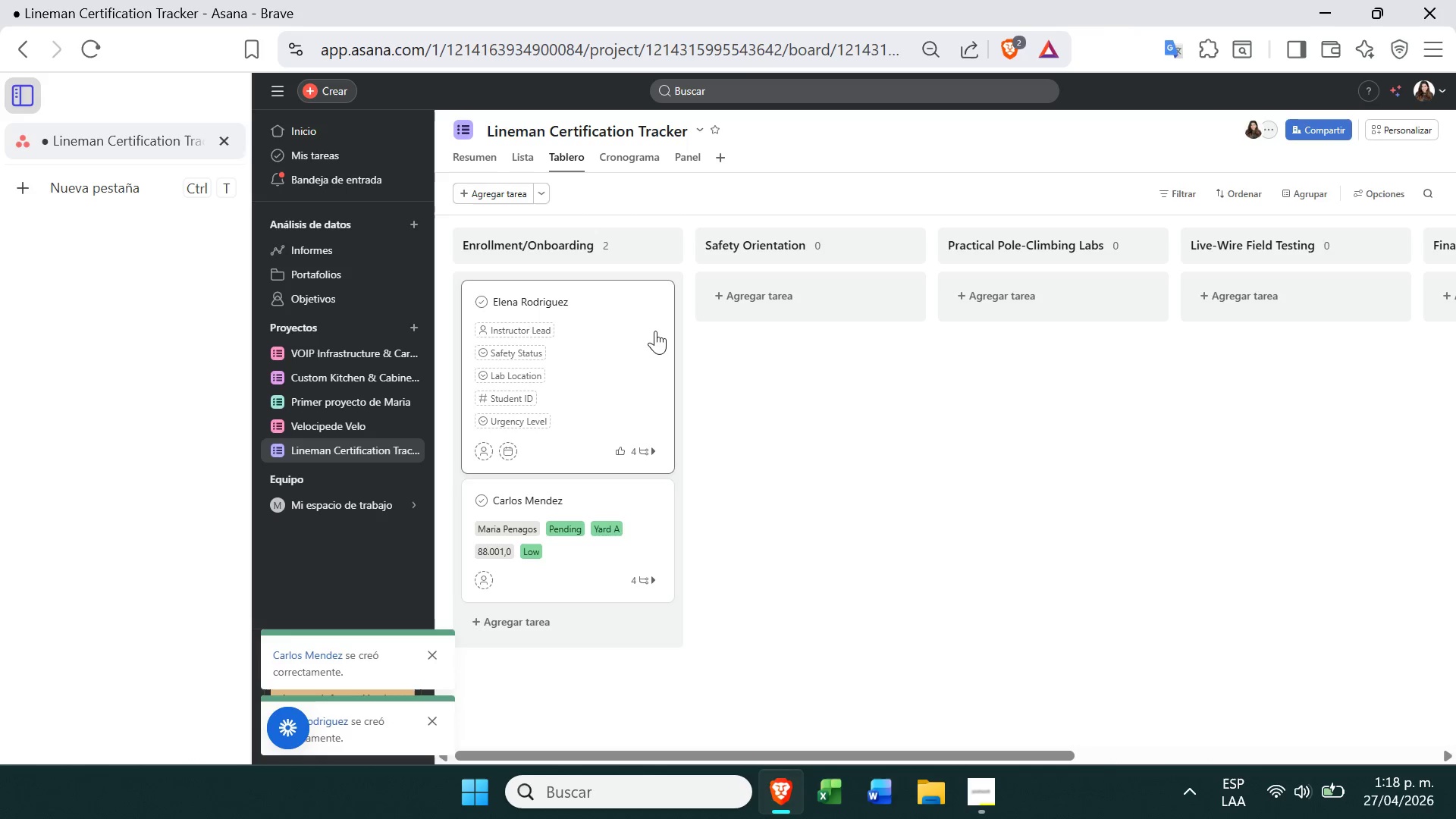 
left_click([608, 366])
 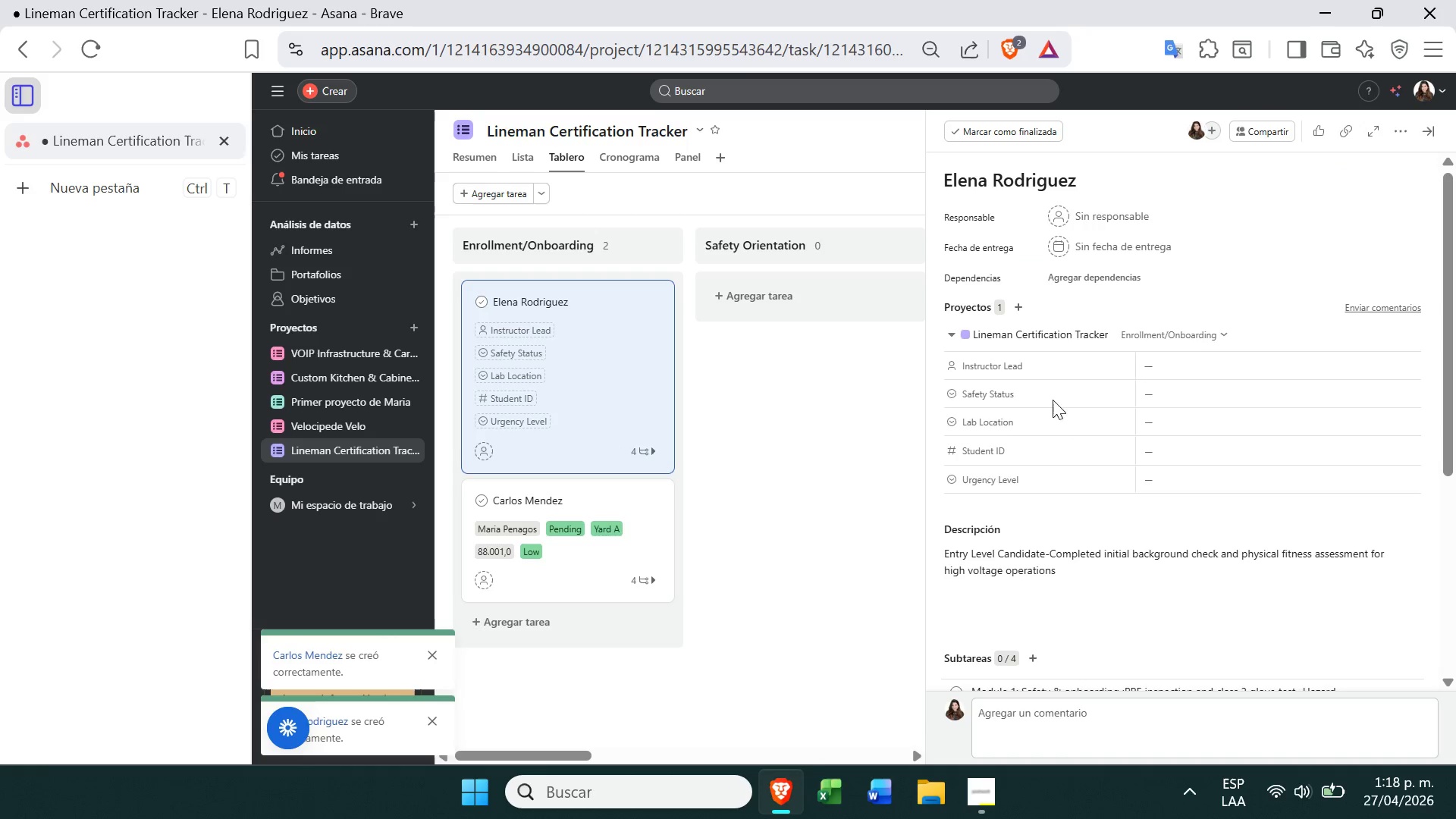 
left_click([1158, 366])
 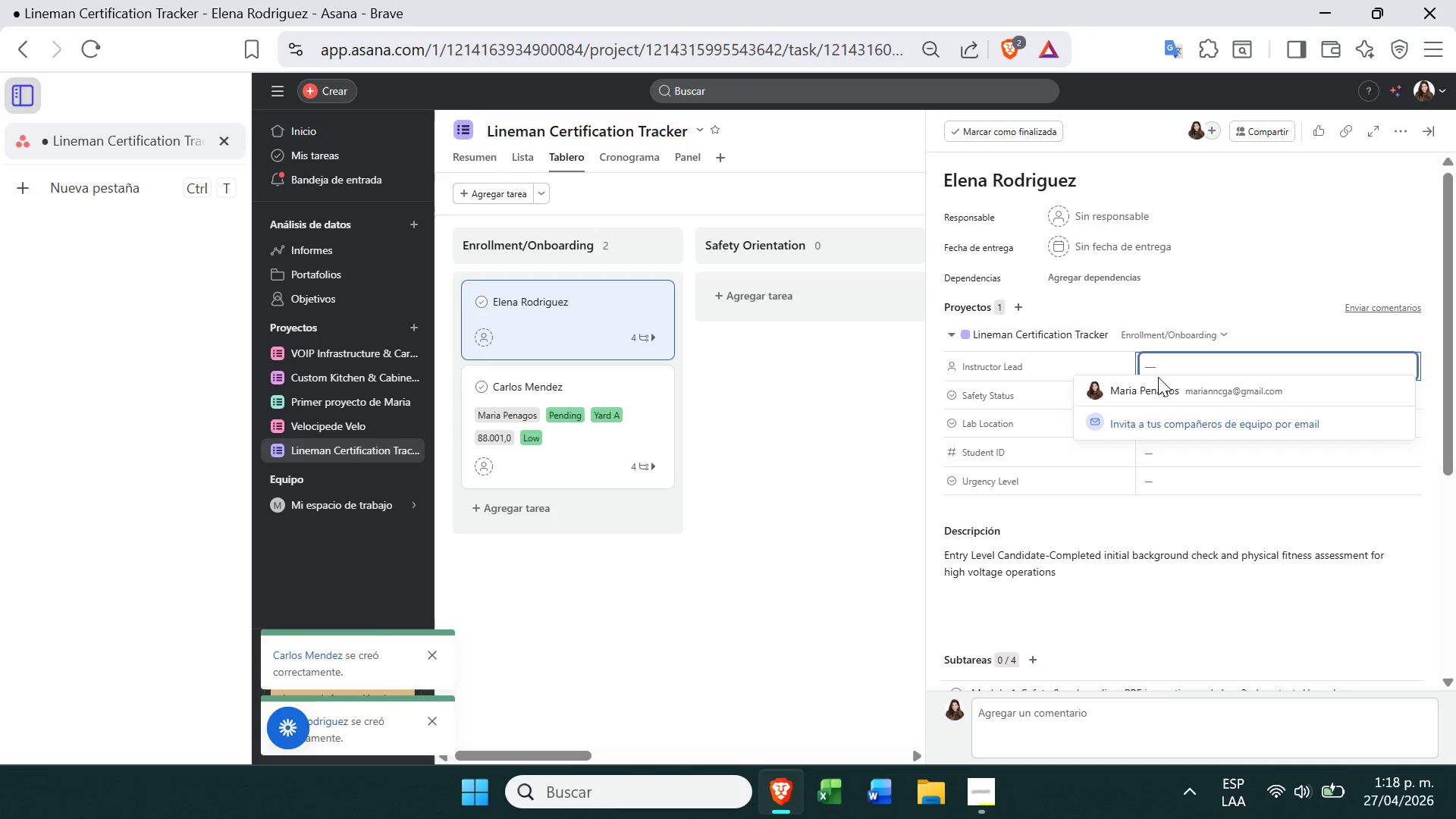 
left_click([1159, 381])
 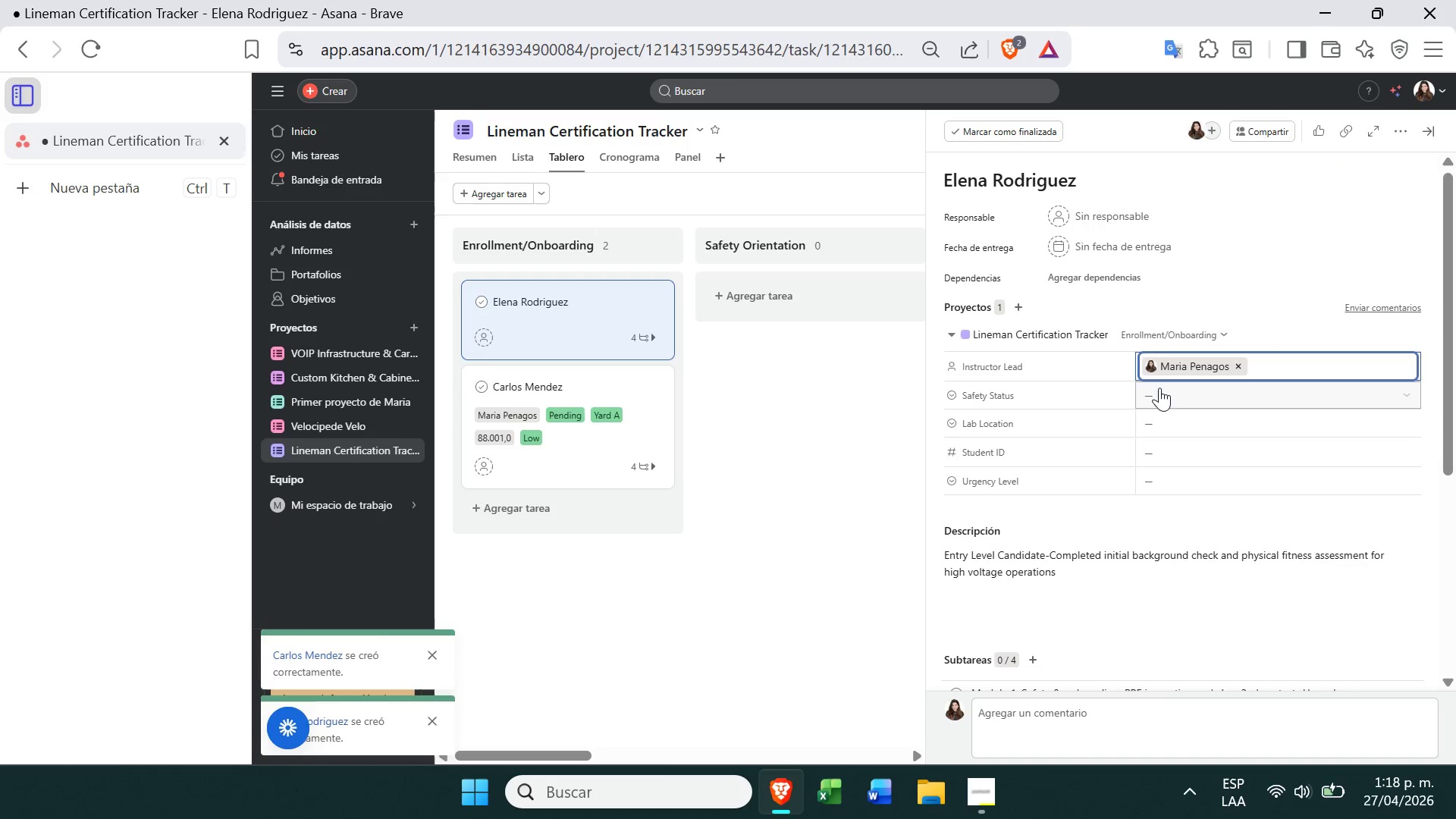 
left_click([1163, 392])
 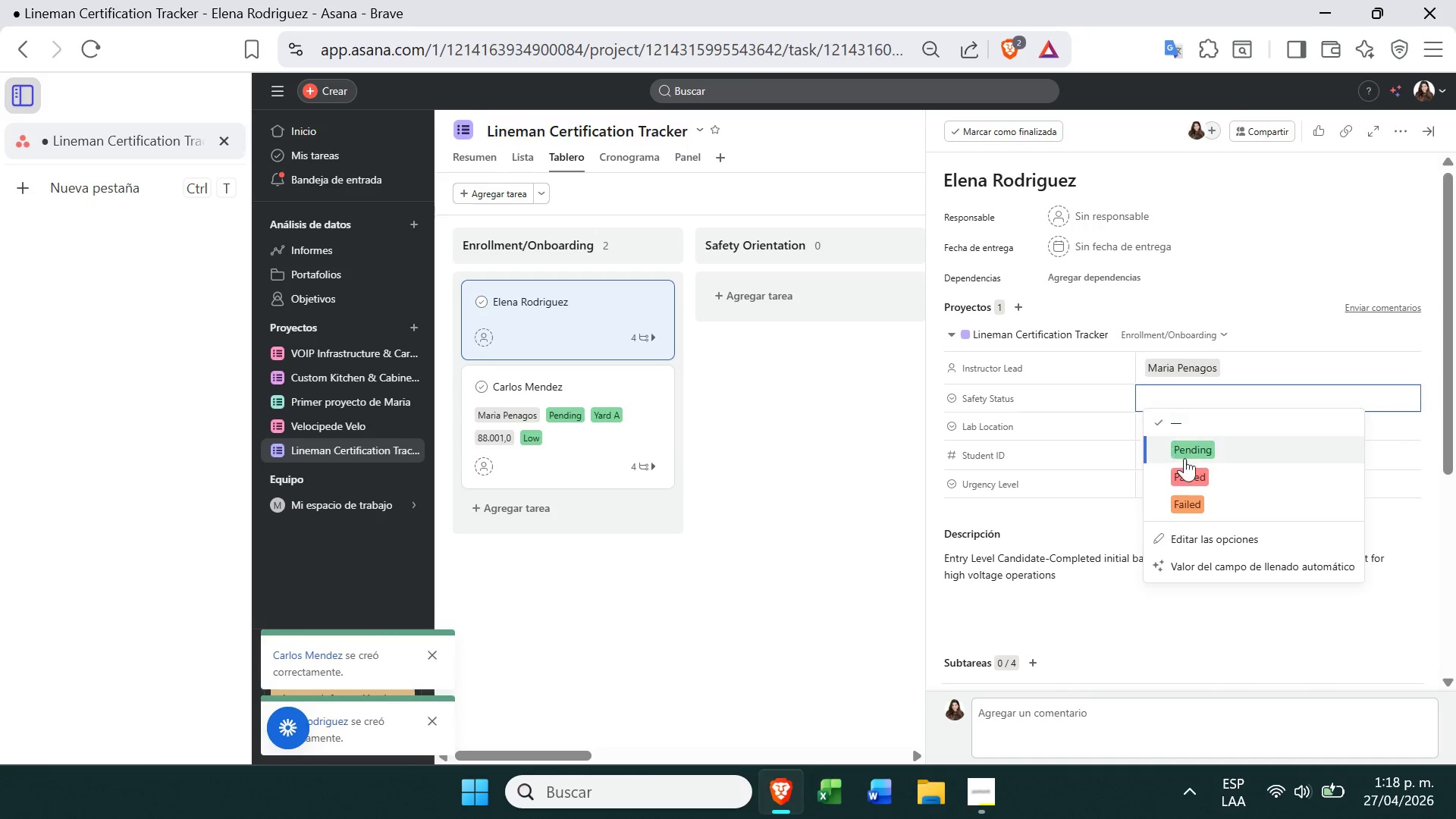 
left_click([1186, 476])
 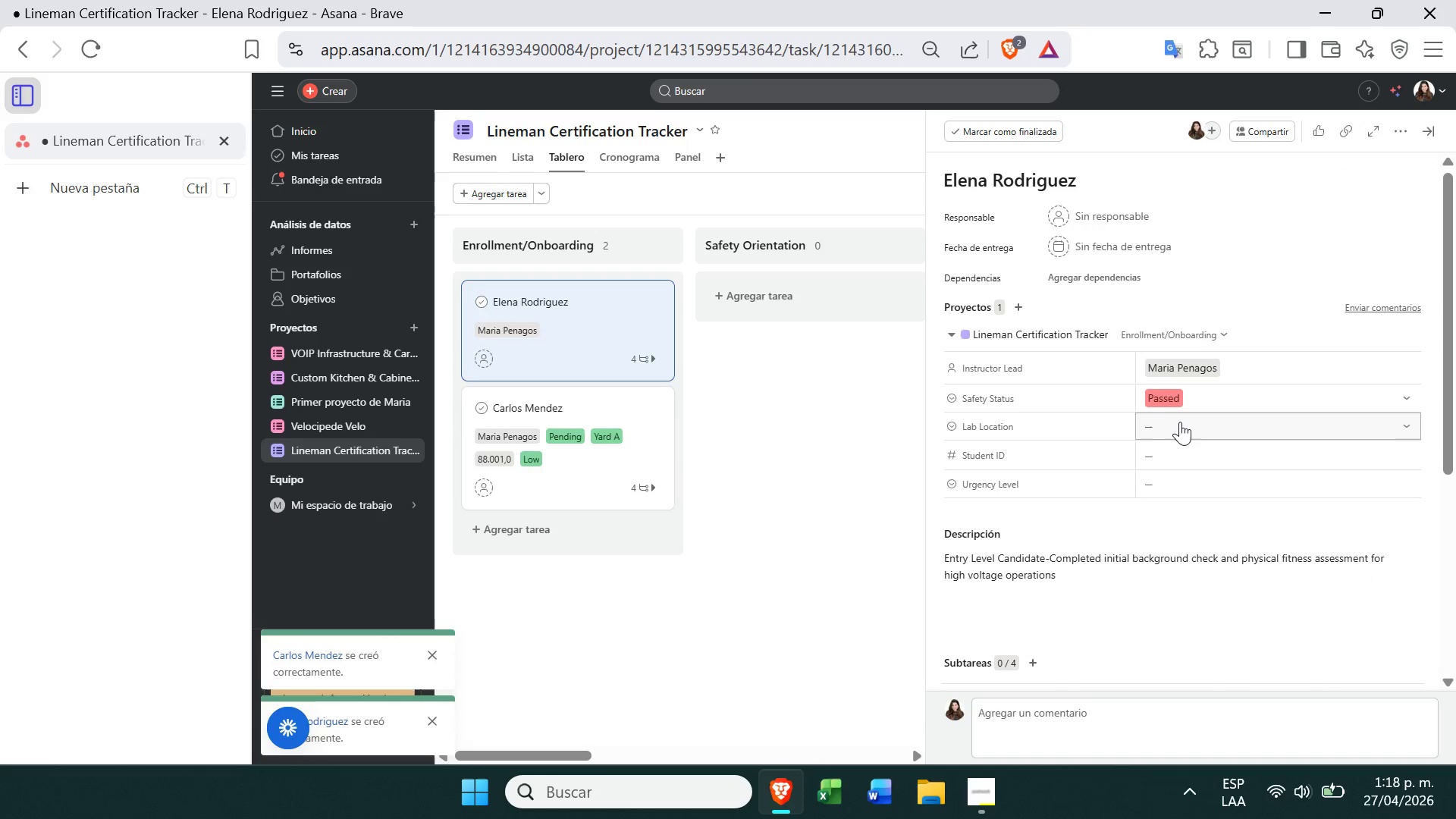 
left_click([1178, 424])
 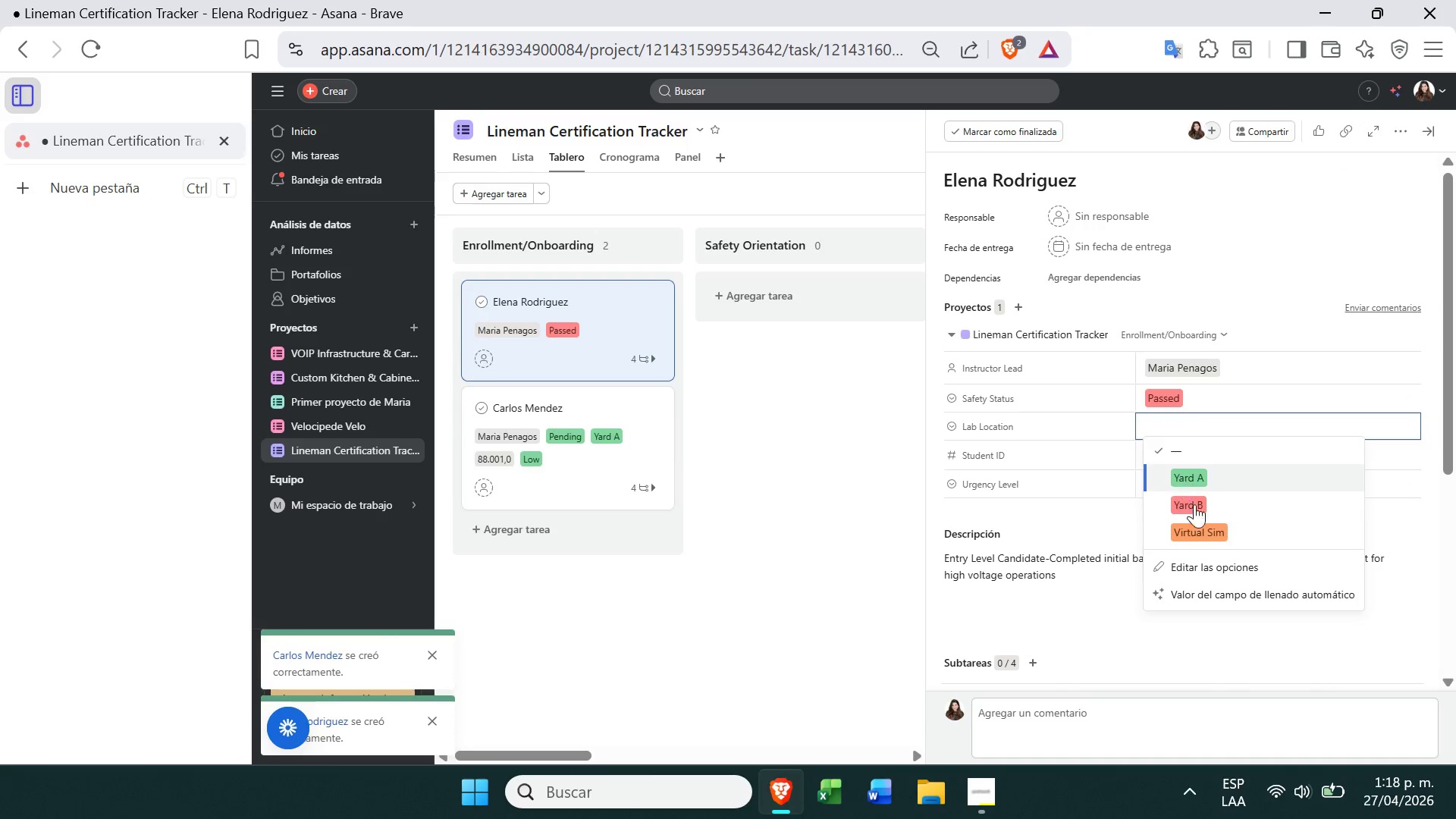 
left_click([1200, 510])
 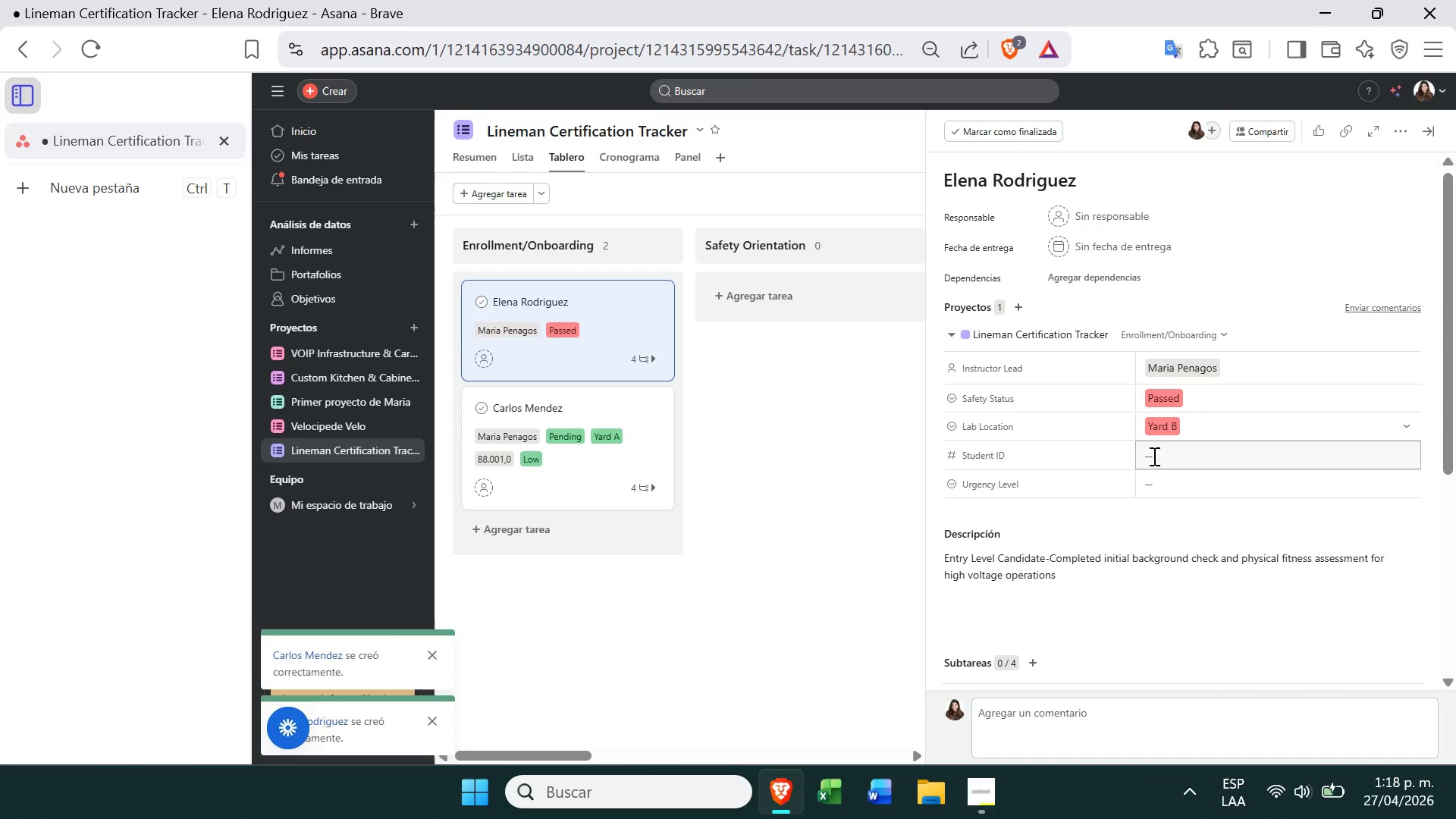 
left_click([1153, 458])
 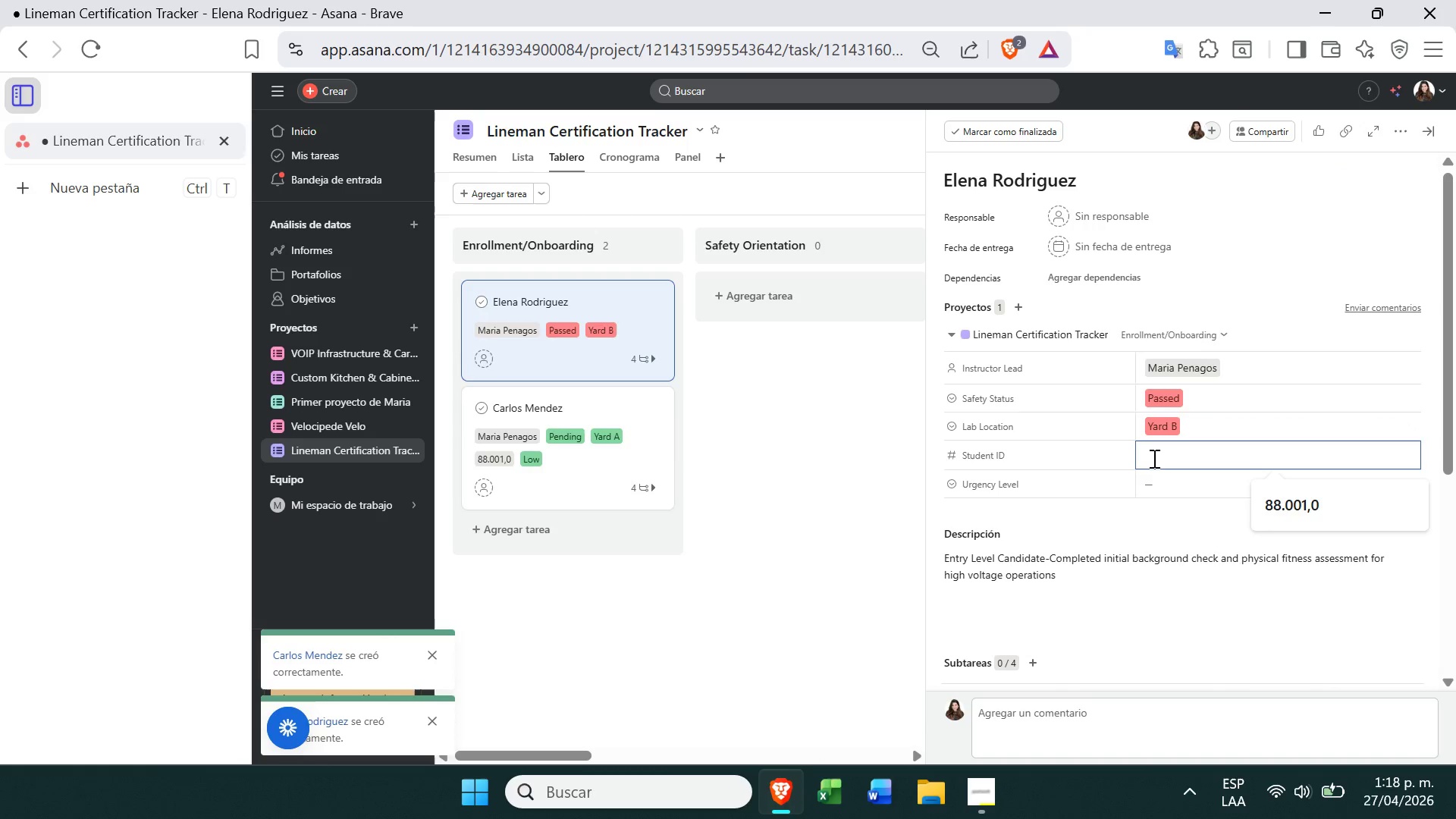 
type(88002)
 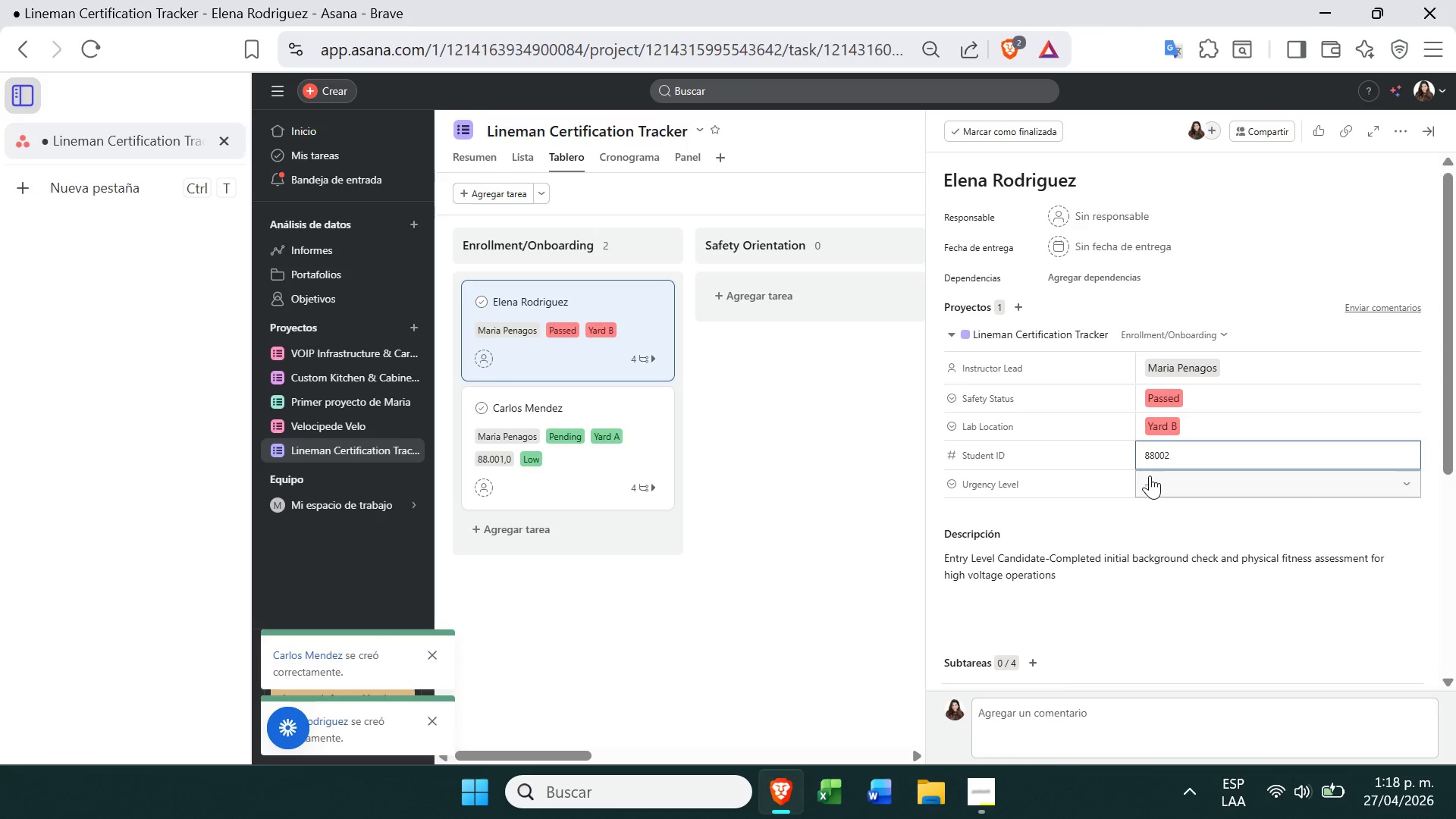 
left_click([1150, 478])
 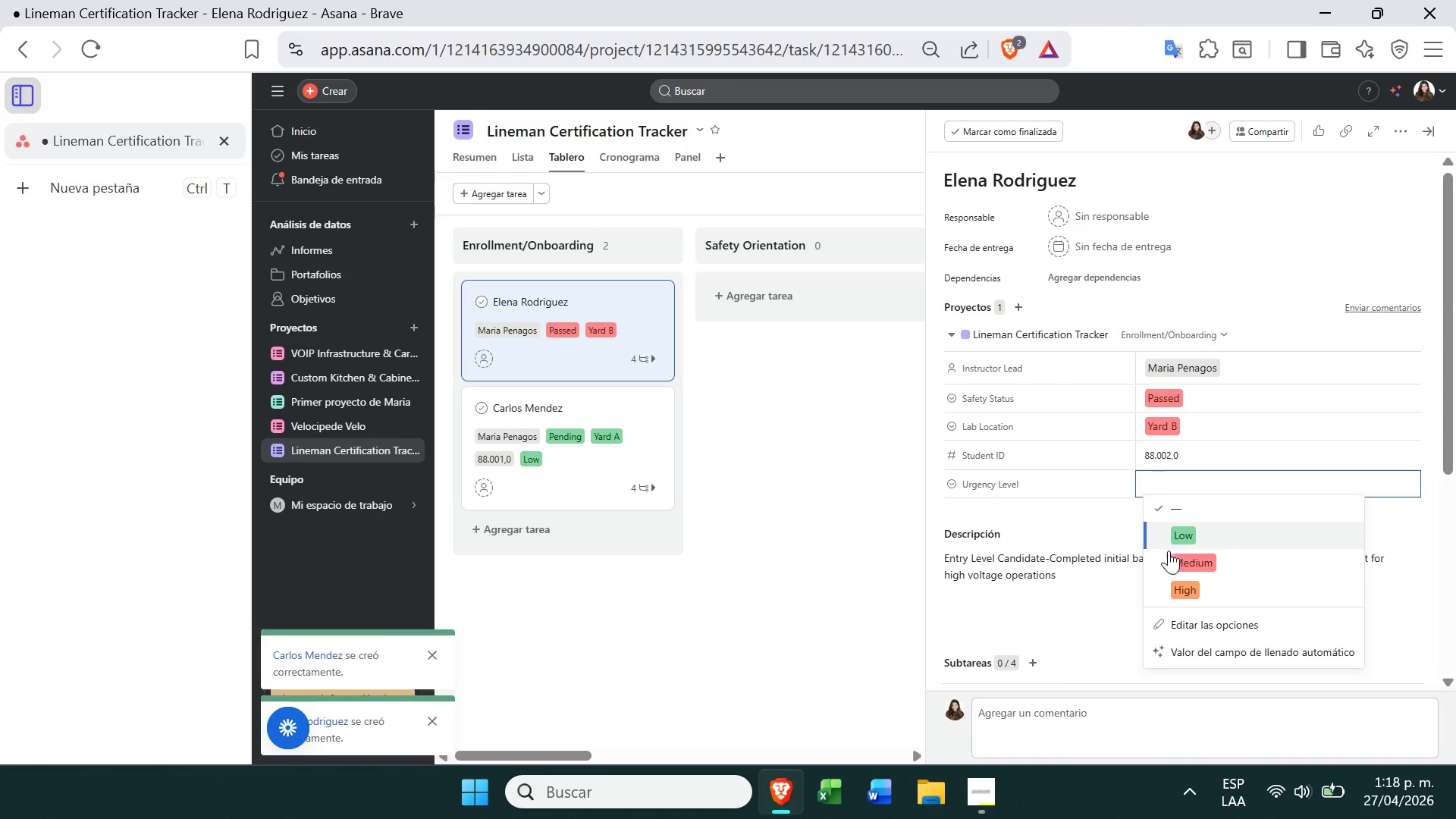 
left_click([1178, 563])
 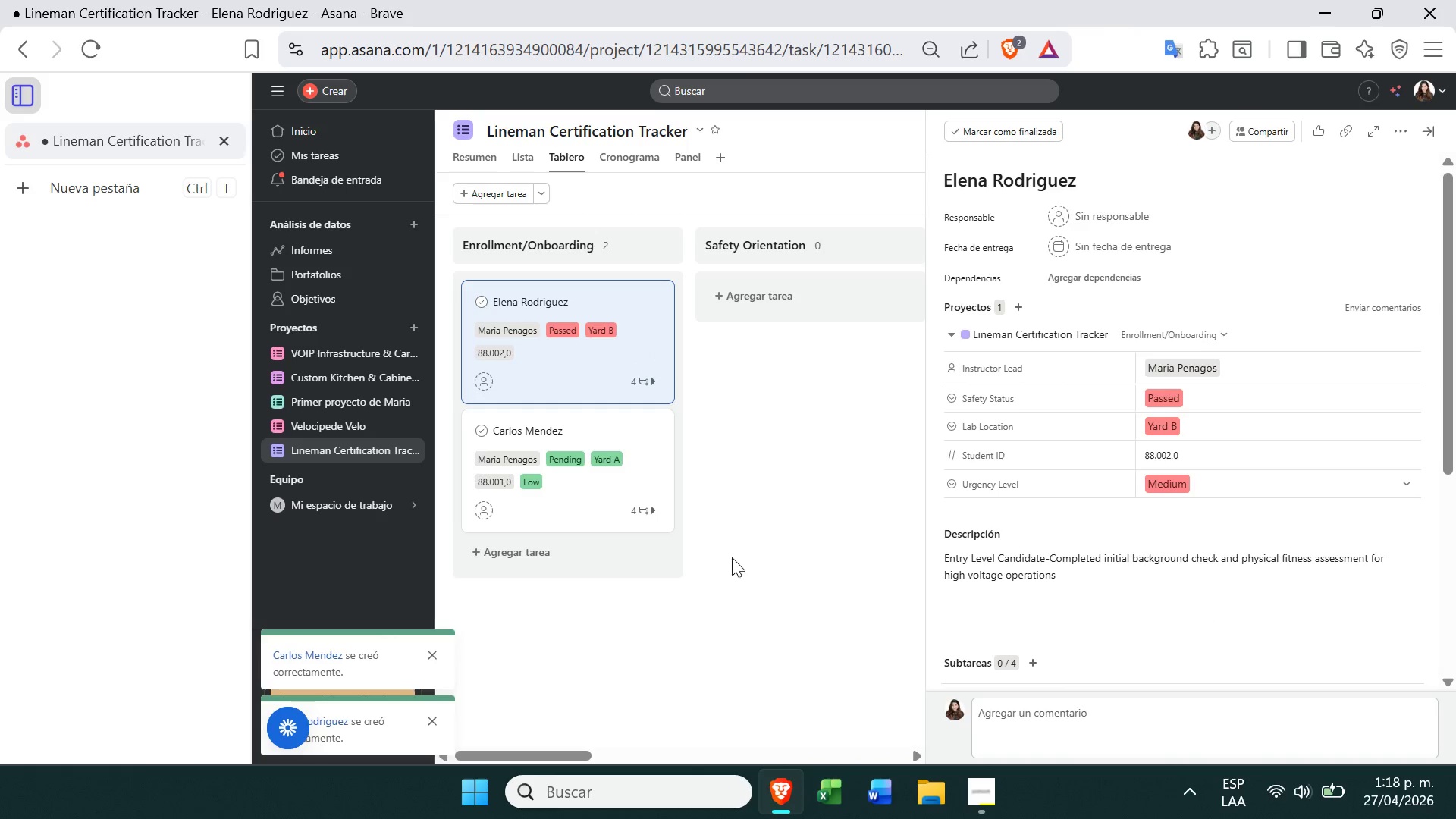 
left_click([729, 559])
 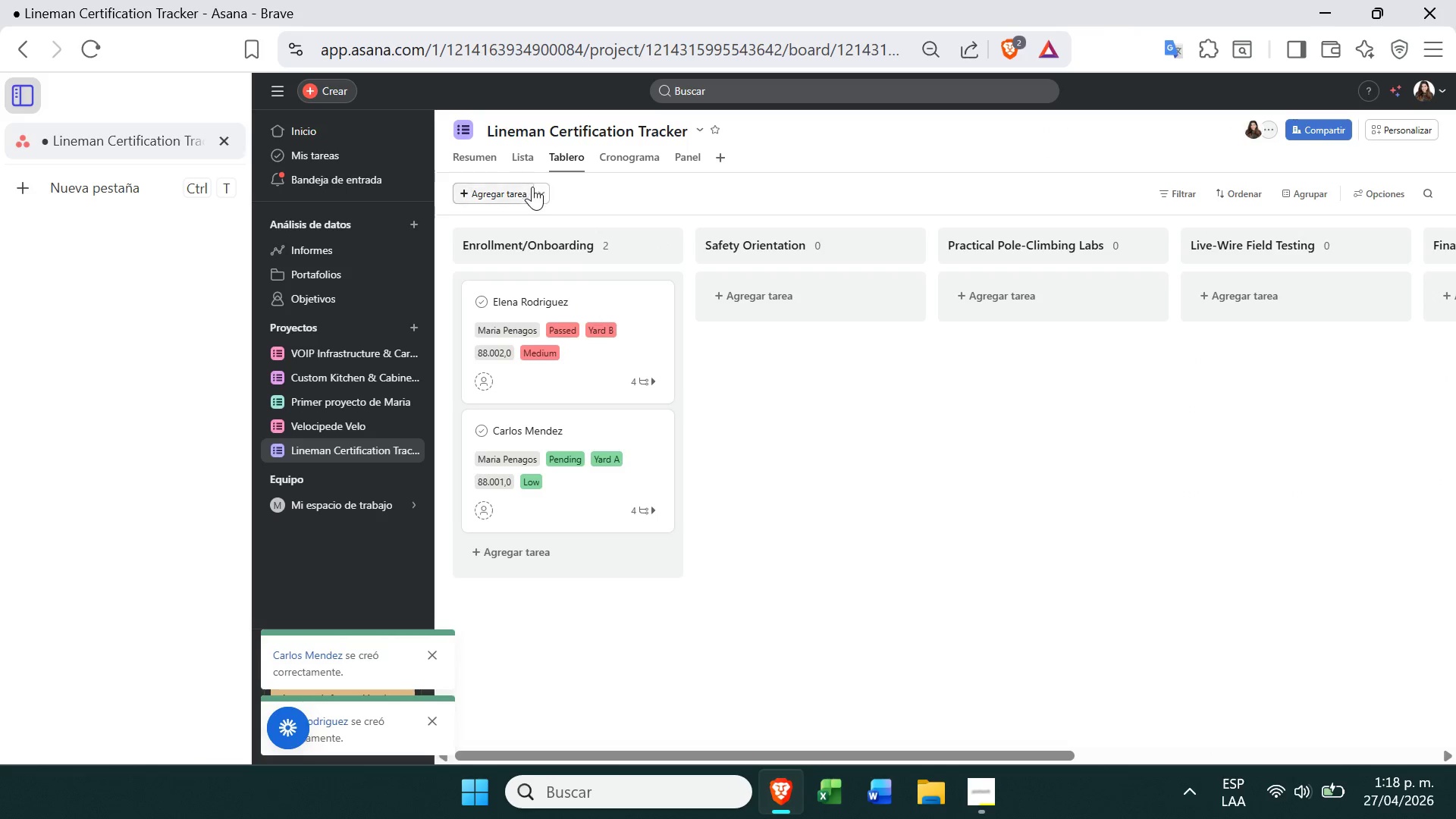 
left_click([533, 197])
 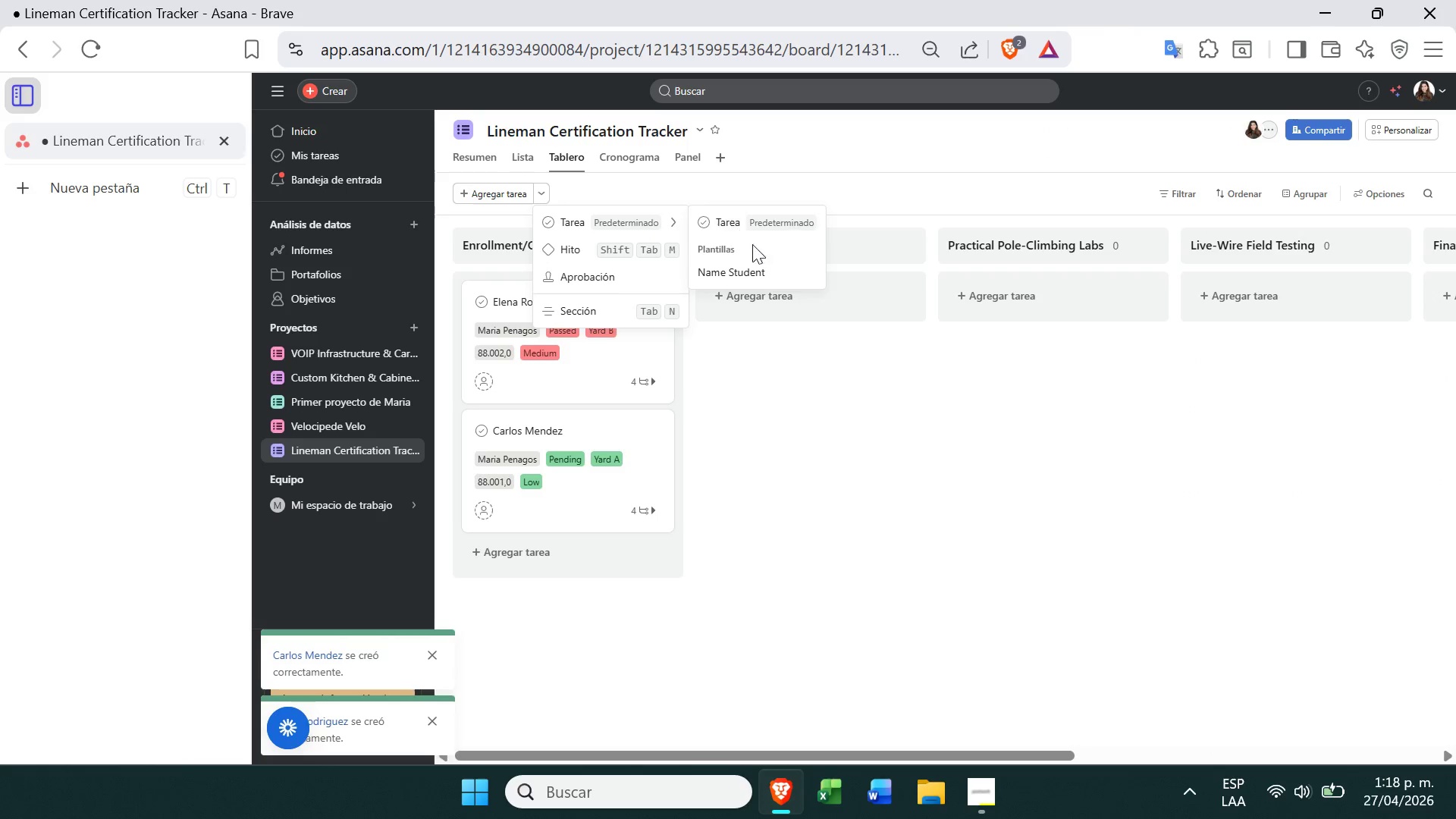 
left_click([761, 265])
 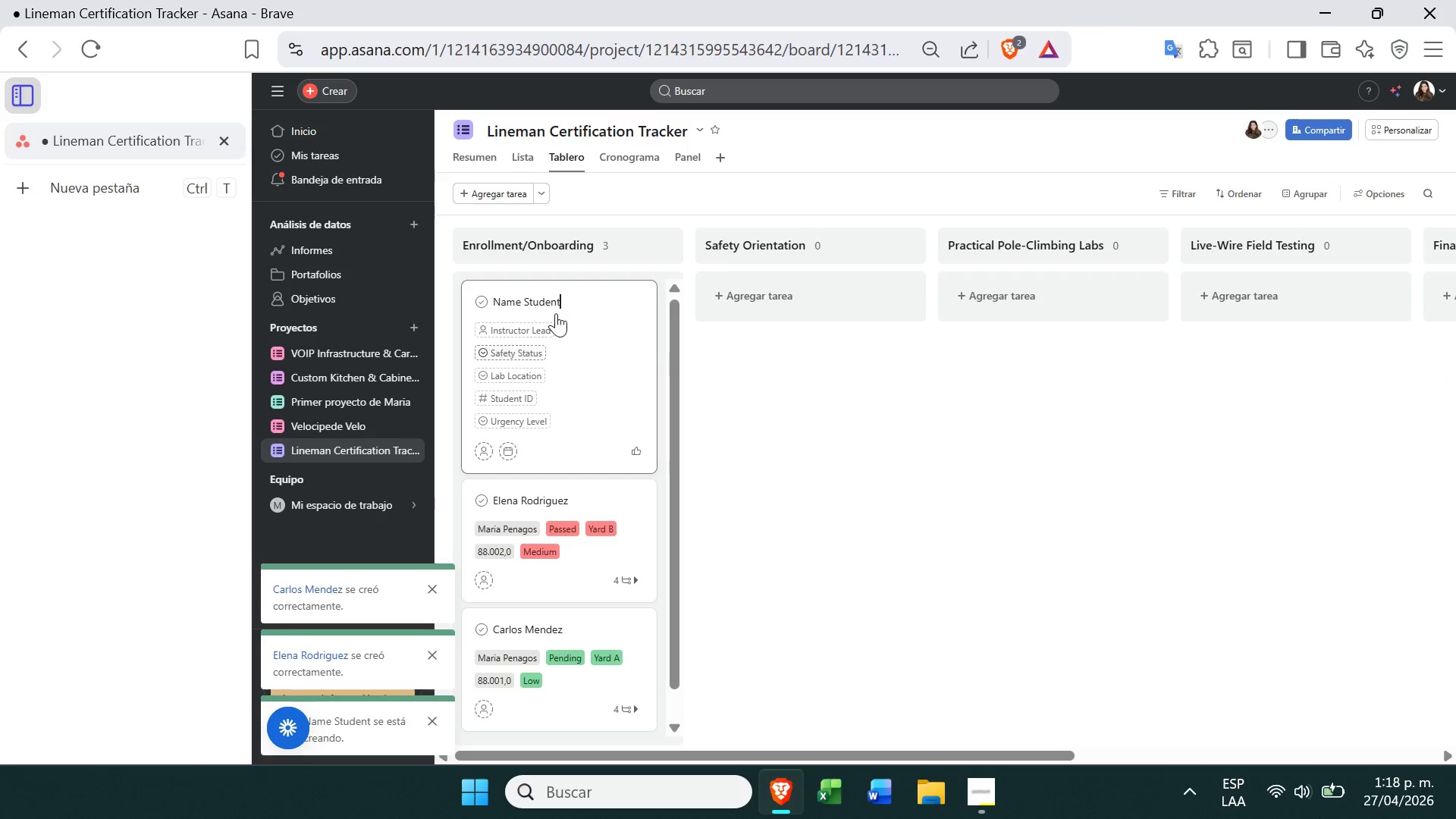 
left_click([577, 312])
 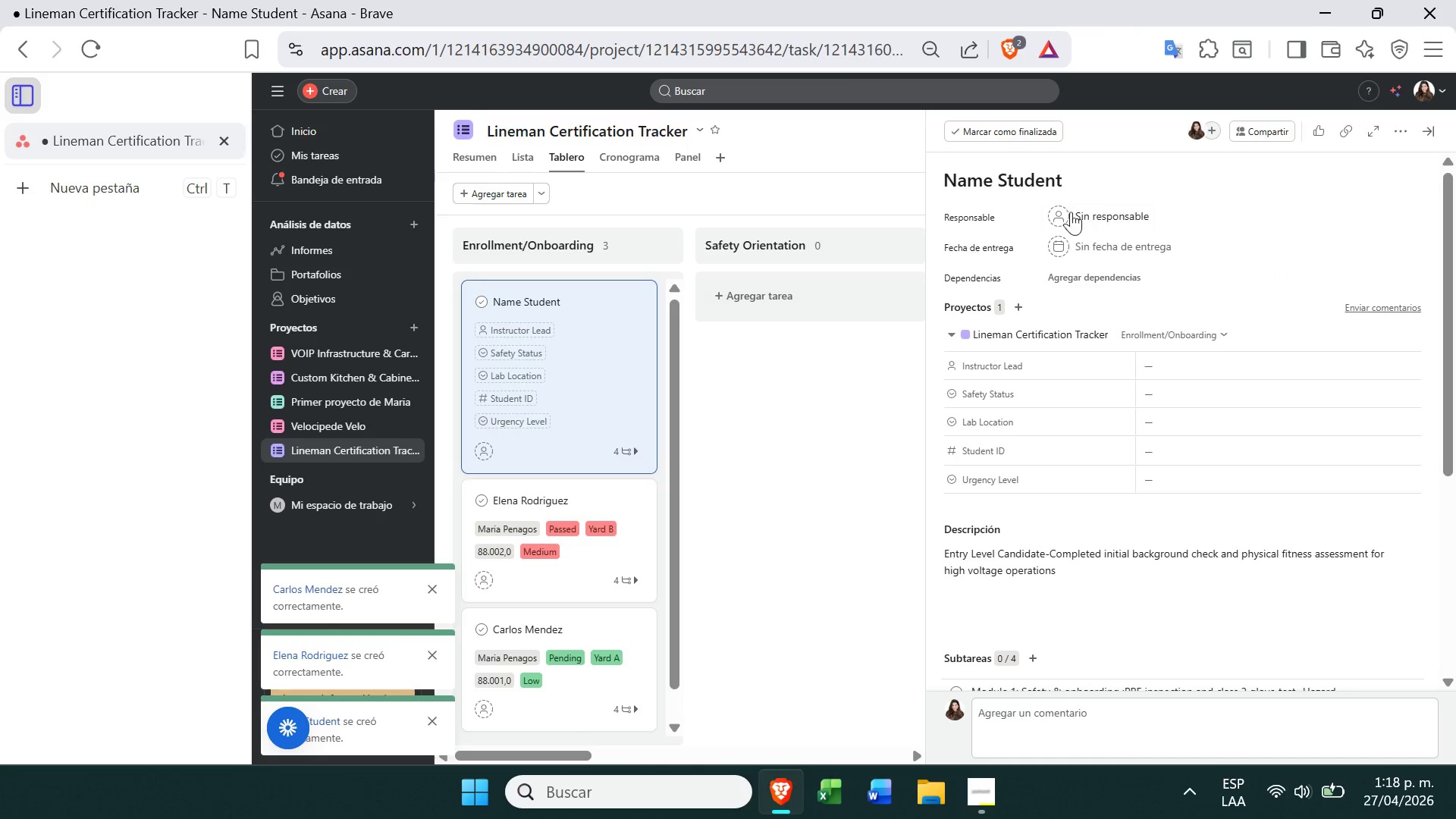 
mouse_move([1075, 347])
 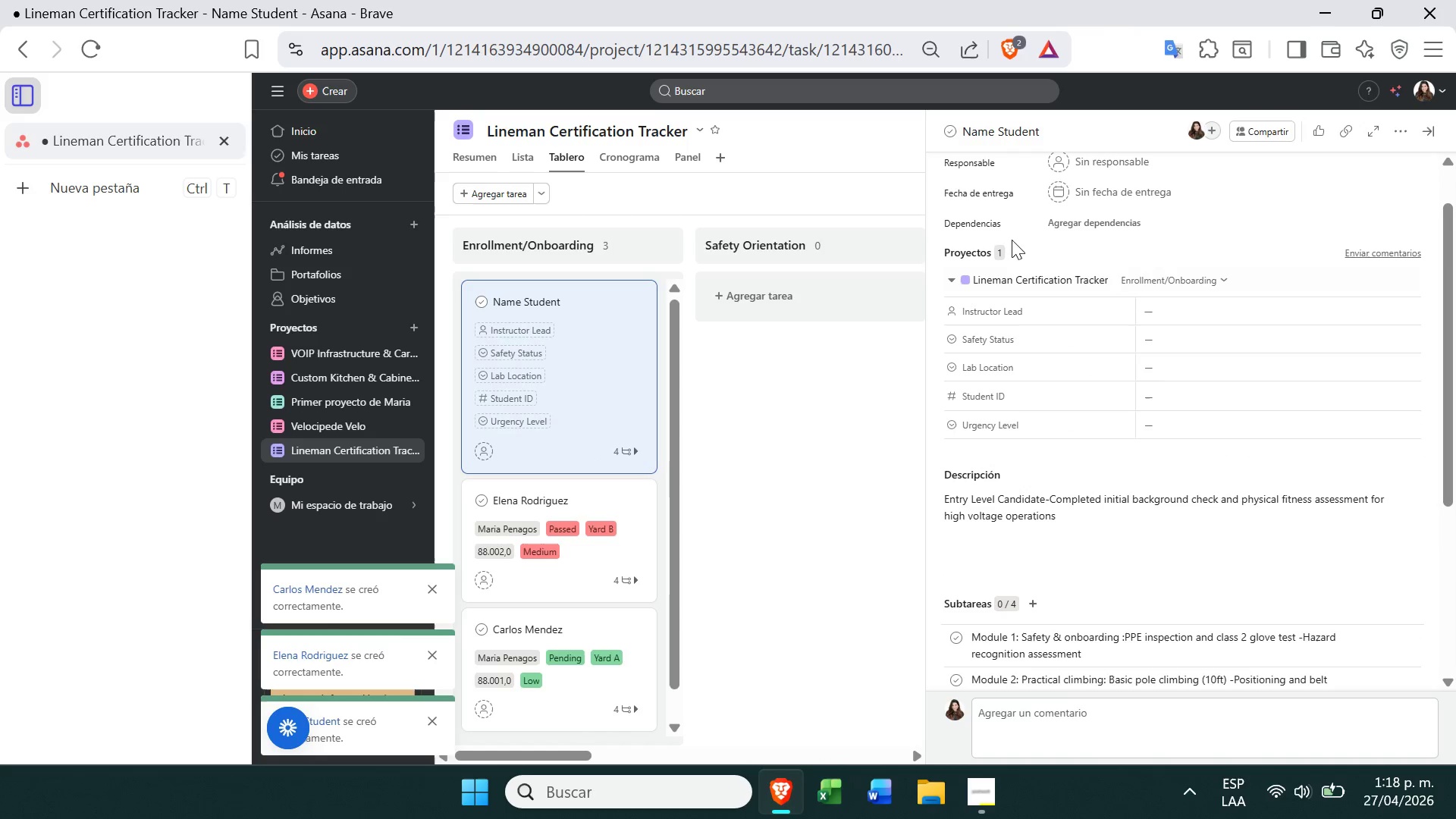 
mouse_move([1036, 243])
 